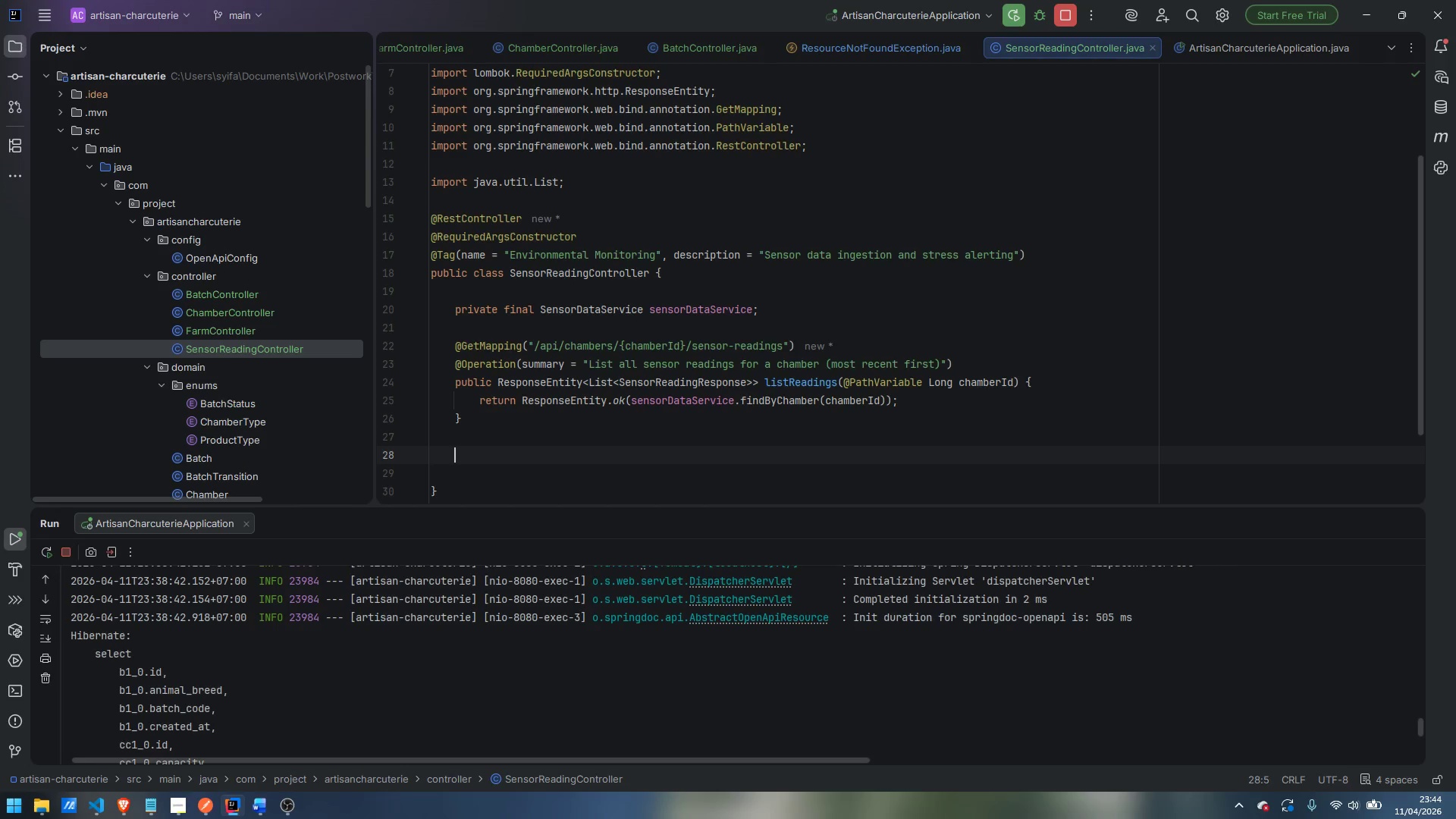 
type(@PostMapping)
 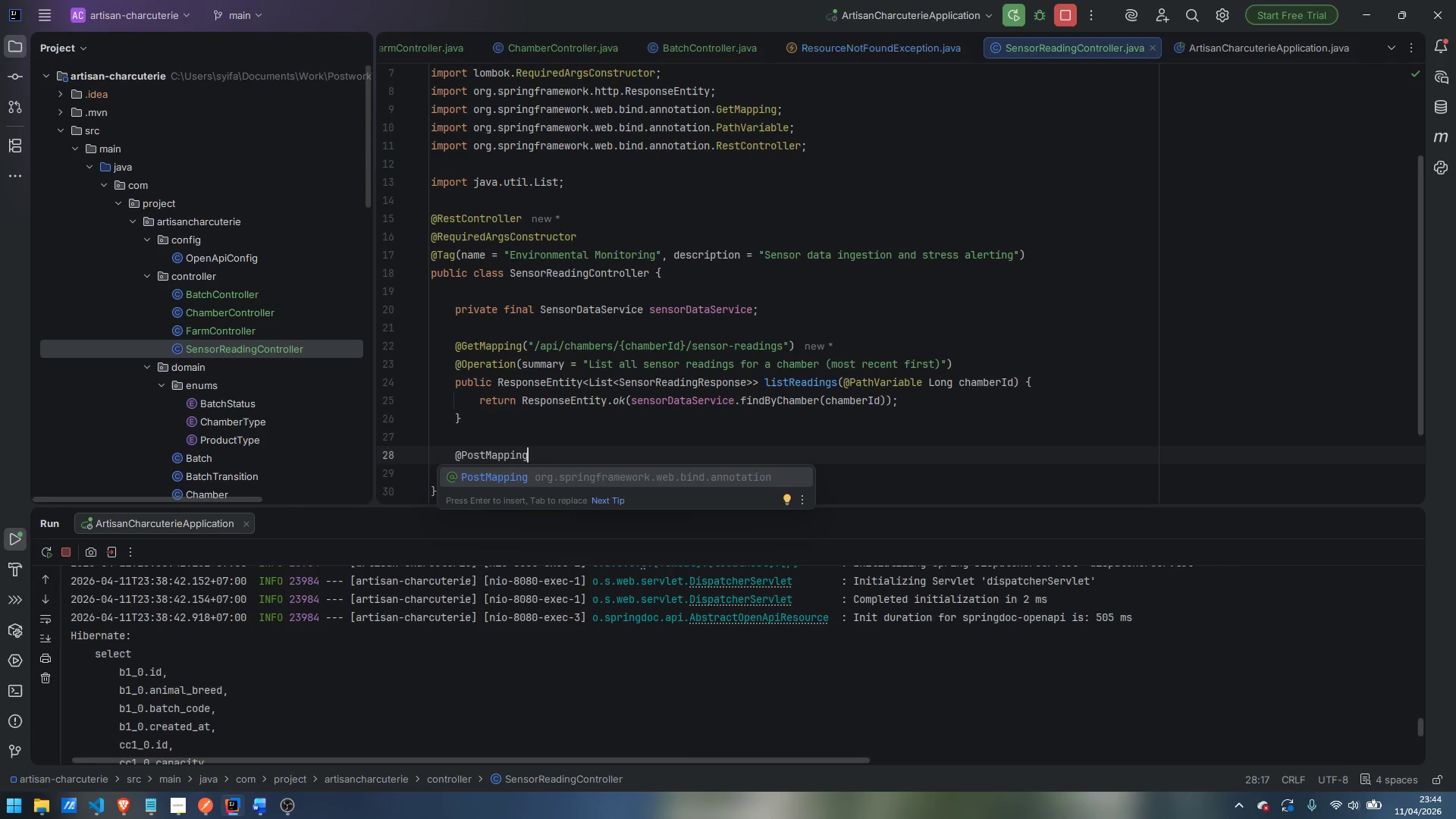 
key(Enter)
 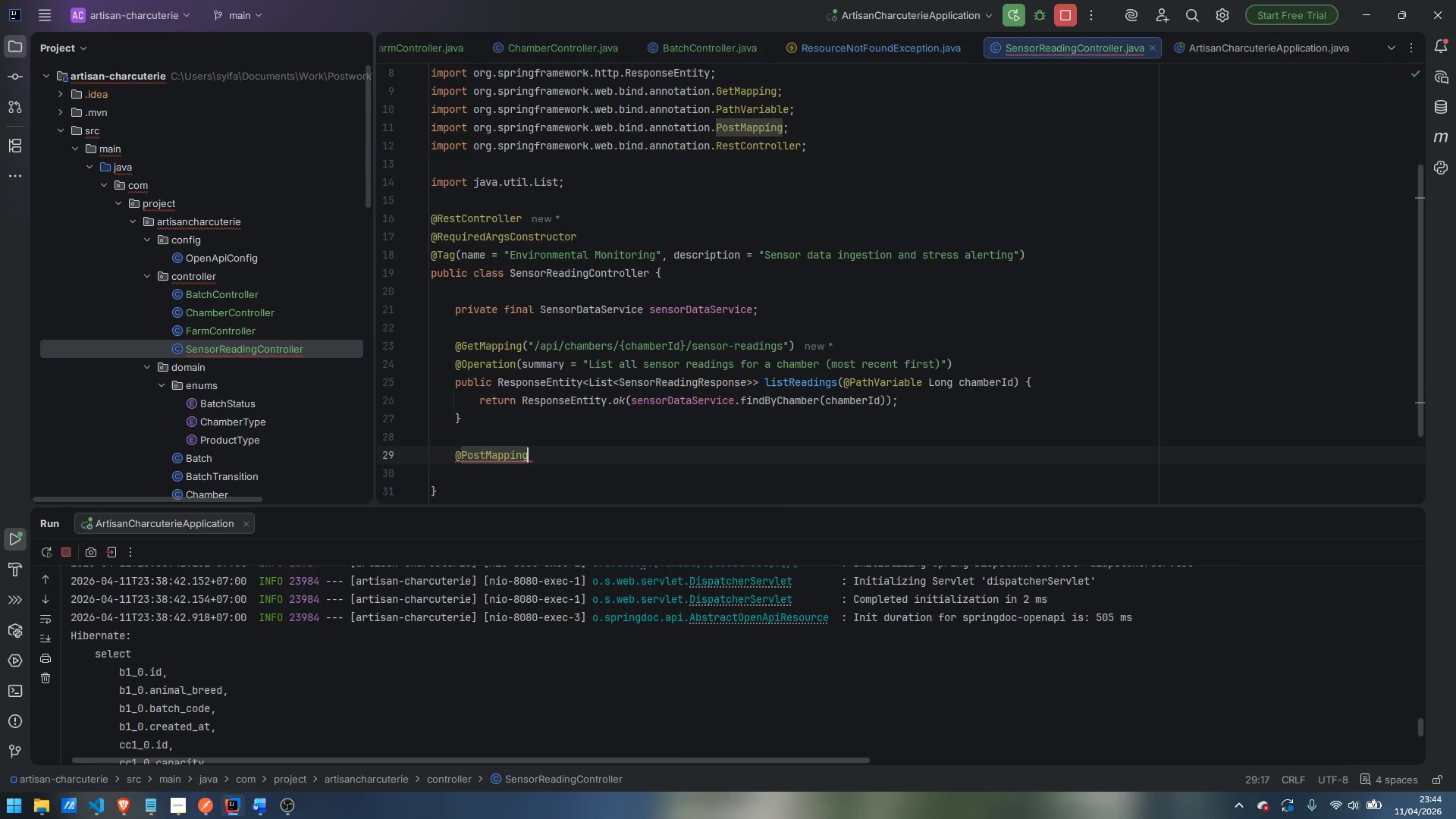 
type(("/api/chambers/{})
 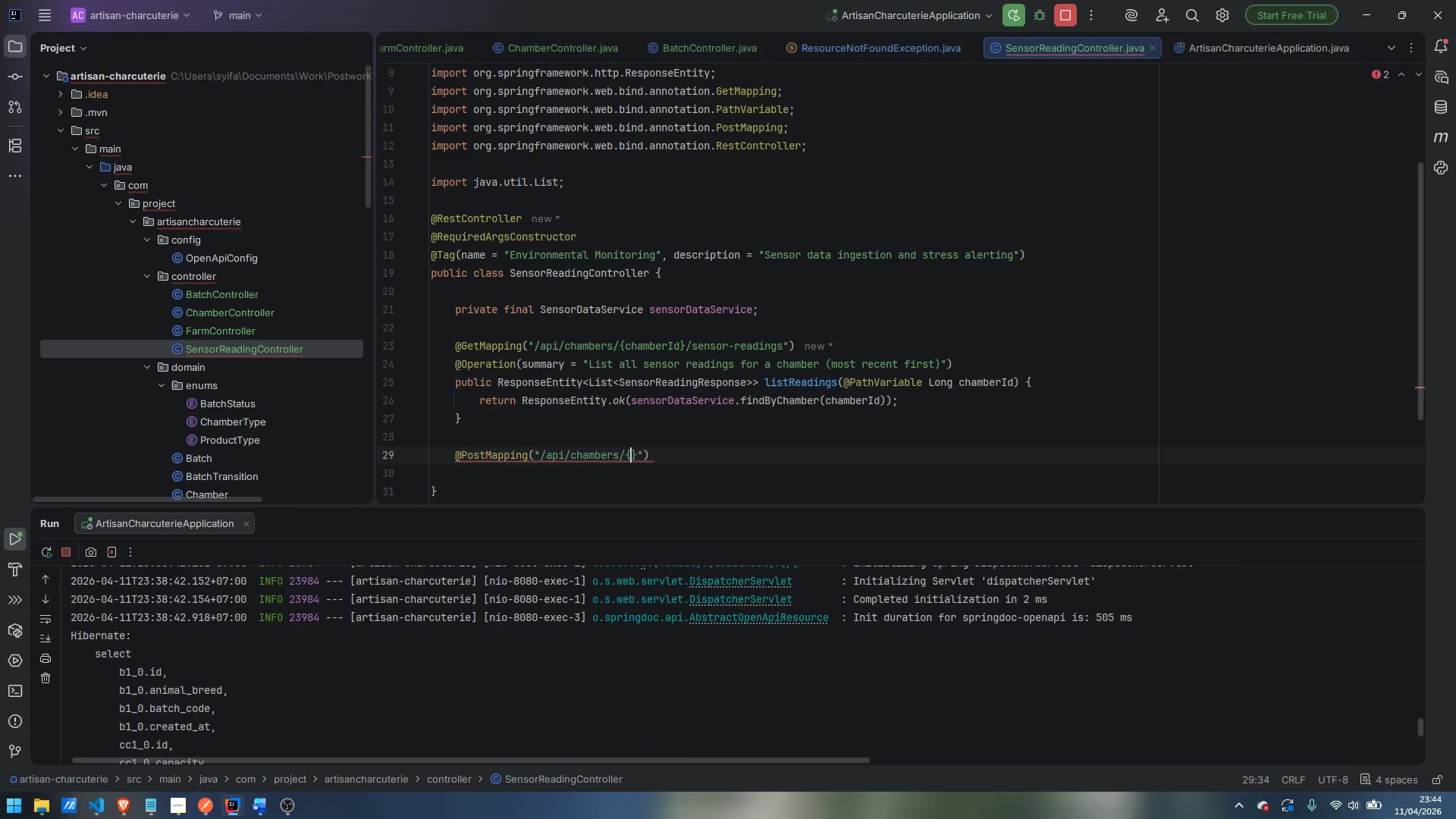 
 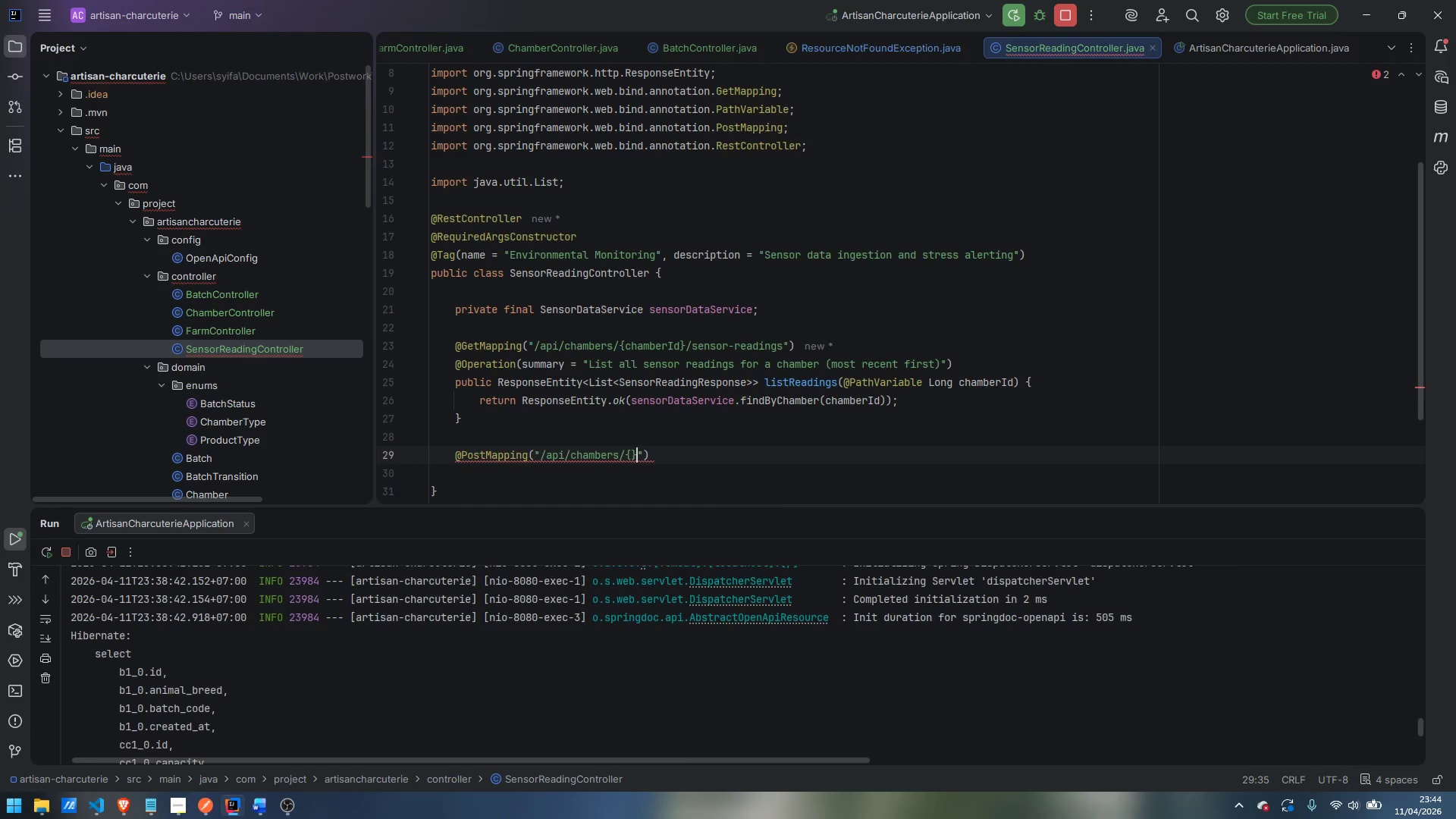 
key(ArrowLeft)
 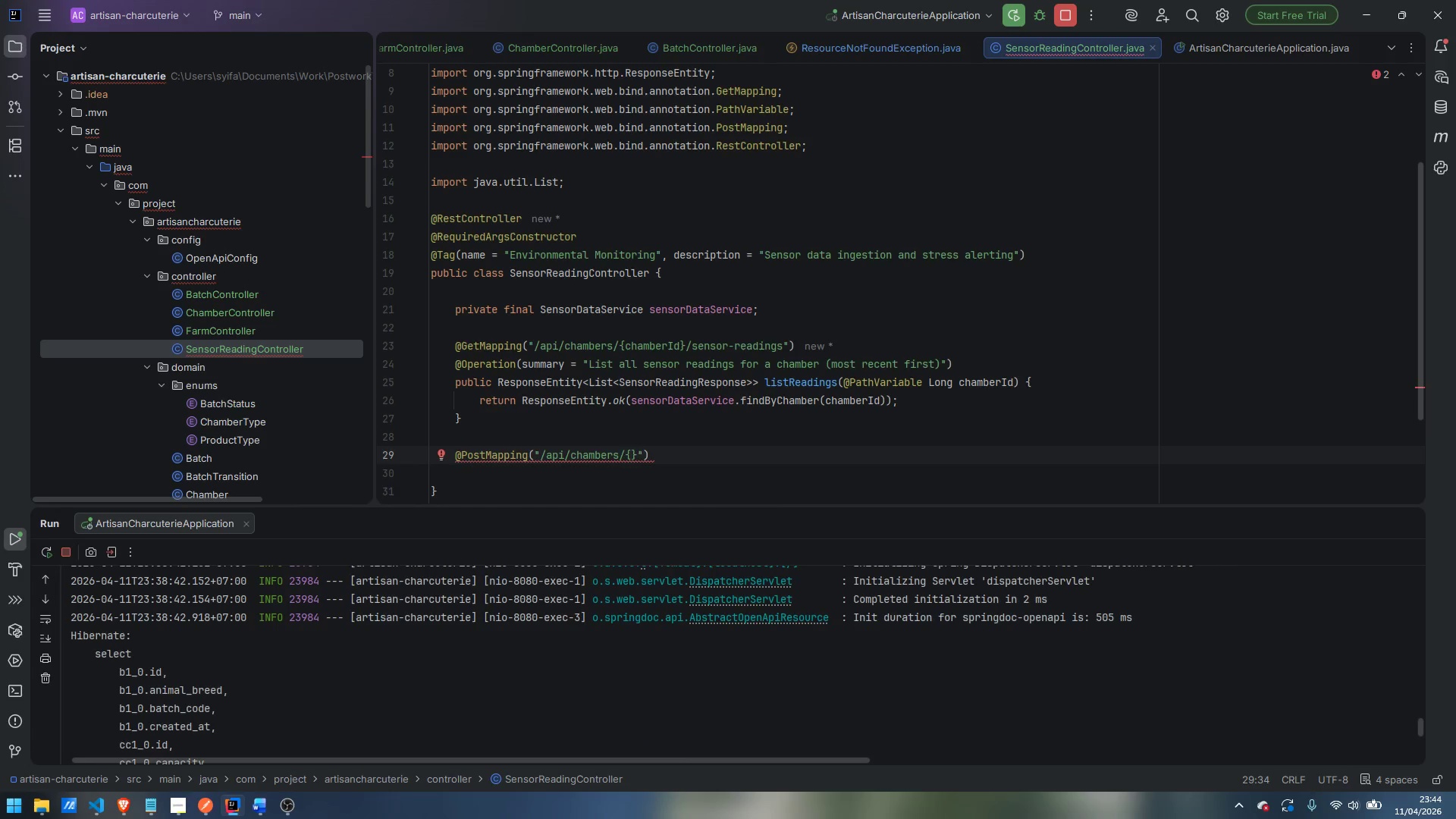 
type(chambers)
key(Backspace)
type(Id)
 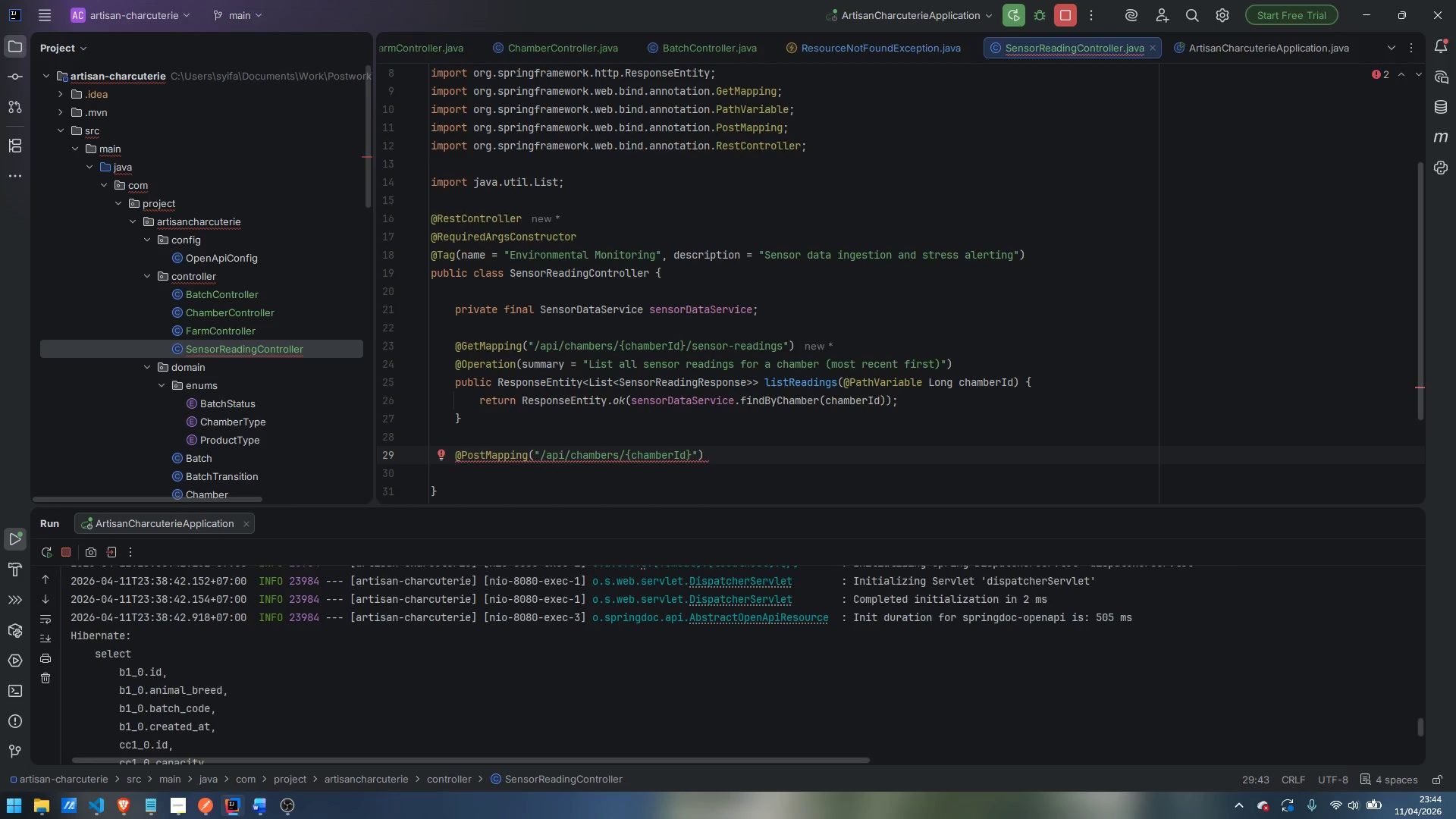 
key(ArrowRight)
 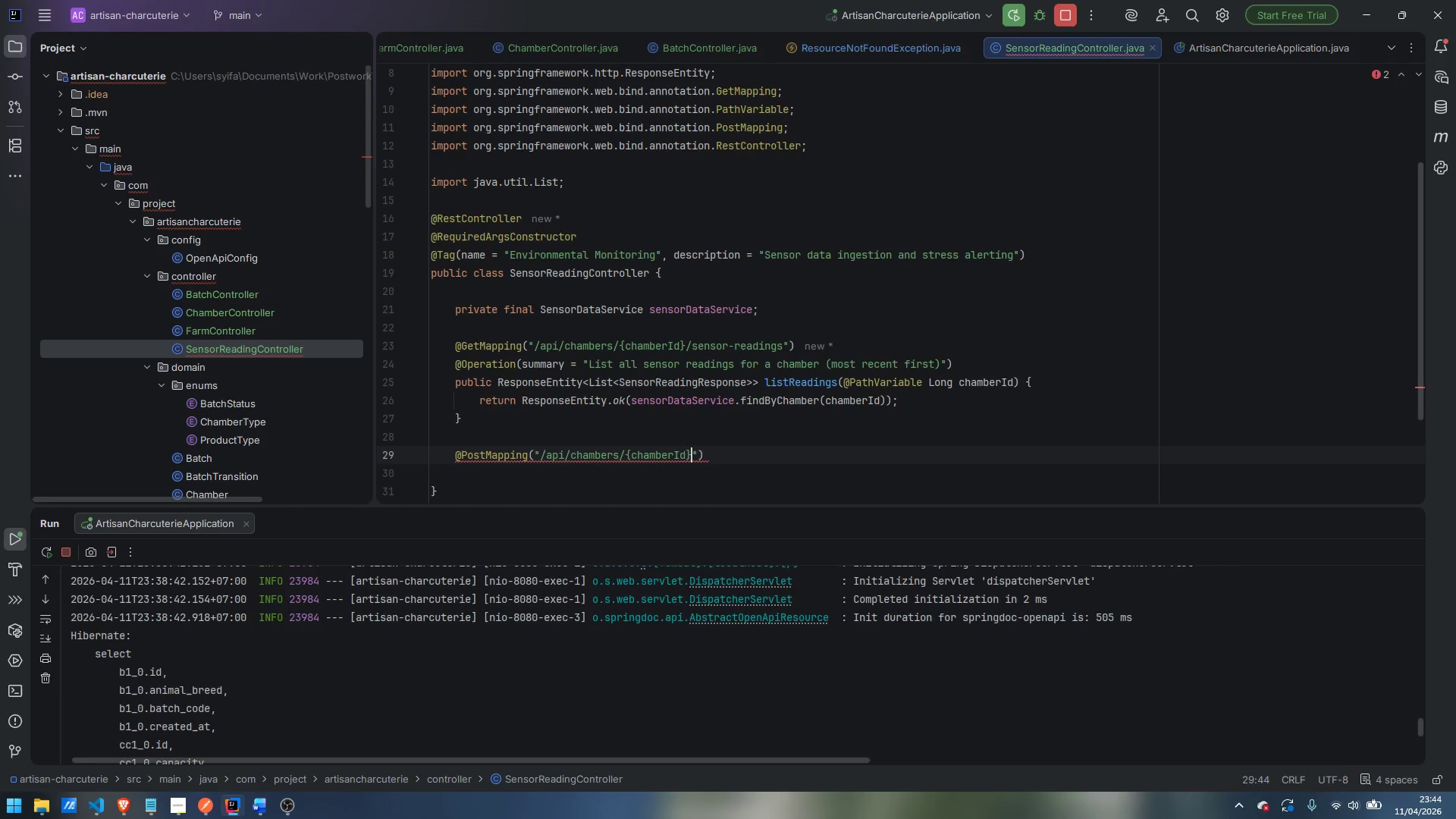 
type(/sendo)
key(Backspace)
key(Backspace)
type(sor-rading)
key(Backspace)
key(Backspace)
key(Backspace)
key(Backspace)
key(Backspace)
type(eadings)
 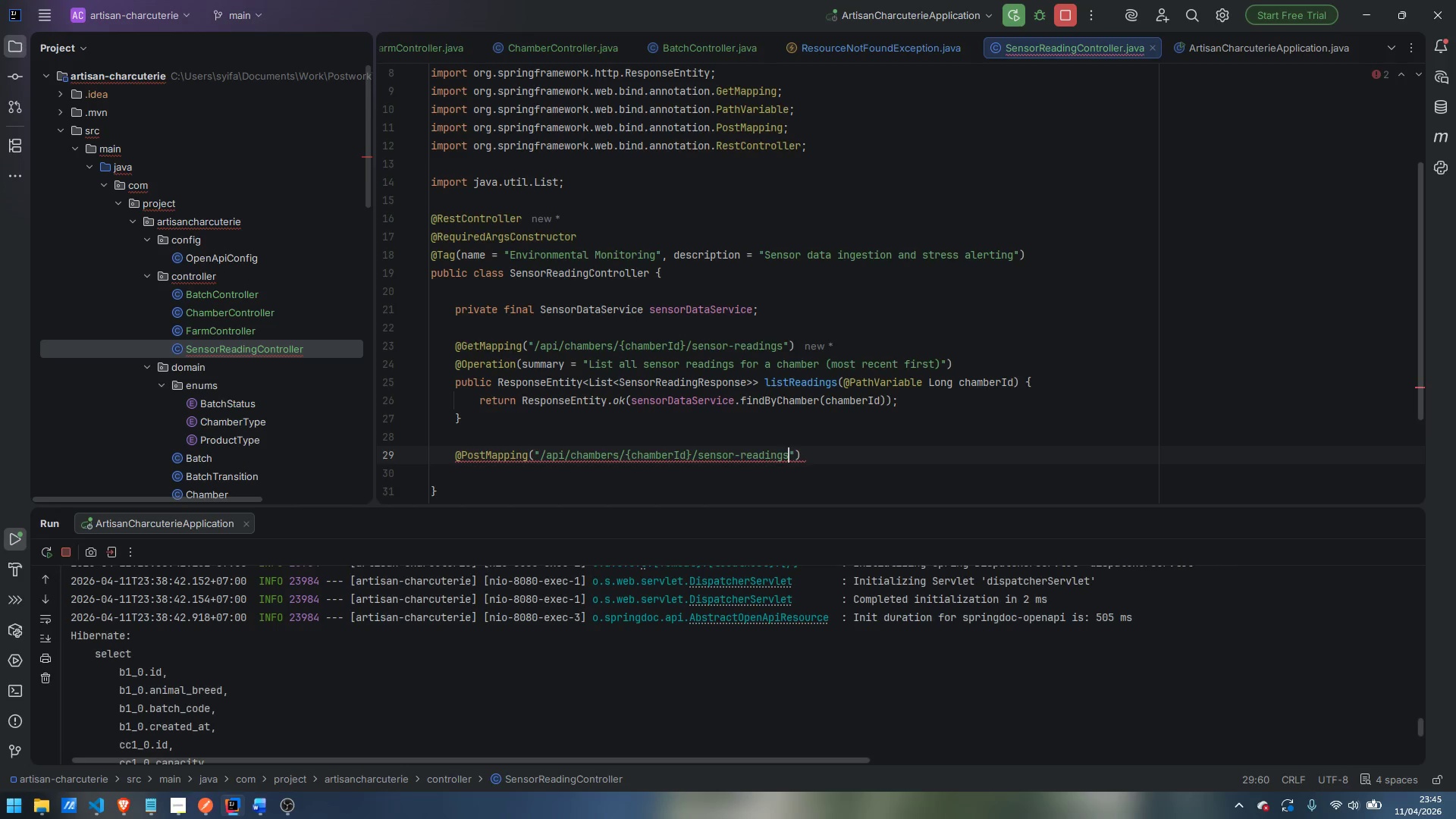 
key(ArrowRight)
 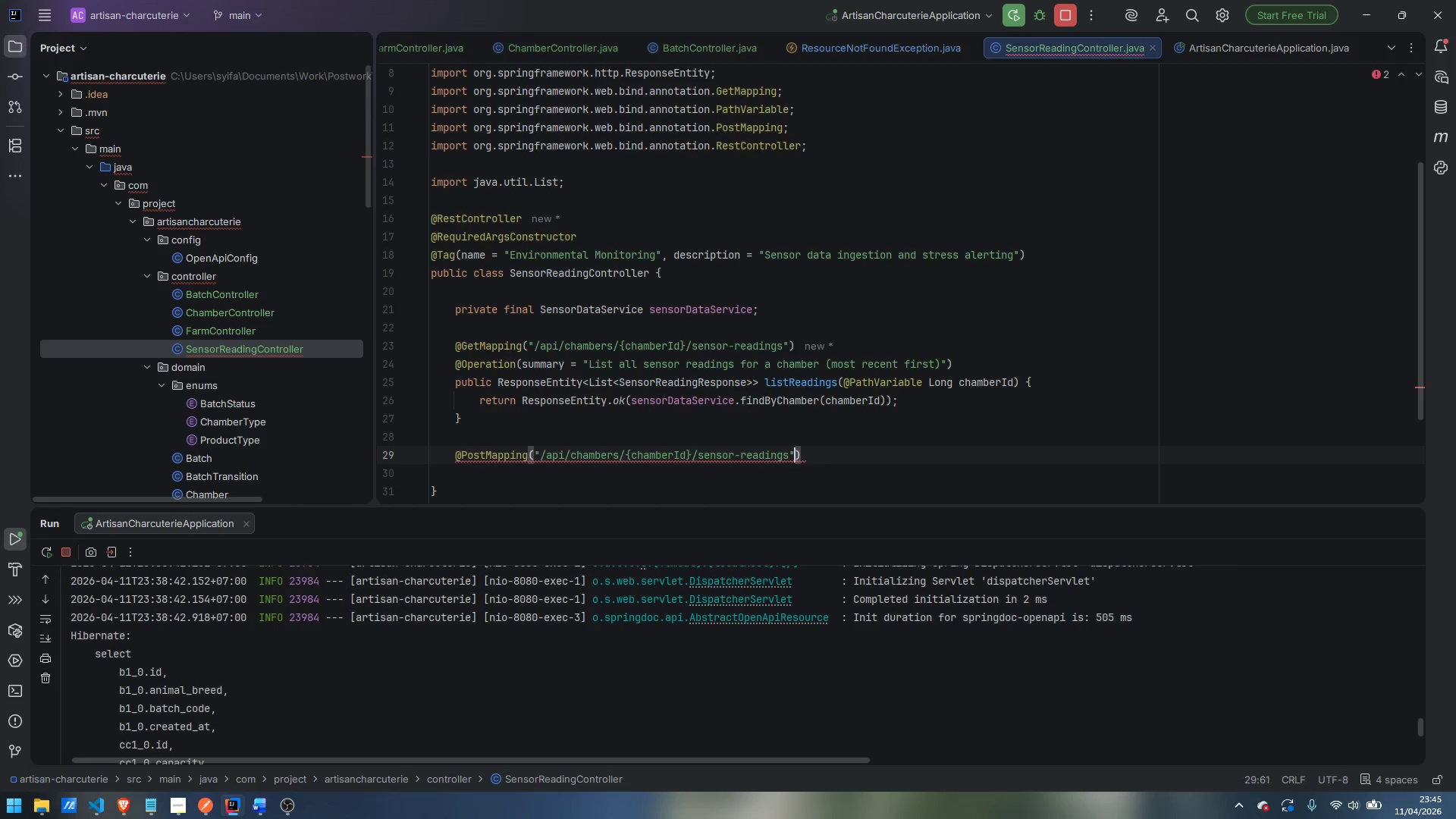 
key(ArrowRight)
 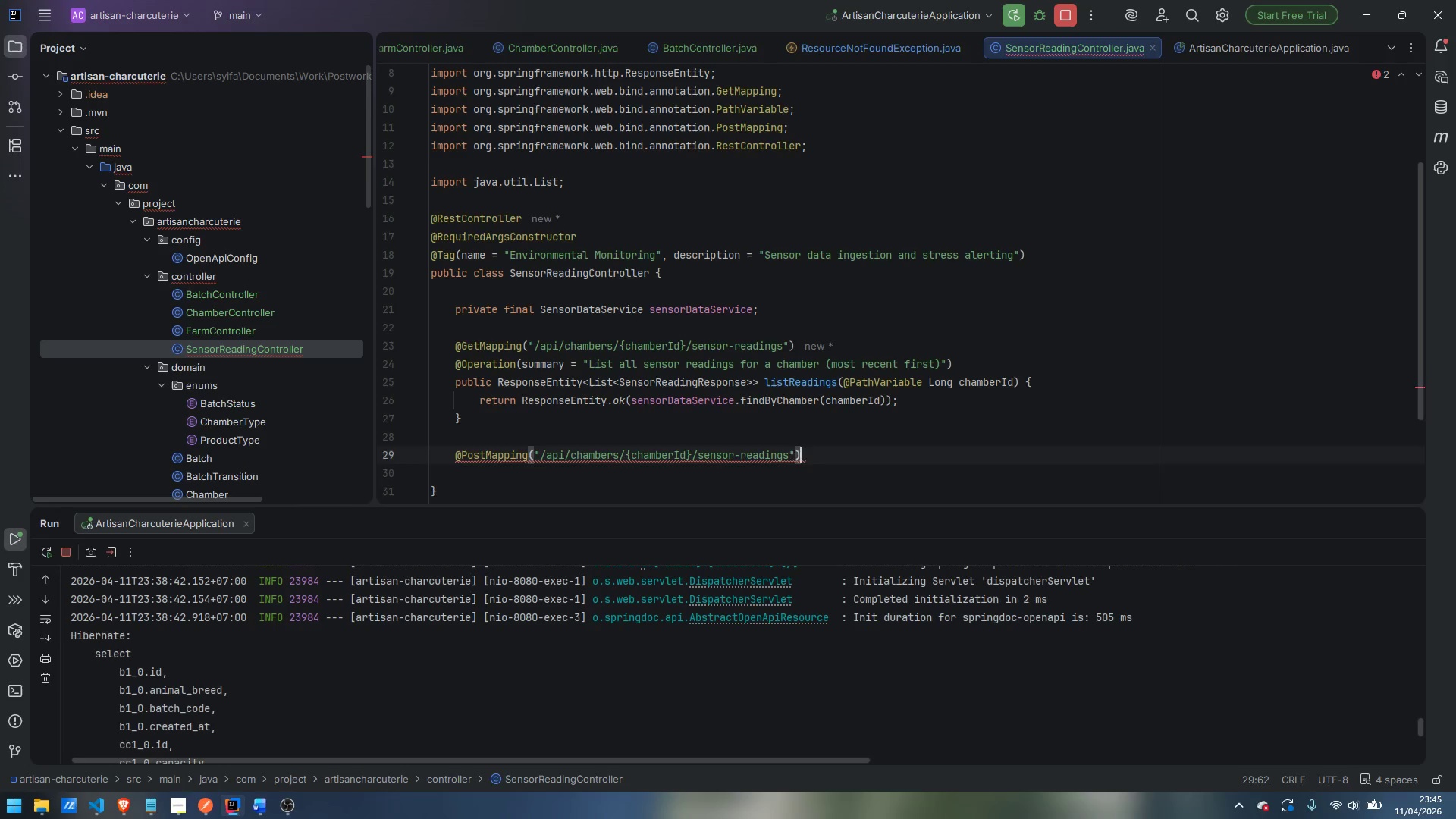 
key(Enter)
 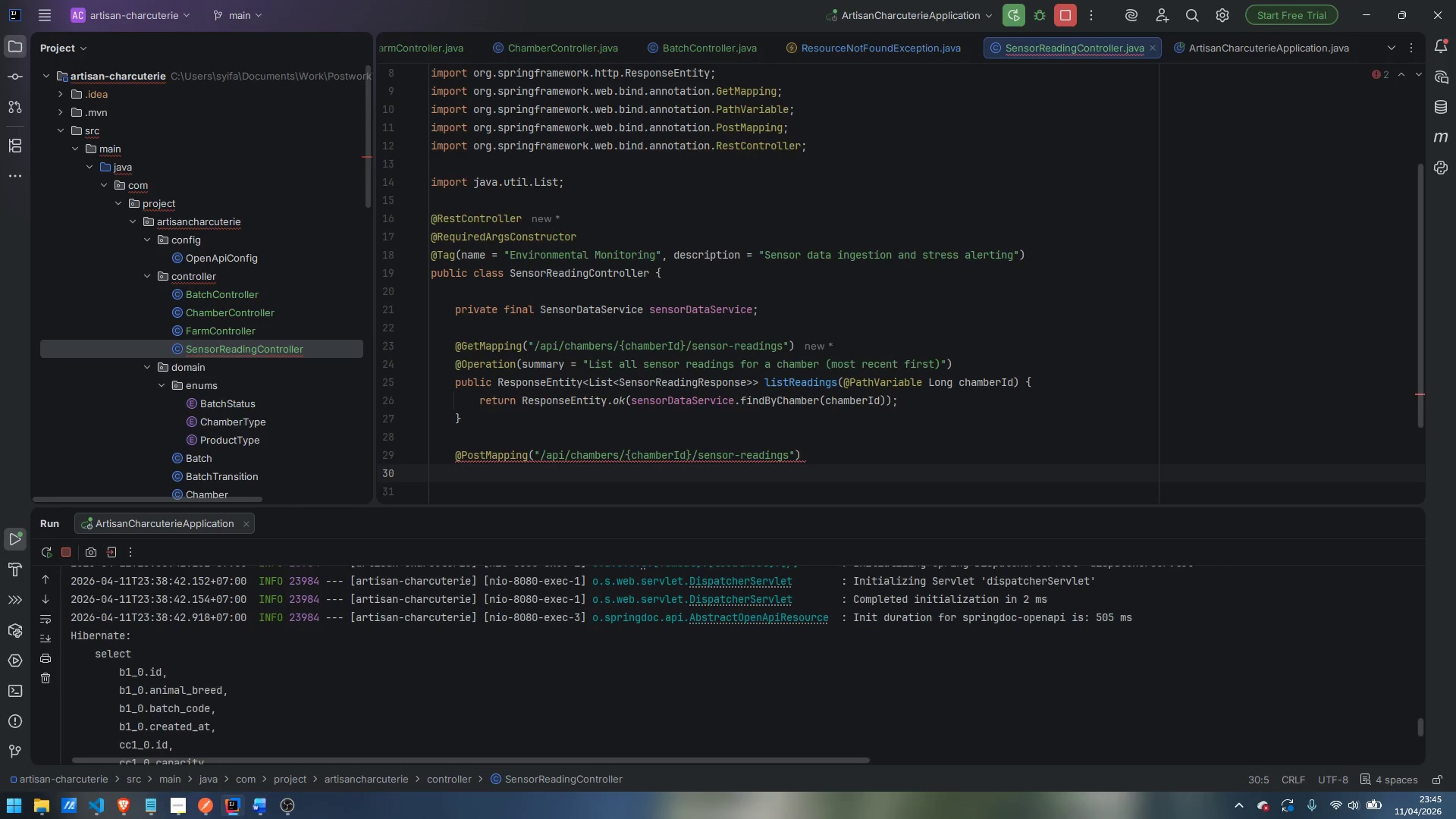 
type(@Operation)
 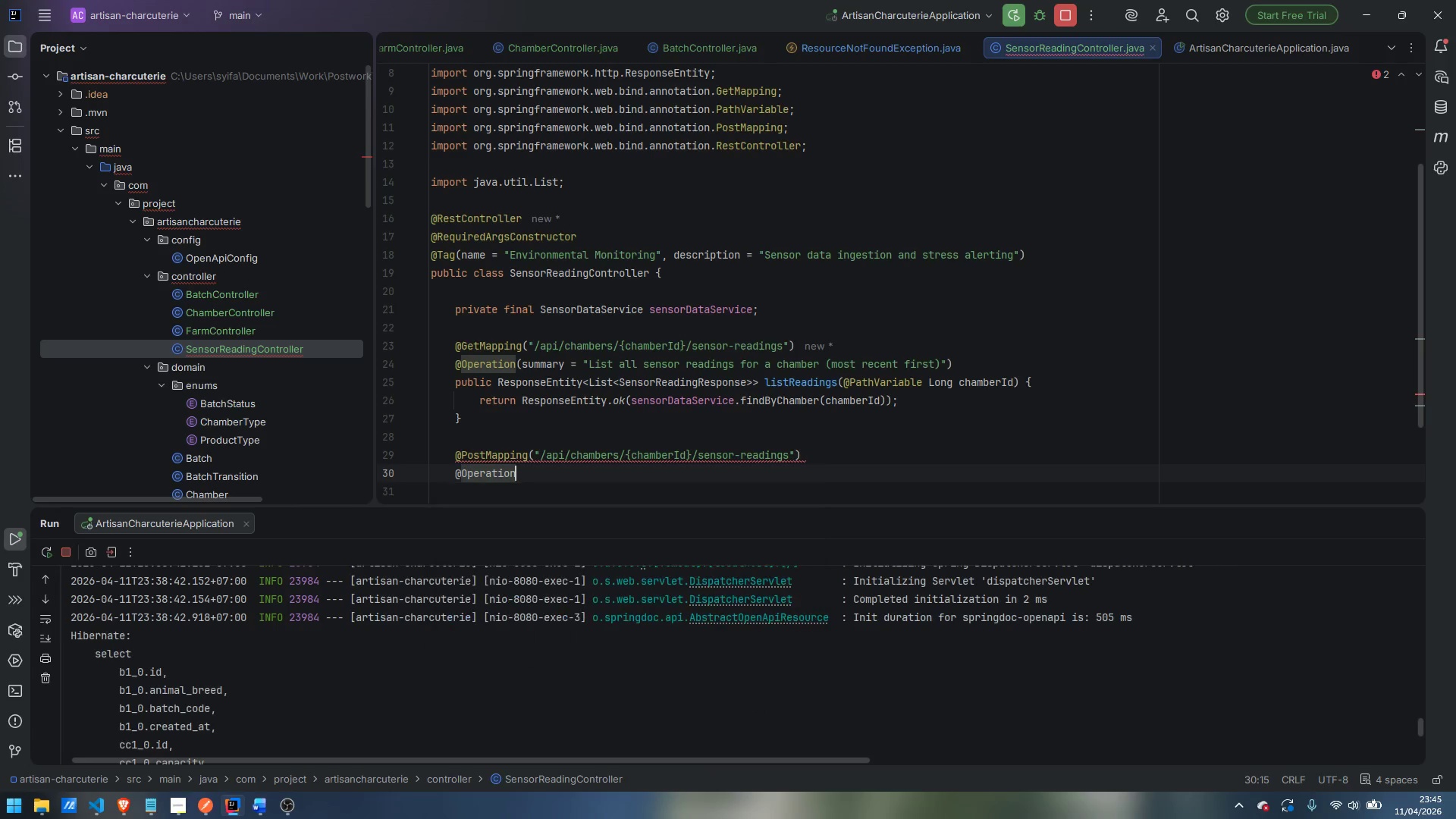 
key(Enter)
 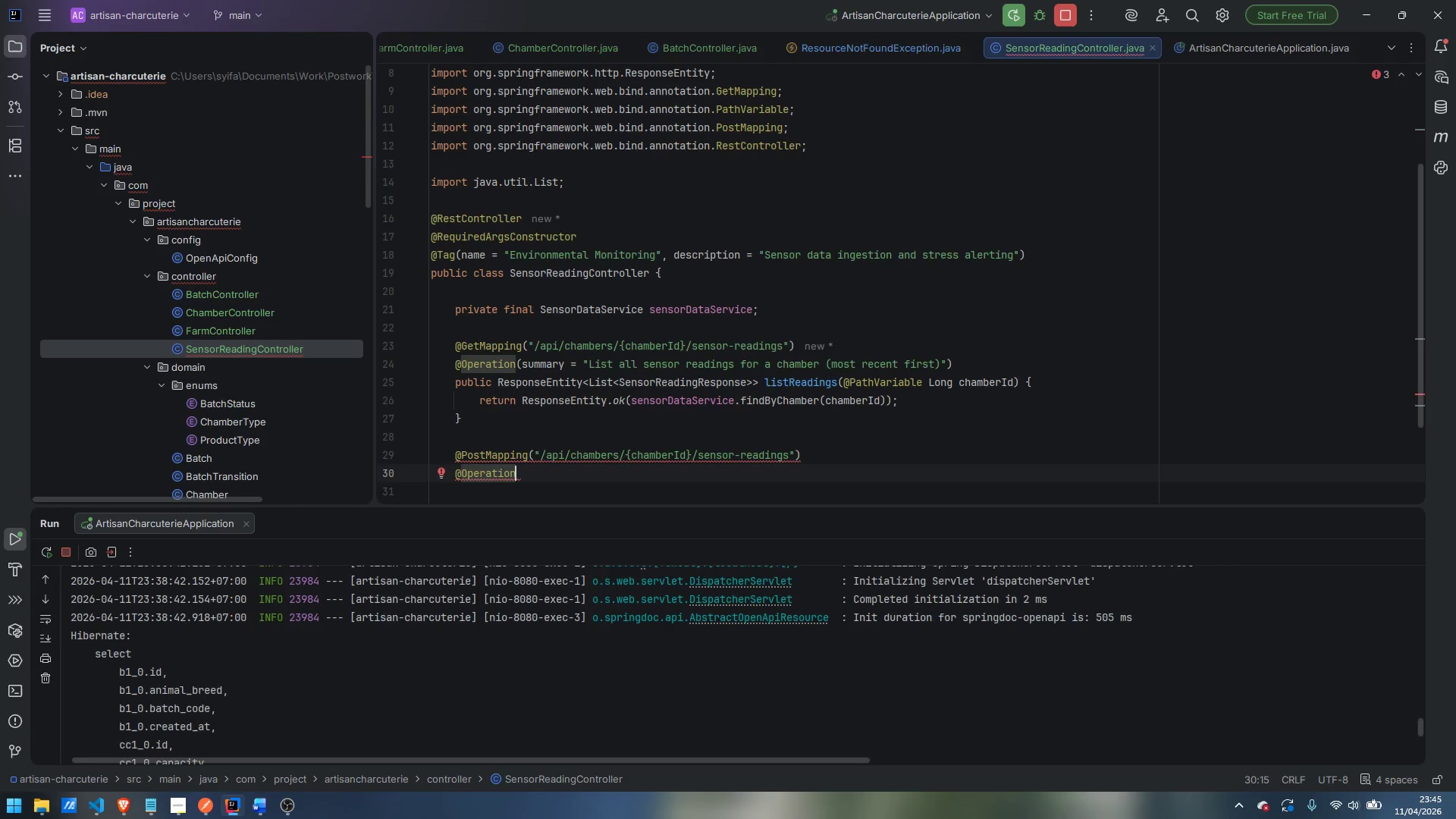 
type((summary)
 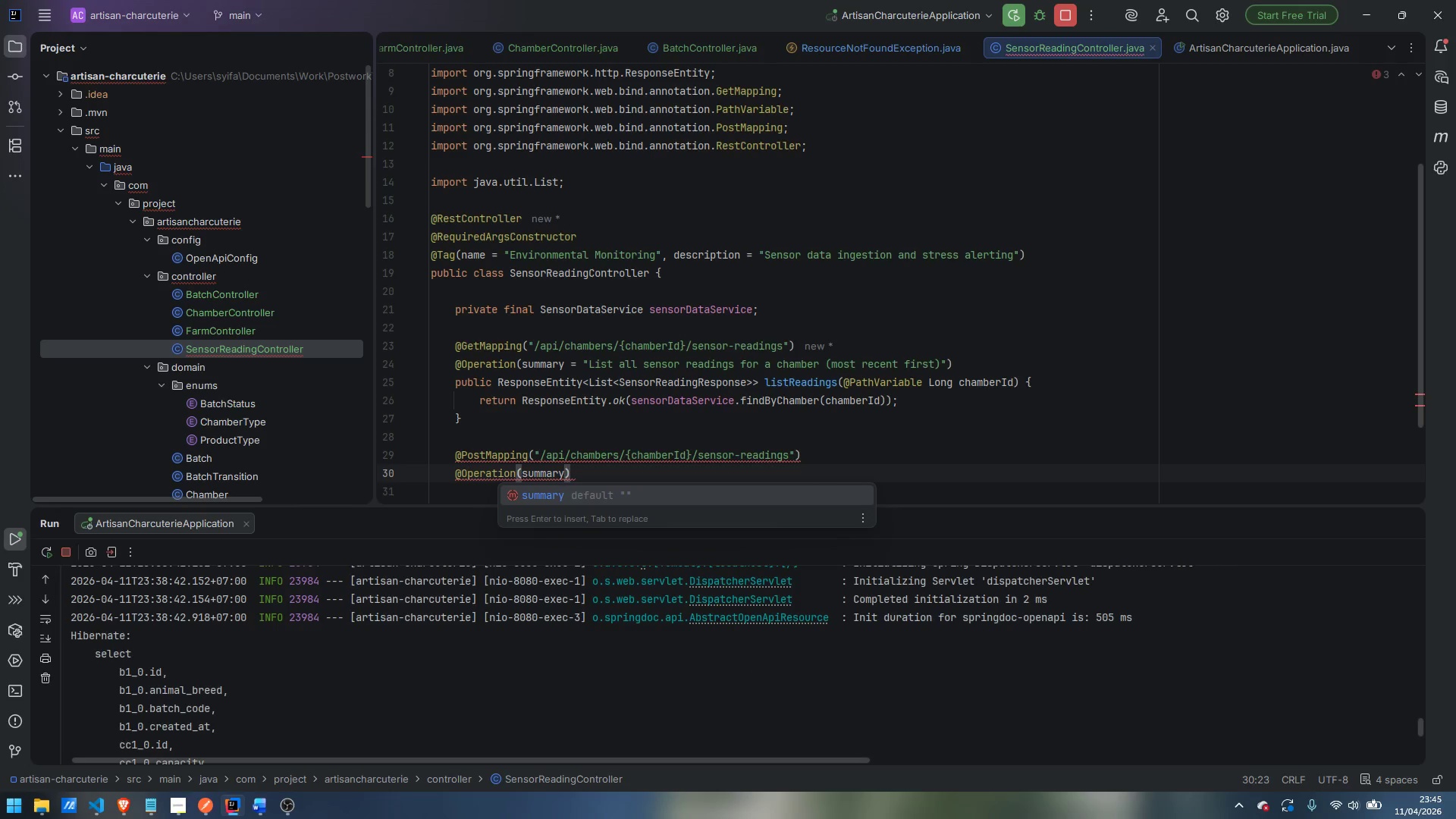 
key(Enter)
 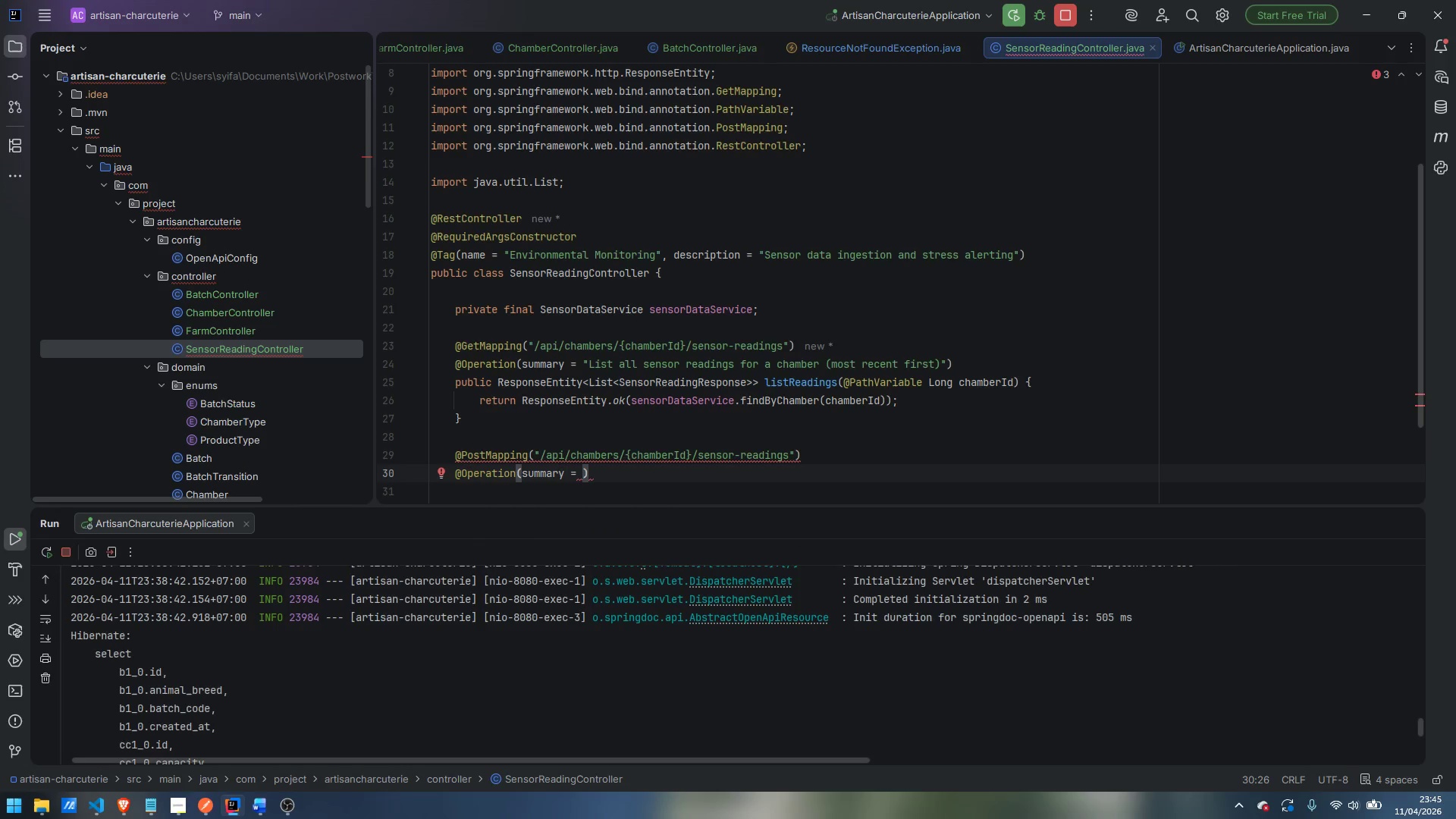 
wait(10.31)
 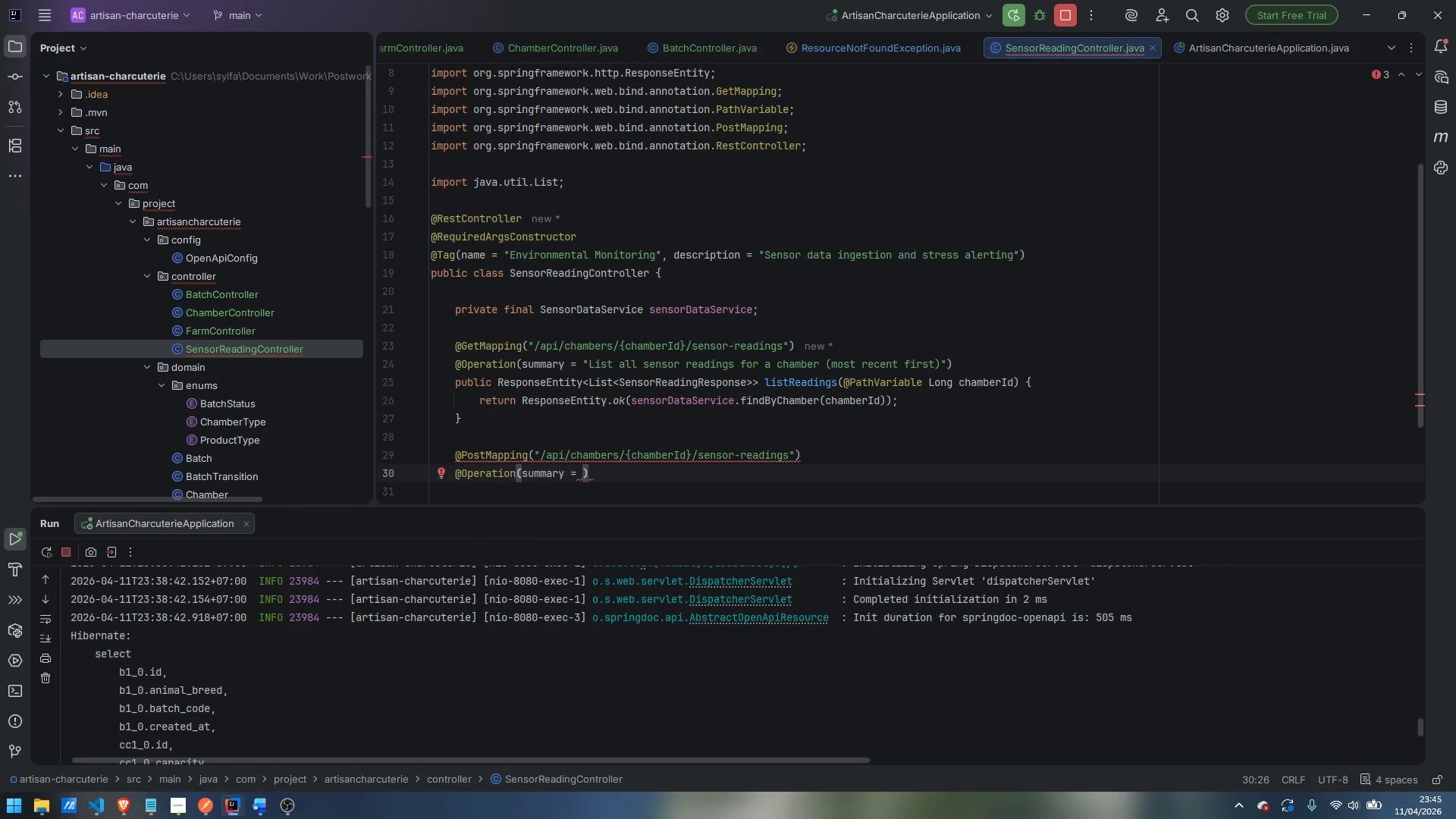 
key(Shift+Quote)
 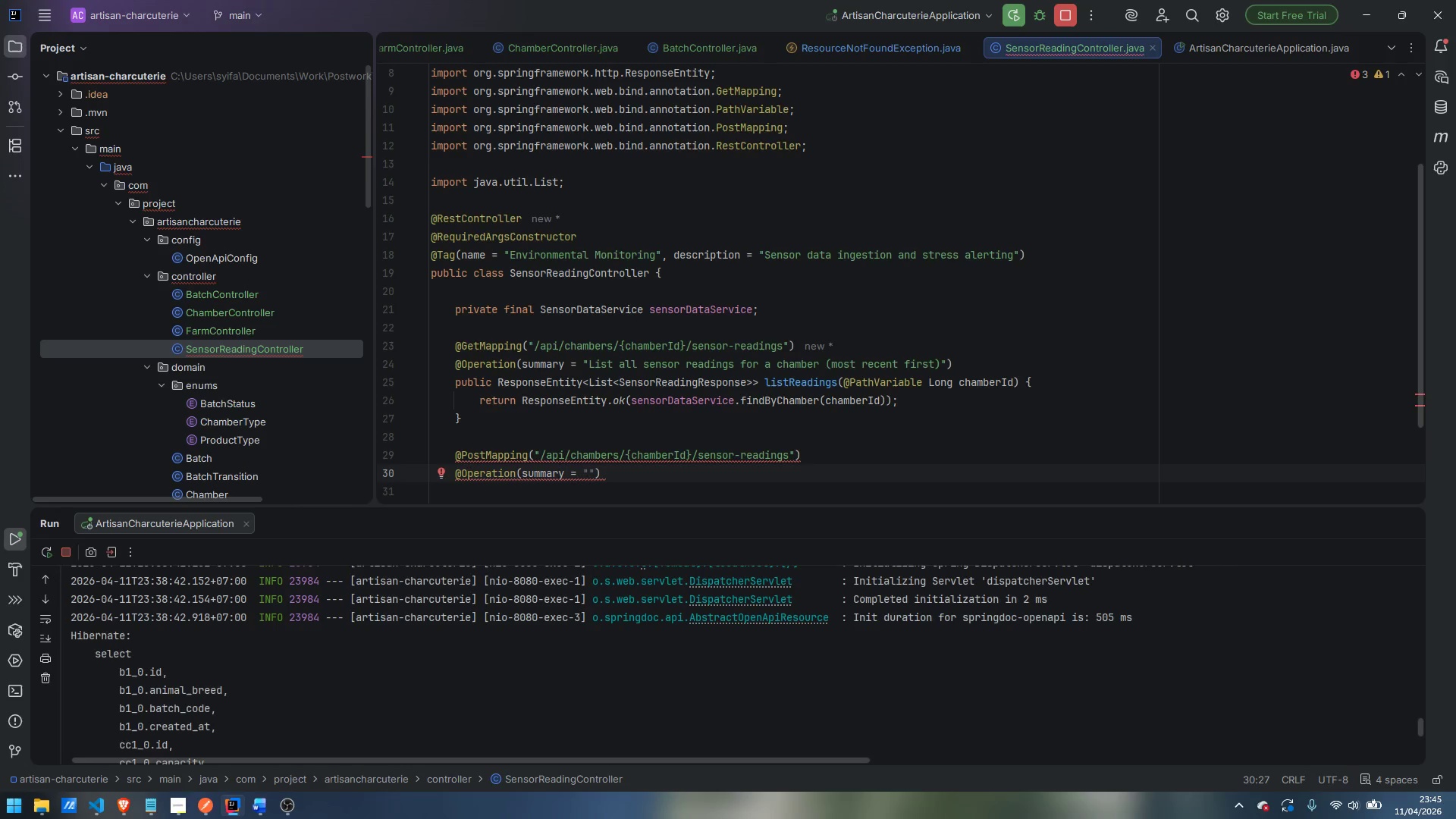 
wait(5.72)
 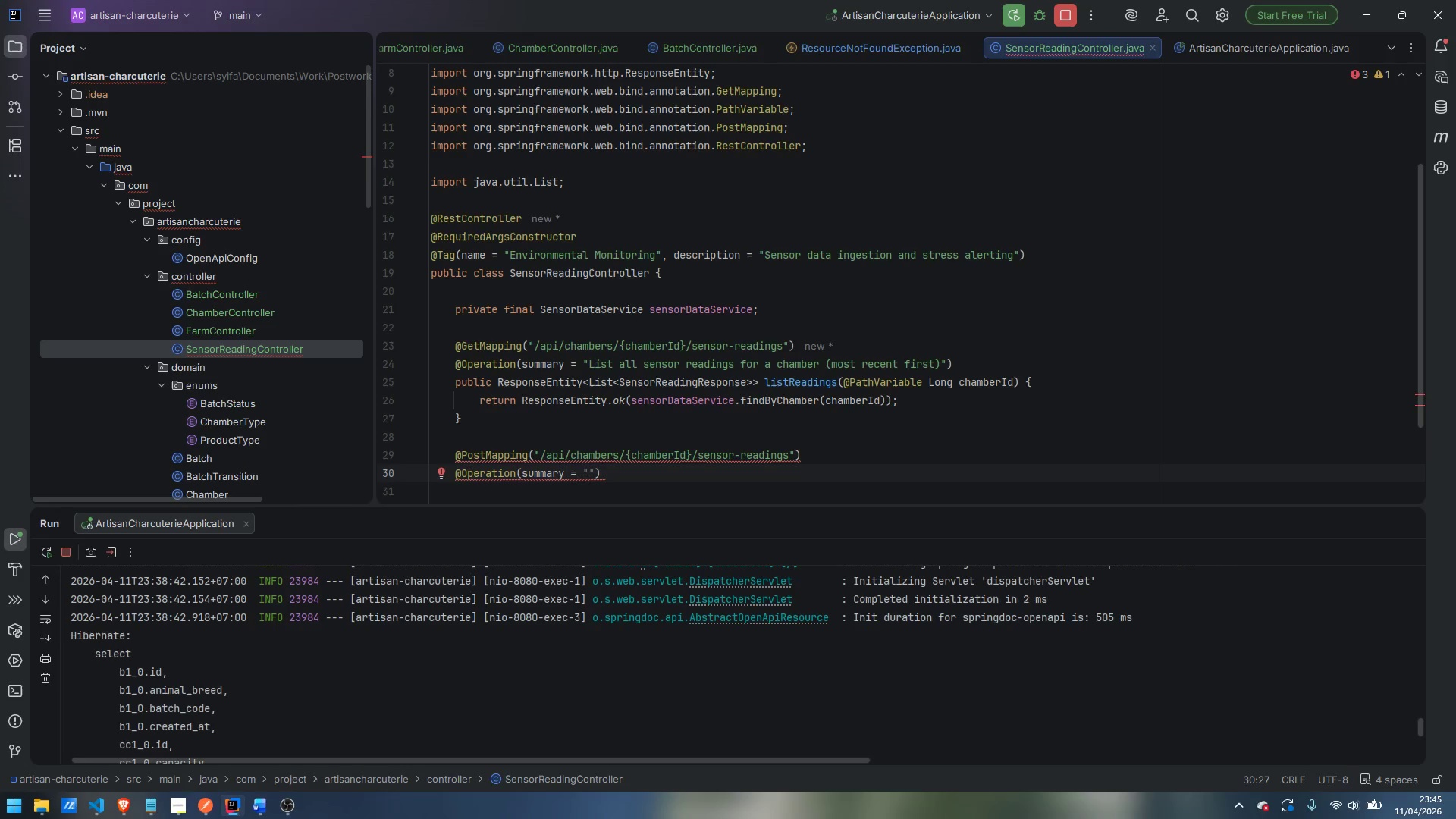 
type(Ingest )
 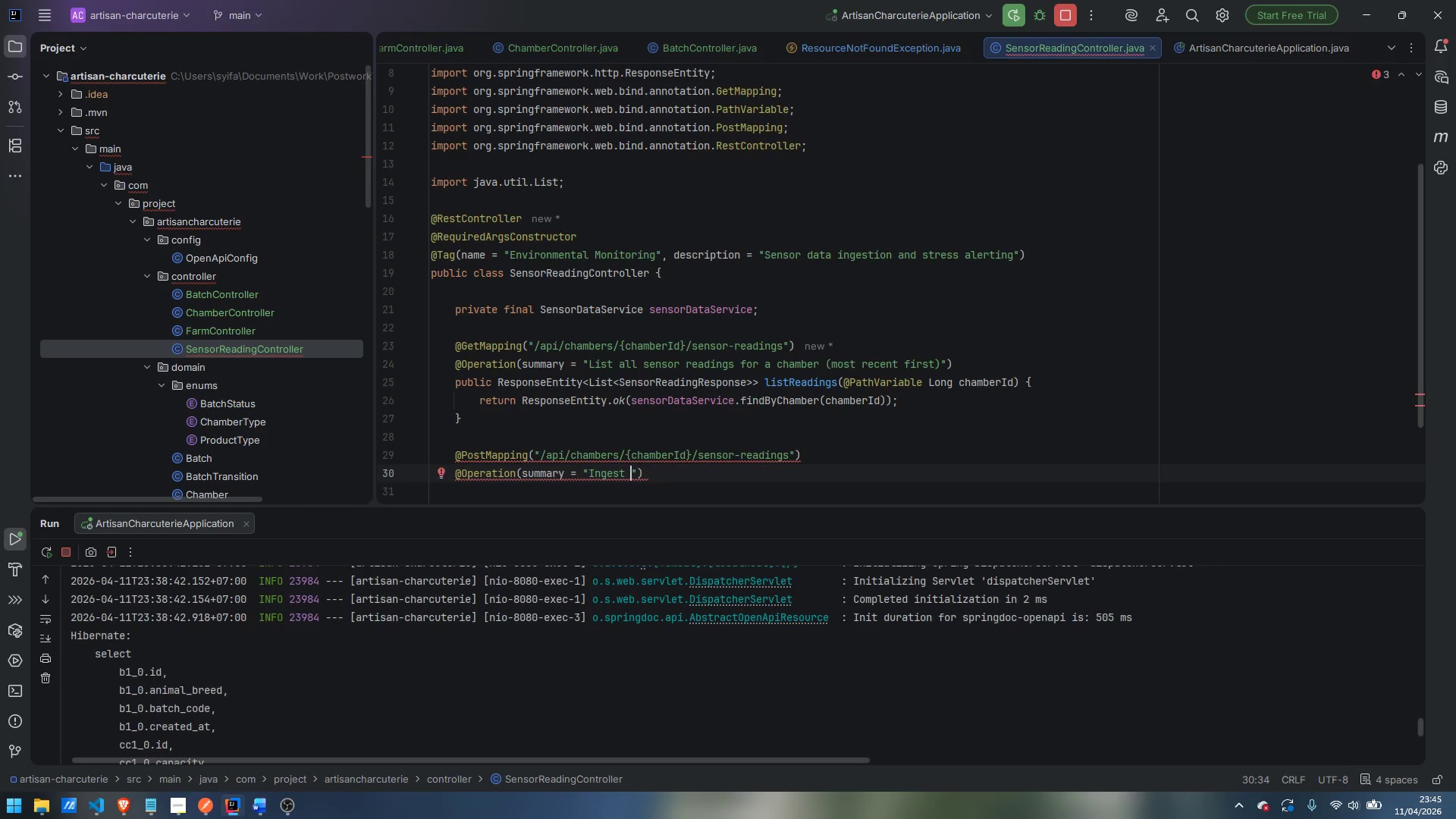 
hold_key(key=ControlLeft, duration=0.39)
 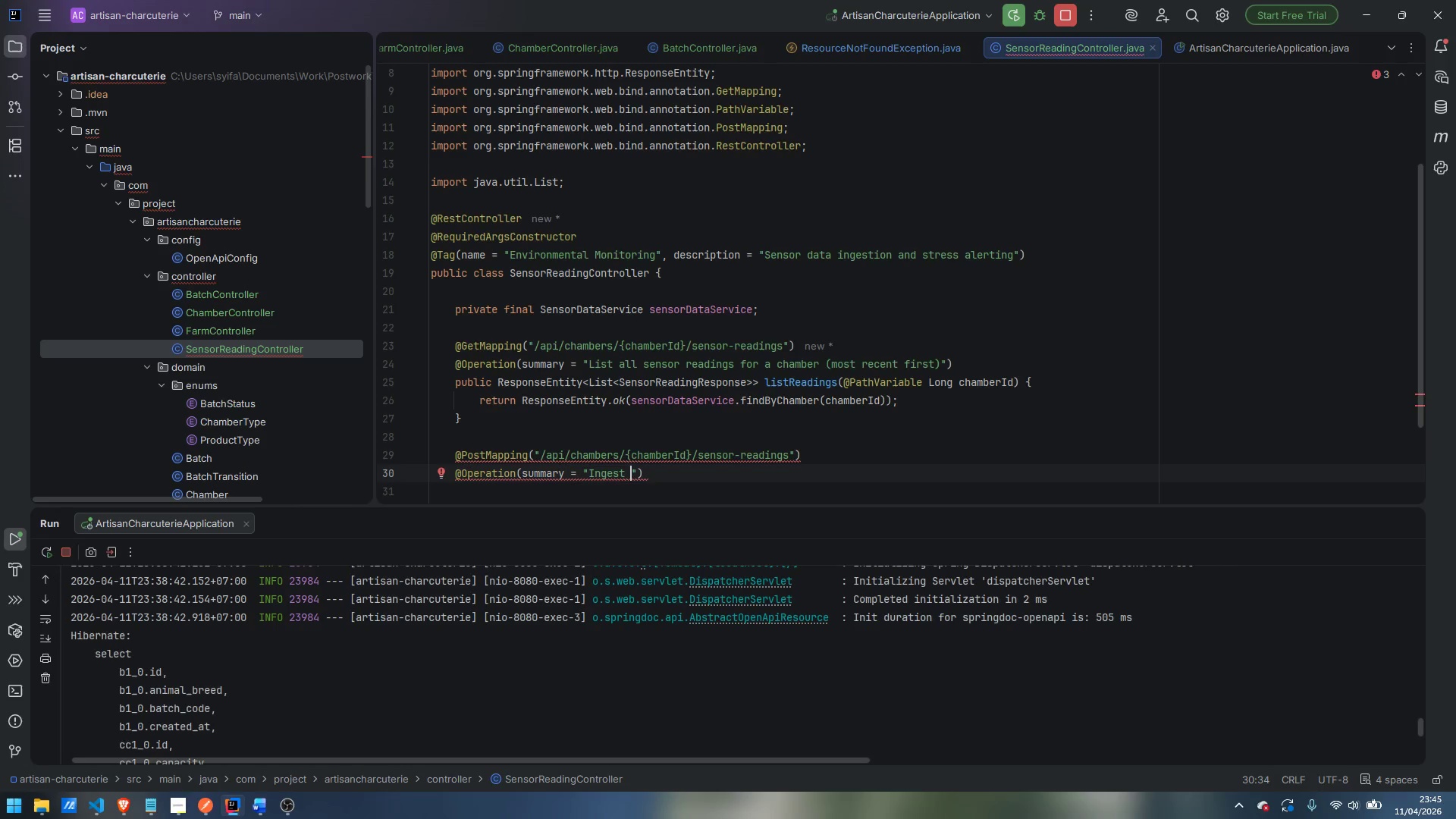 
type(a new sensor reading for a chamber)
 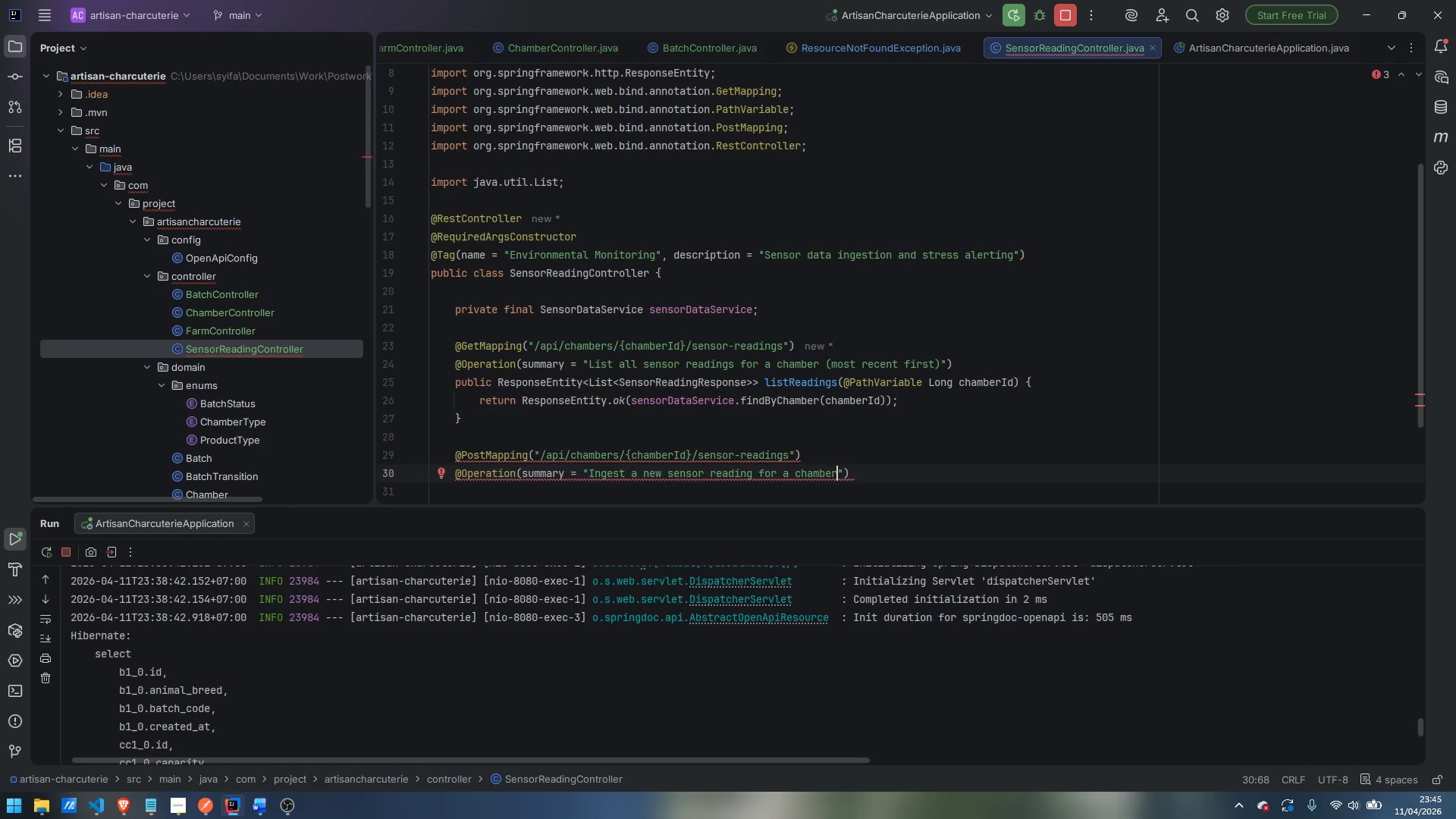 
key(ArrowRight)
 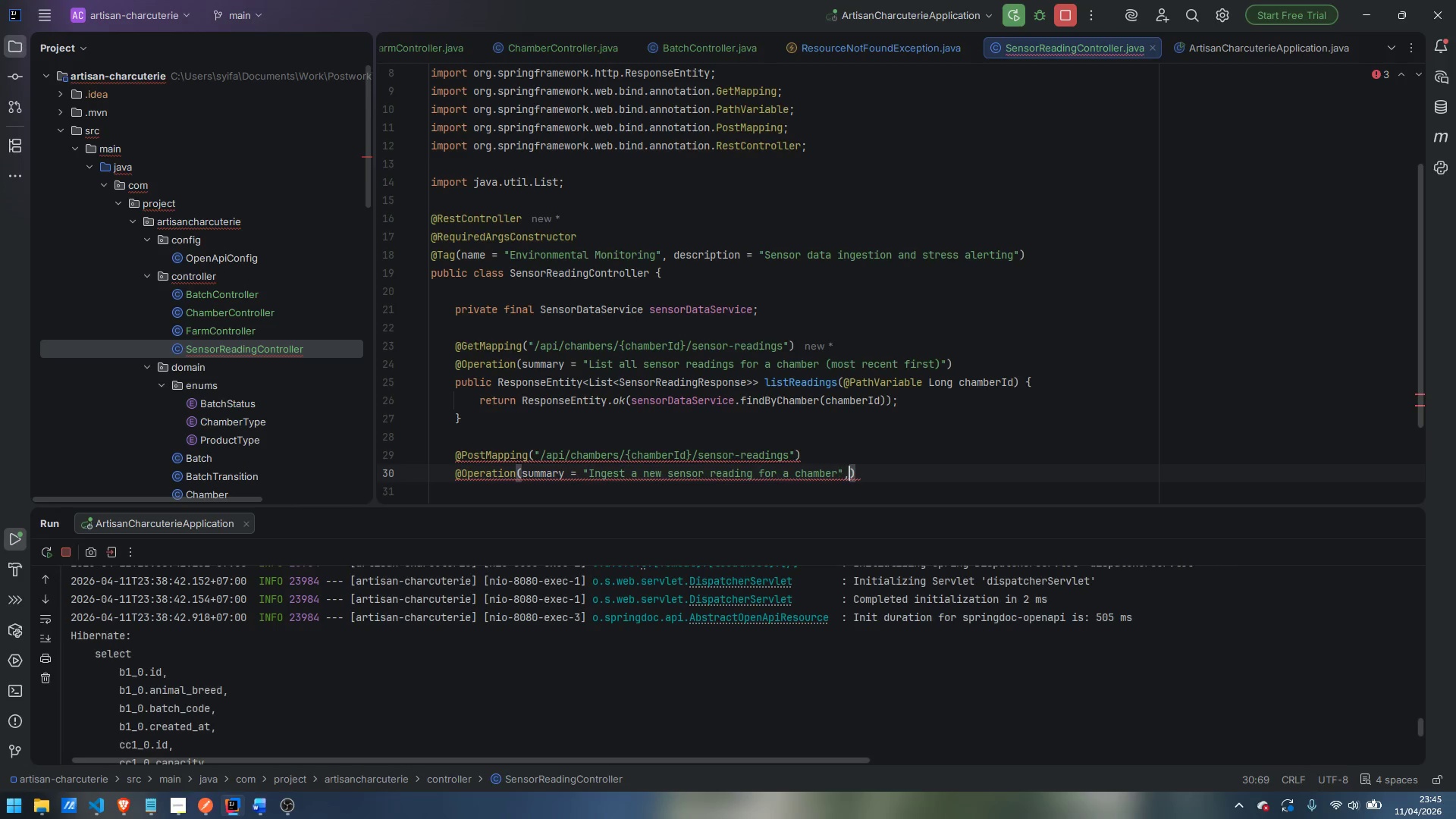 
type(, desc)
 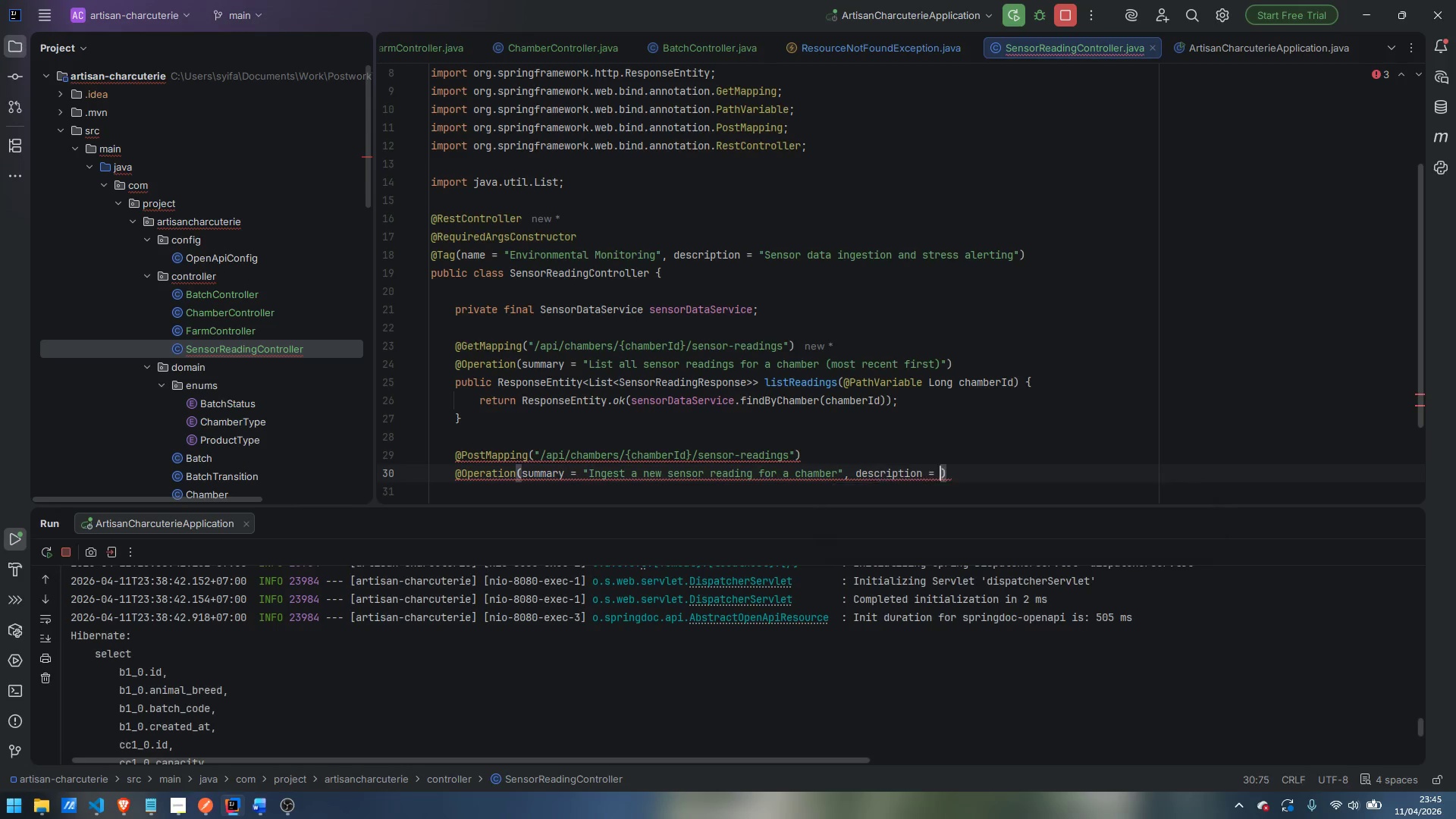 
key(Enter)
 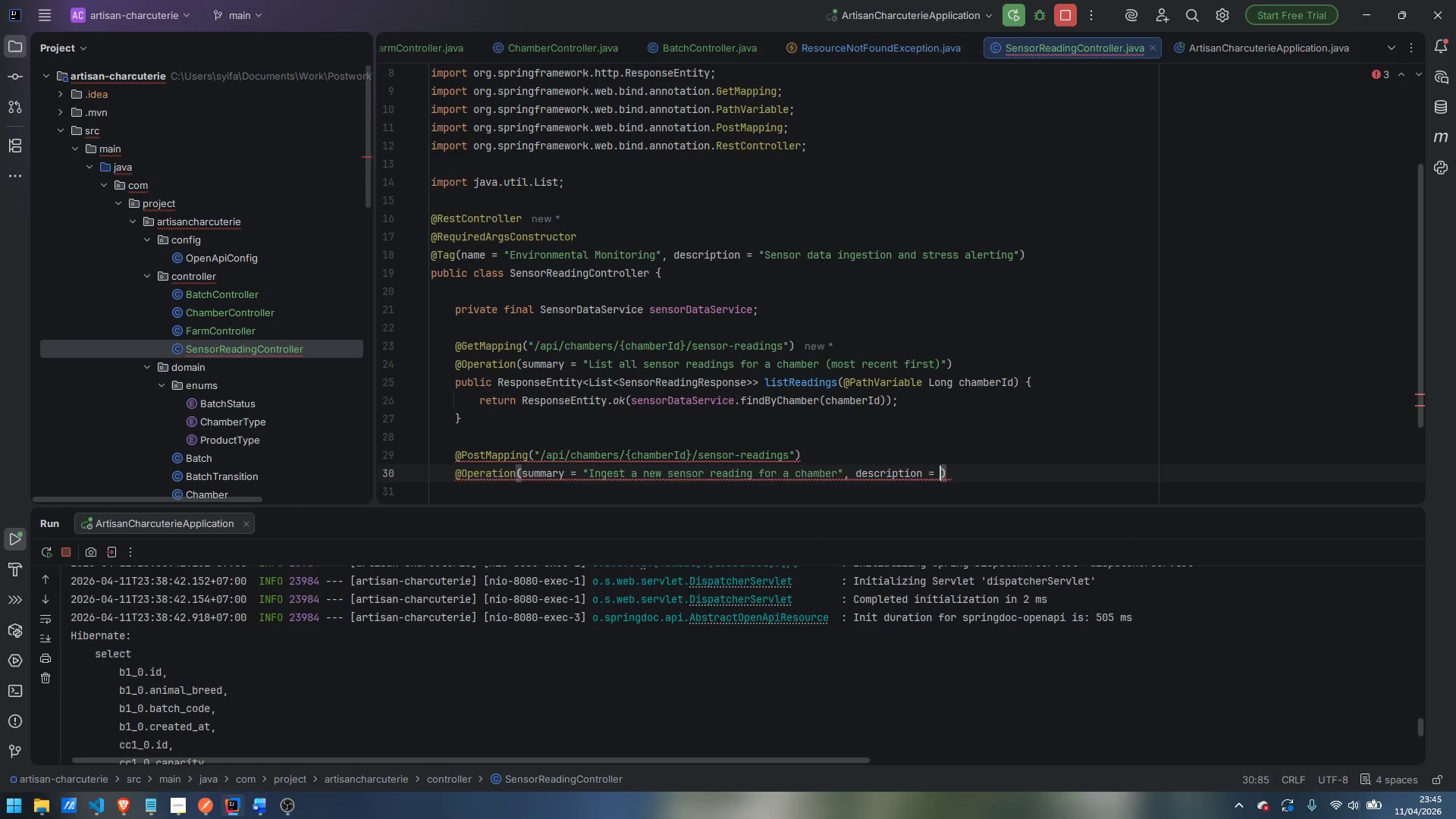 
key(Control+ArrowLeft)
 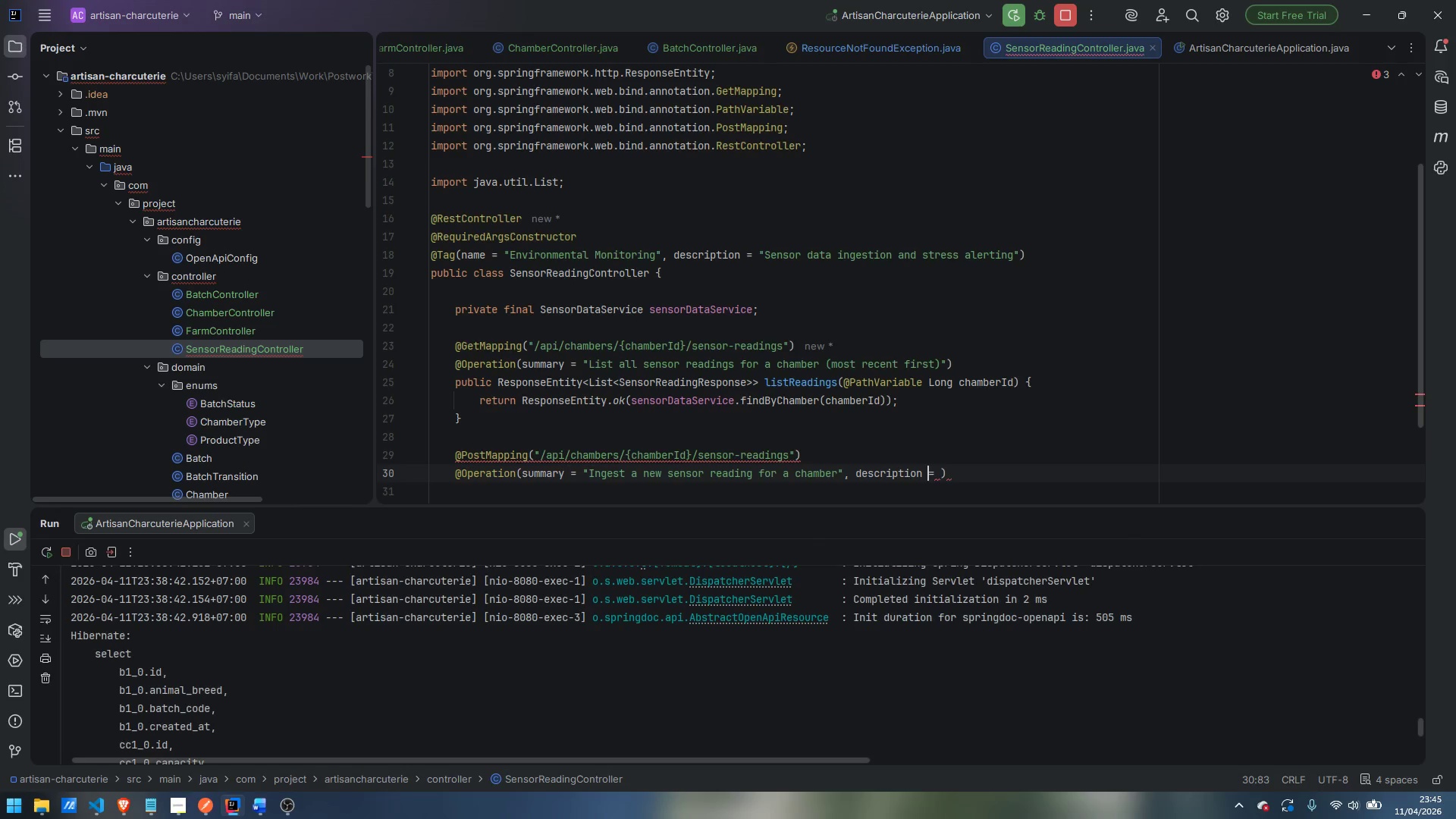 
key(Control+ArrowLeft)
 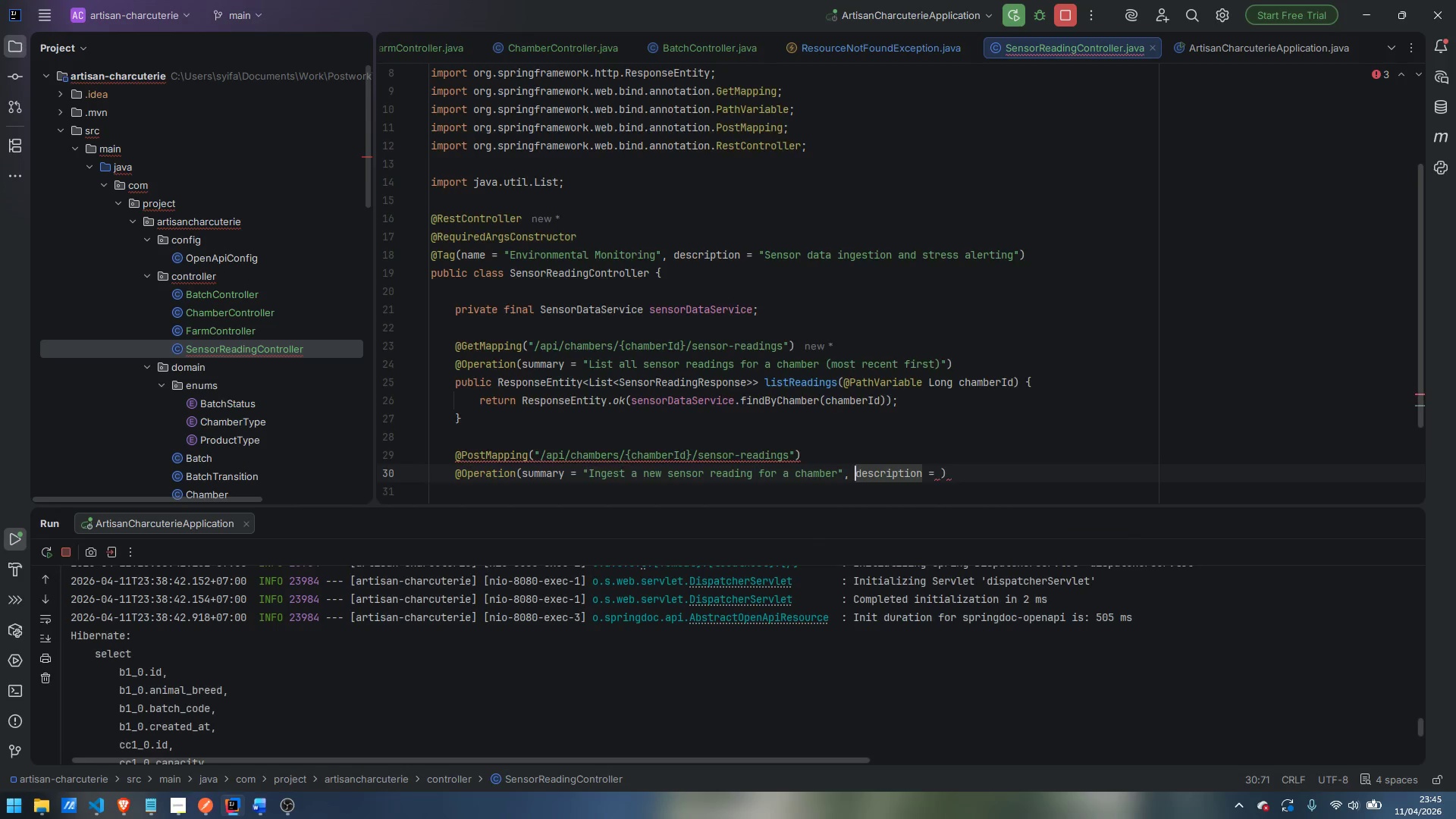 
key(Enter)
 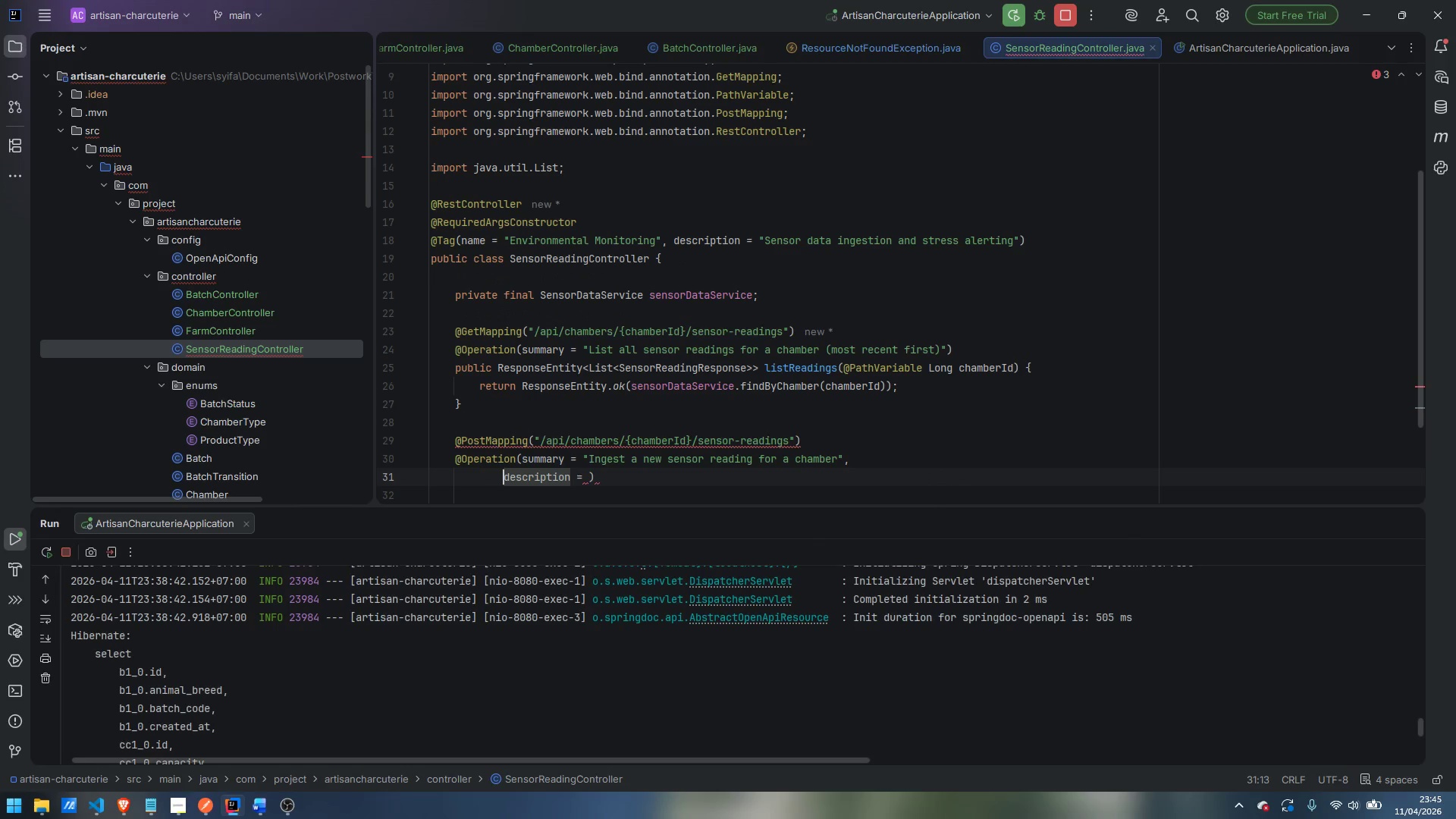 
key(Space)
 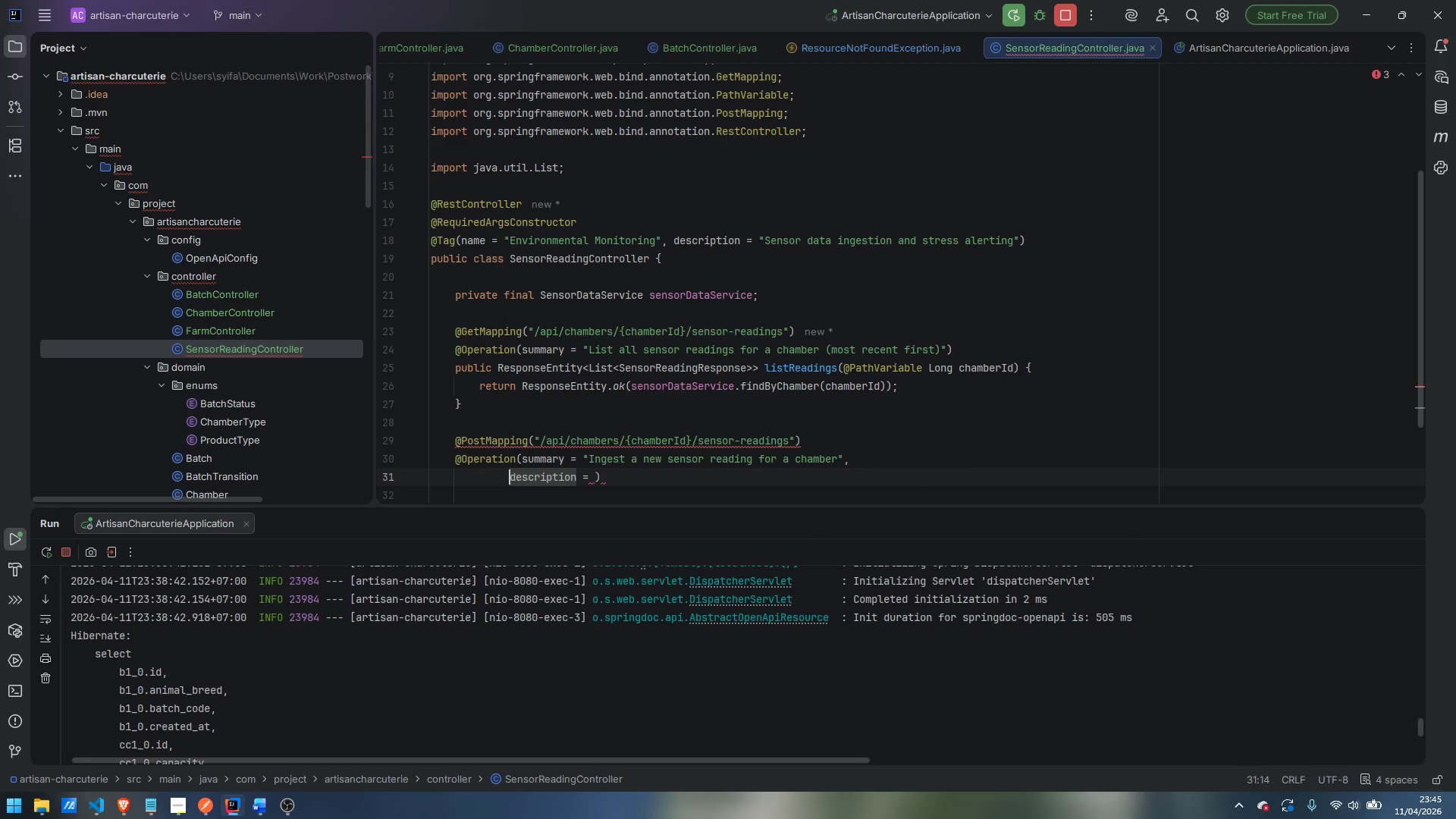 
key(Space)
 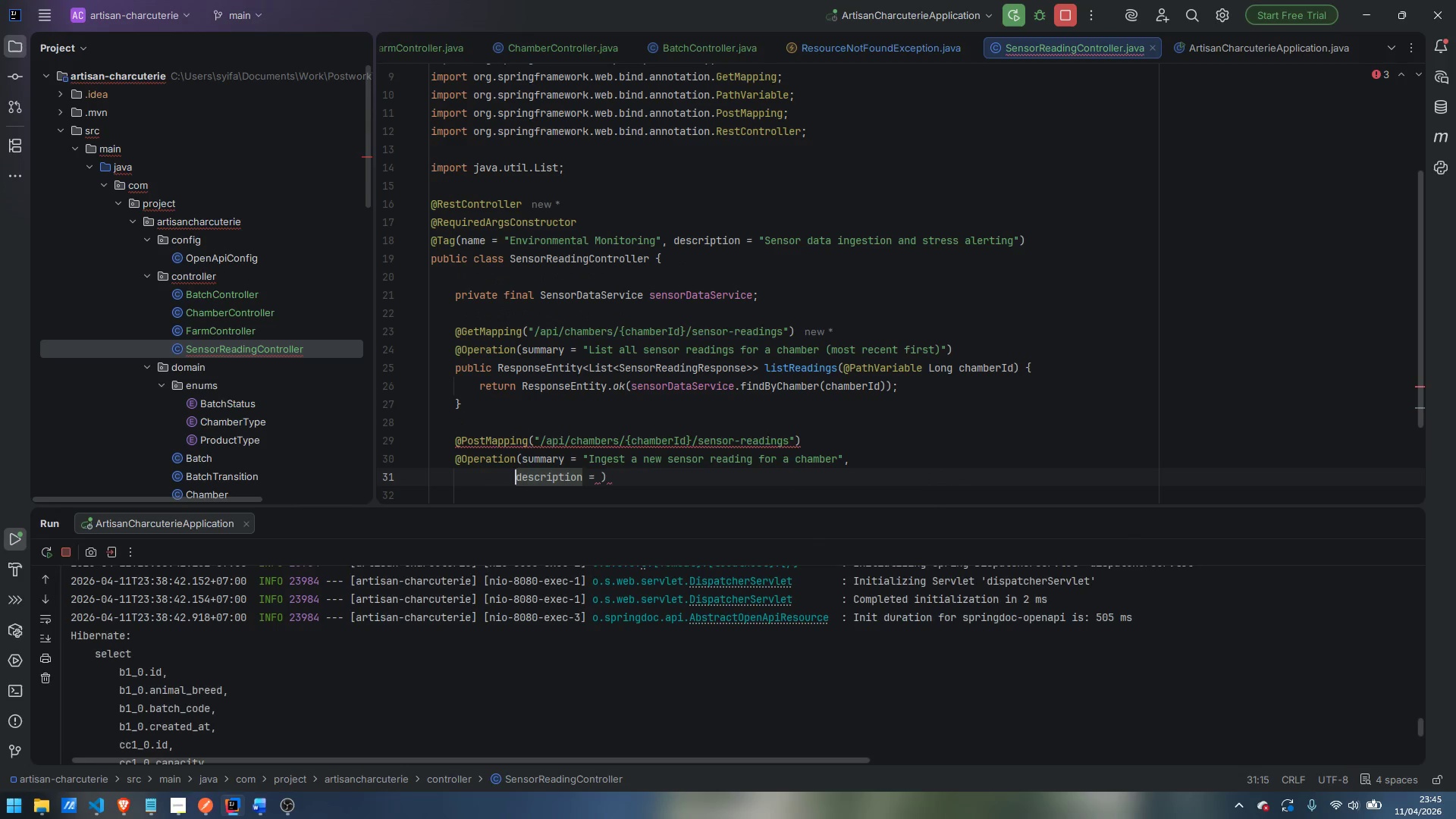 
key(Space)
 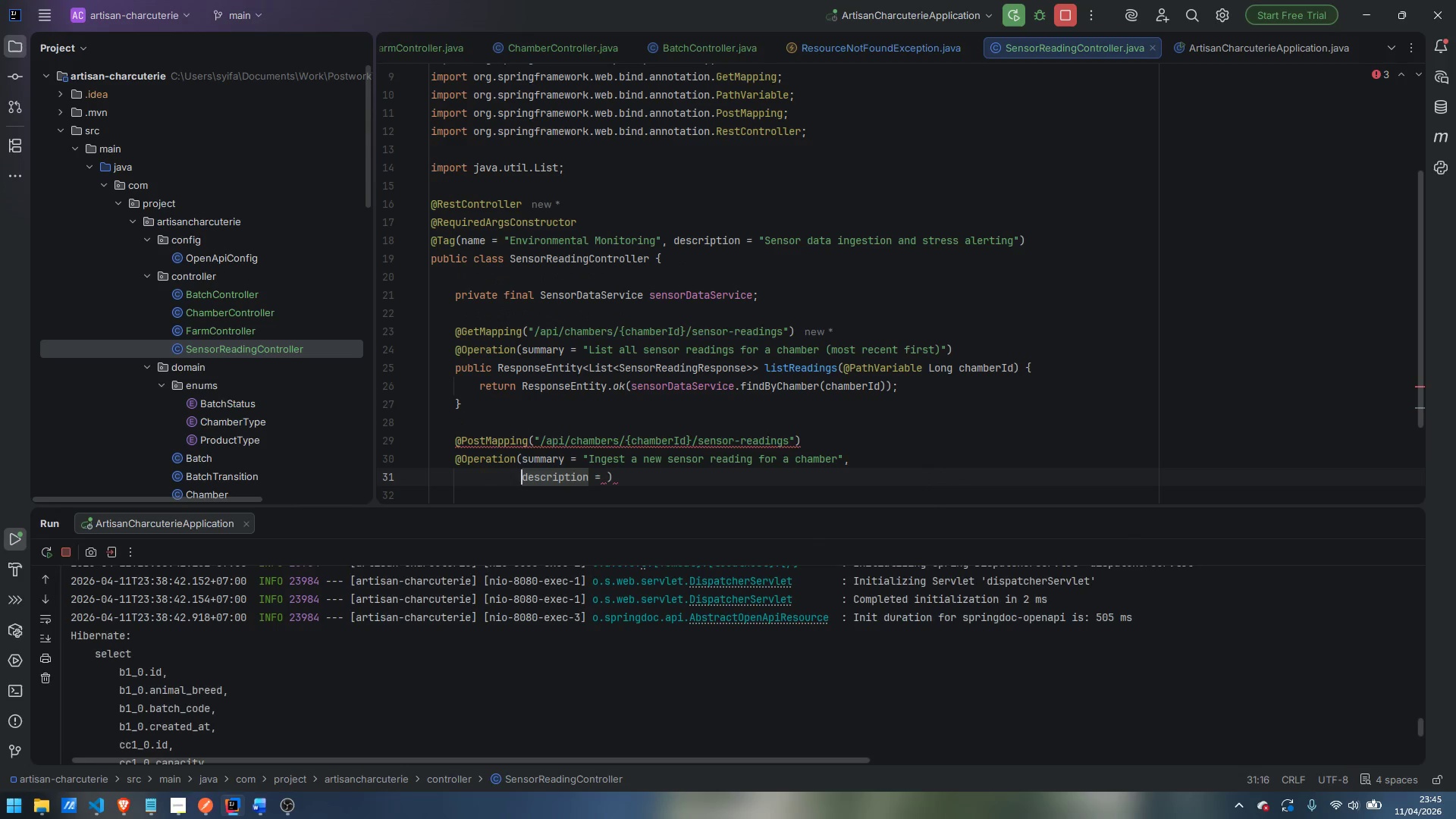 
key(Control+ArrowRight)
 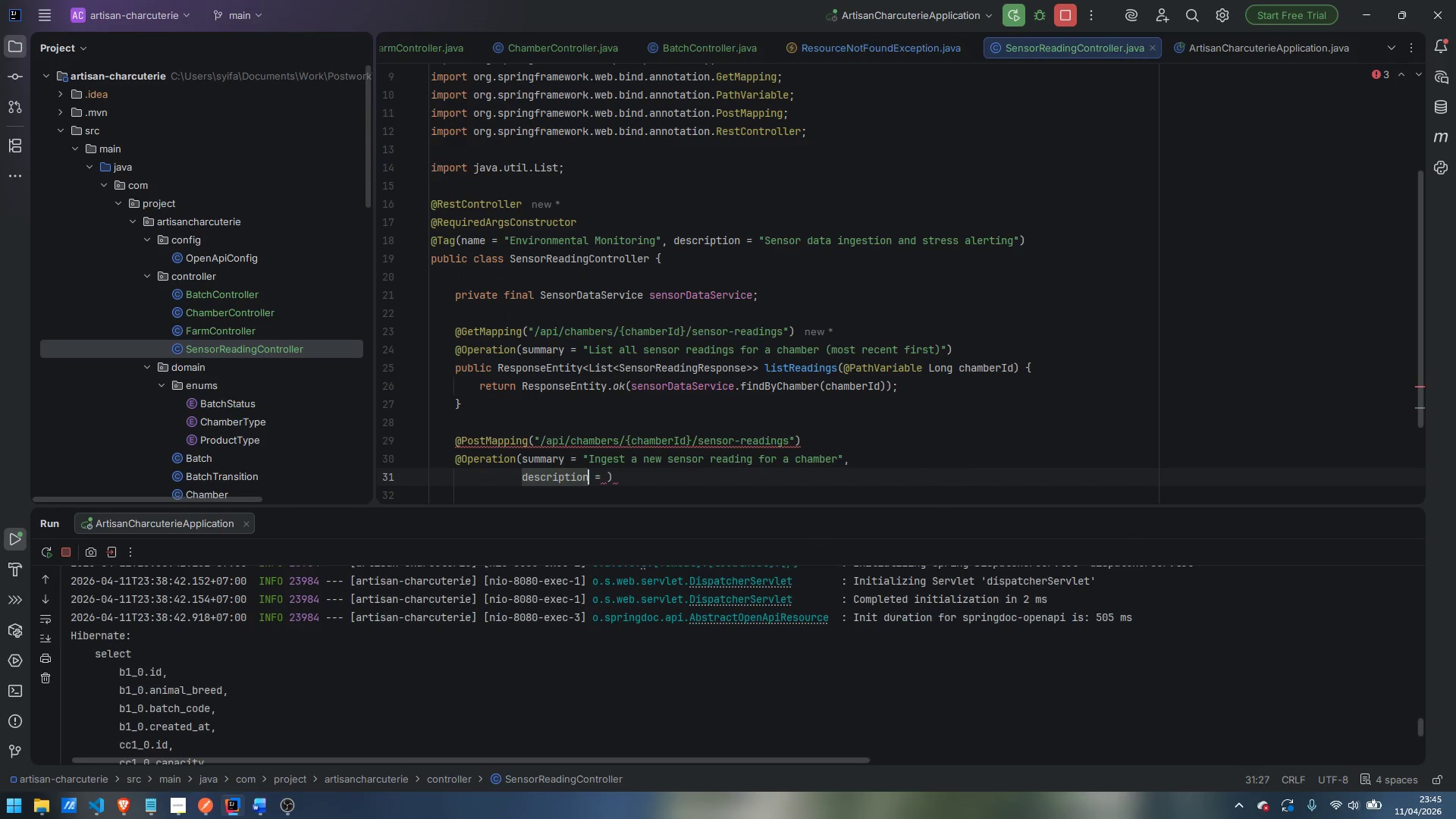 
key(Control+ArrowRight)
 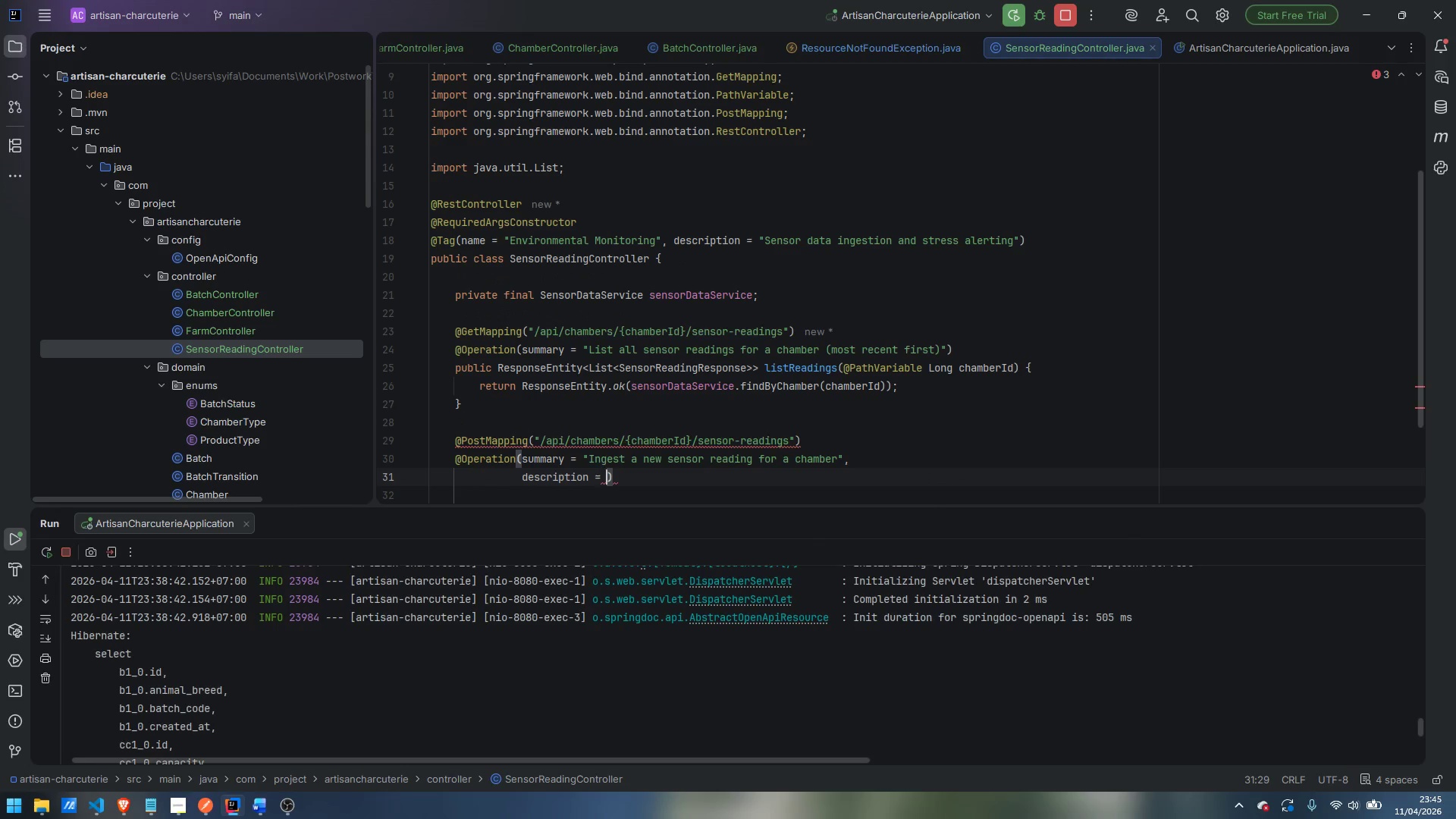 
key(ArrowRight)
 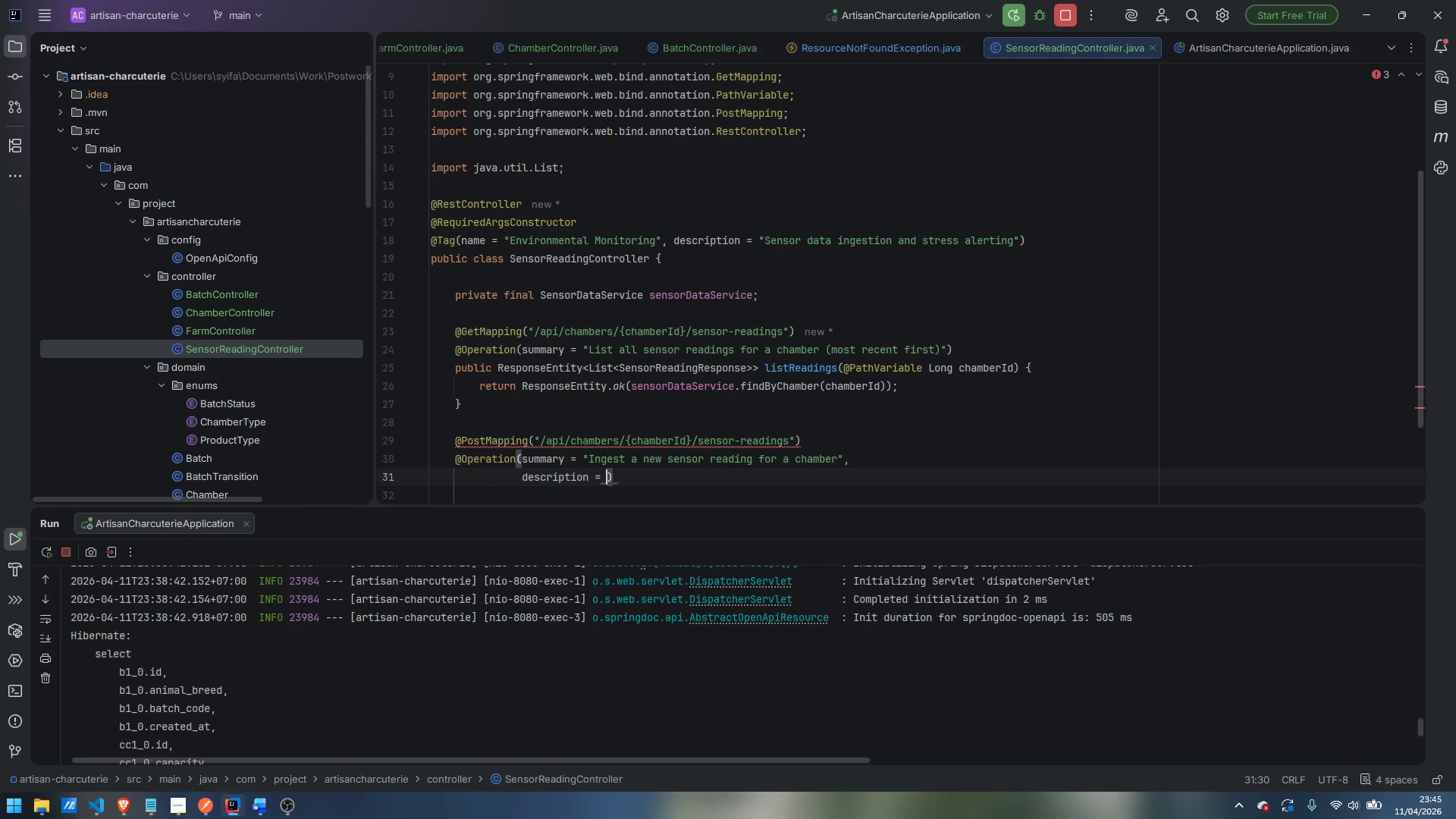 
type("Adds a tempertatu)
key(Backspace)
key(Backspace)
key(Backspace)
key(Backspace)
type(ature and humiditr)
key(Backspace)
key(Backspace)
type(ty data point )
key(Backspace)
type(. `recordedAt` defaults to server time if omitted.)
 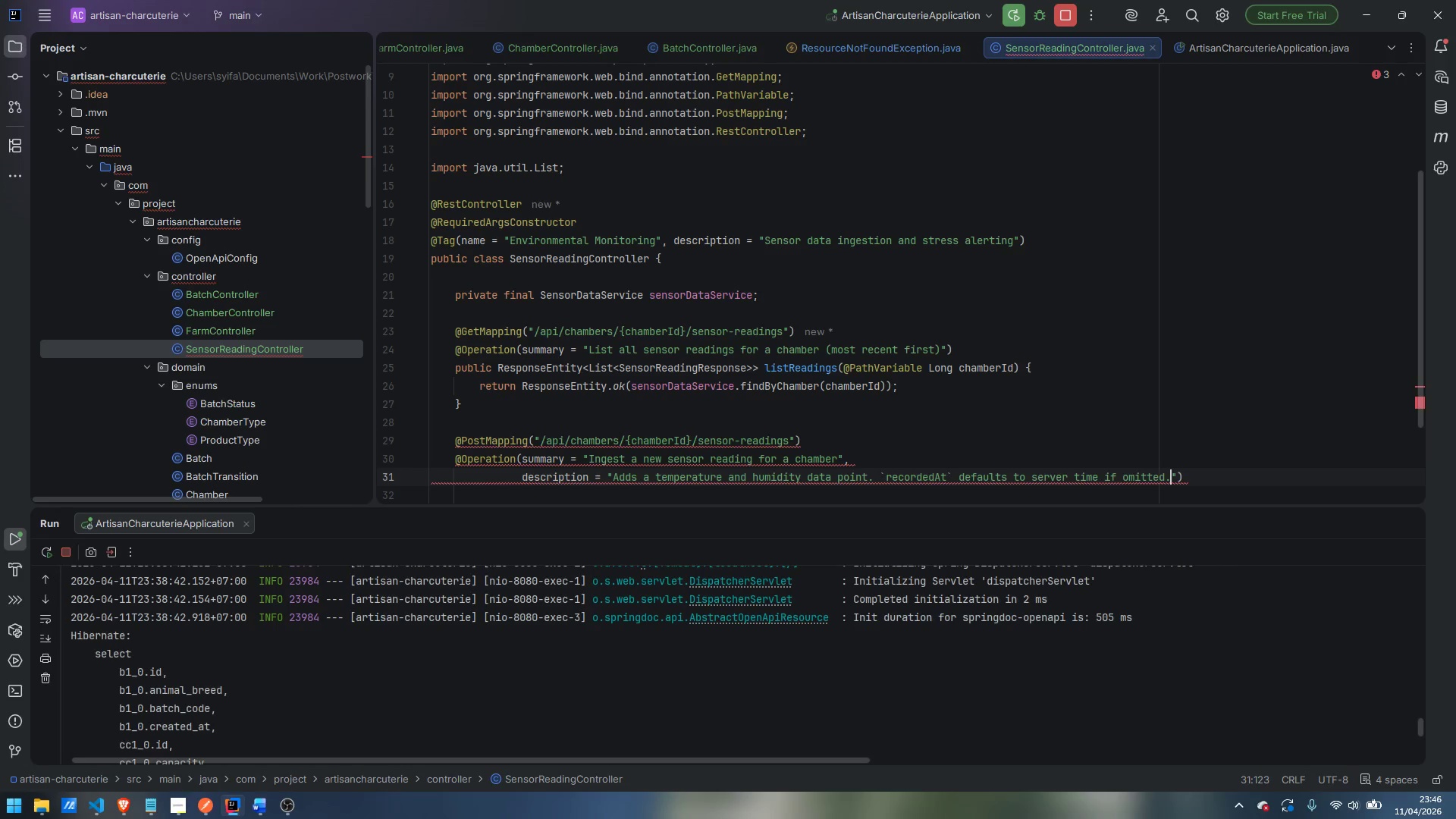 
key(ArrowRight)
 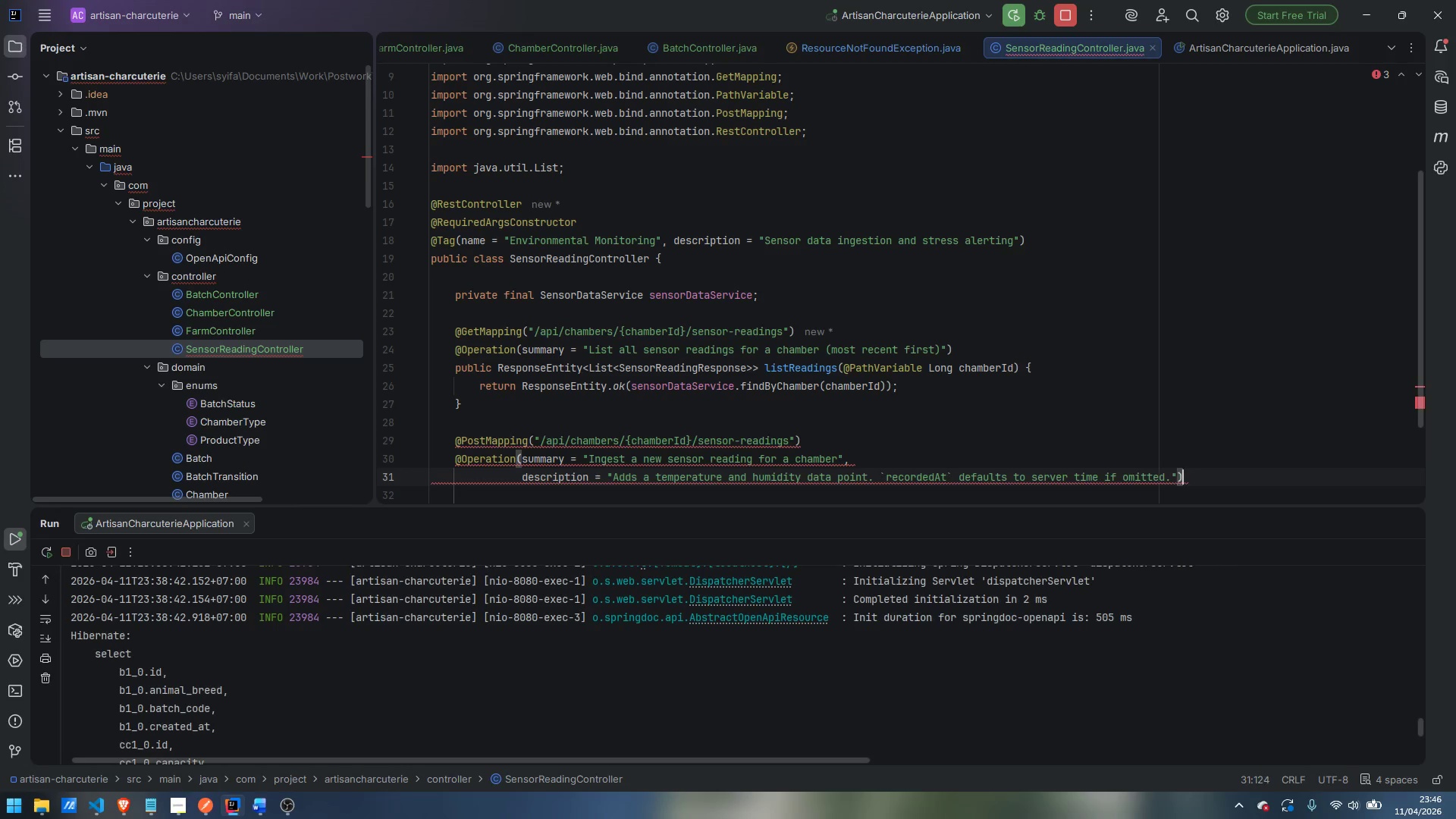 
key(ArrowRight)
 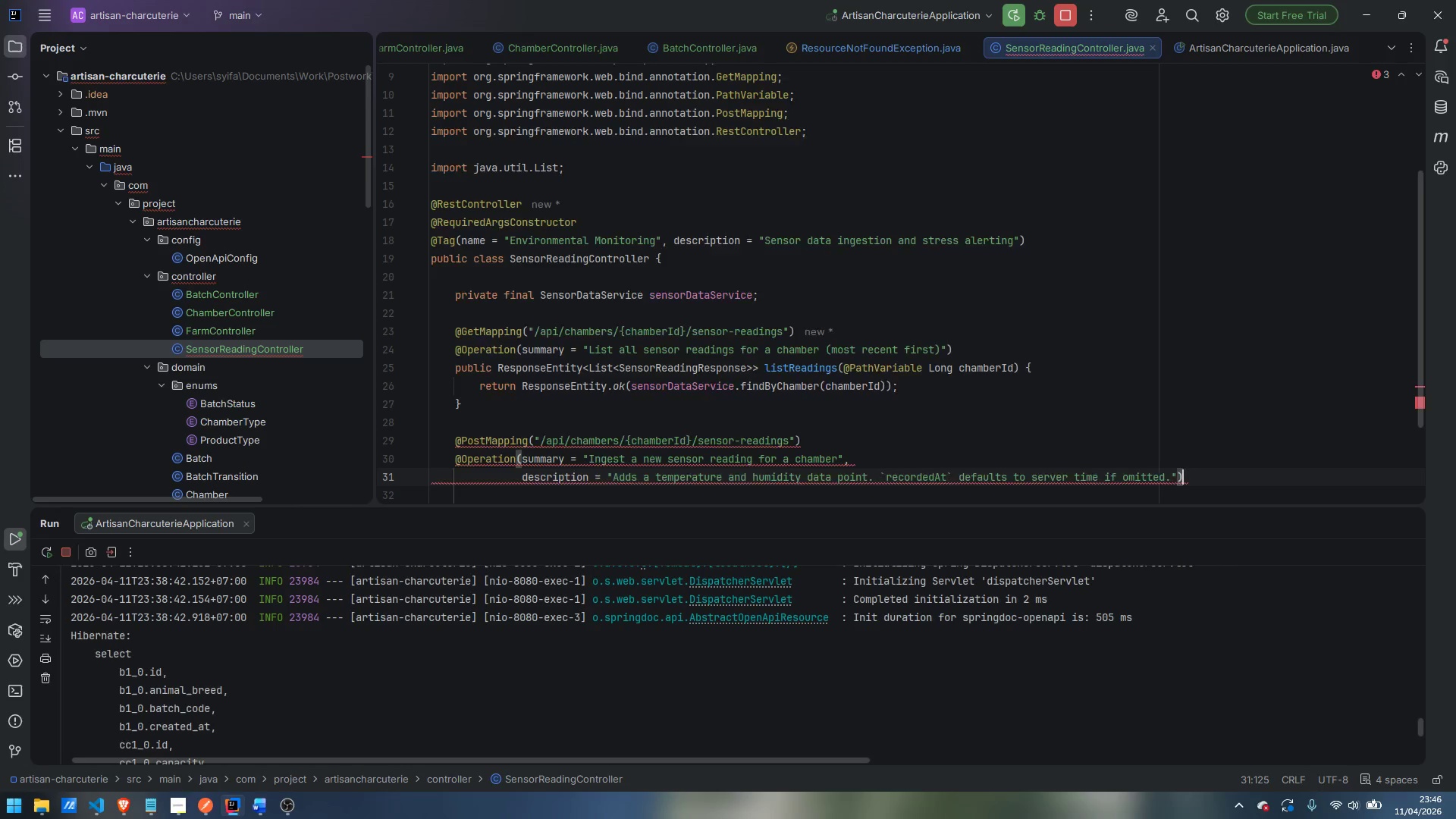 
key(Enter)
 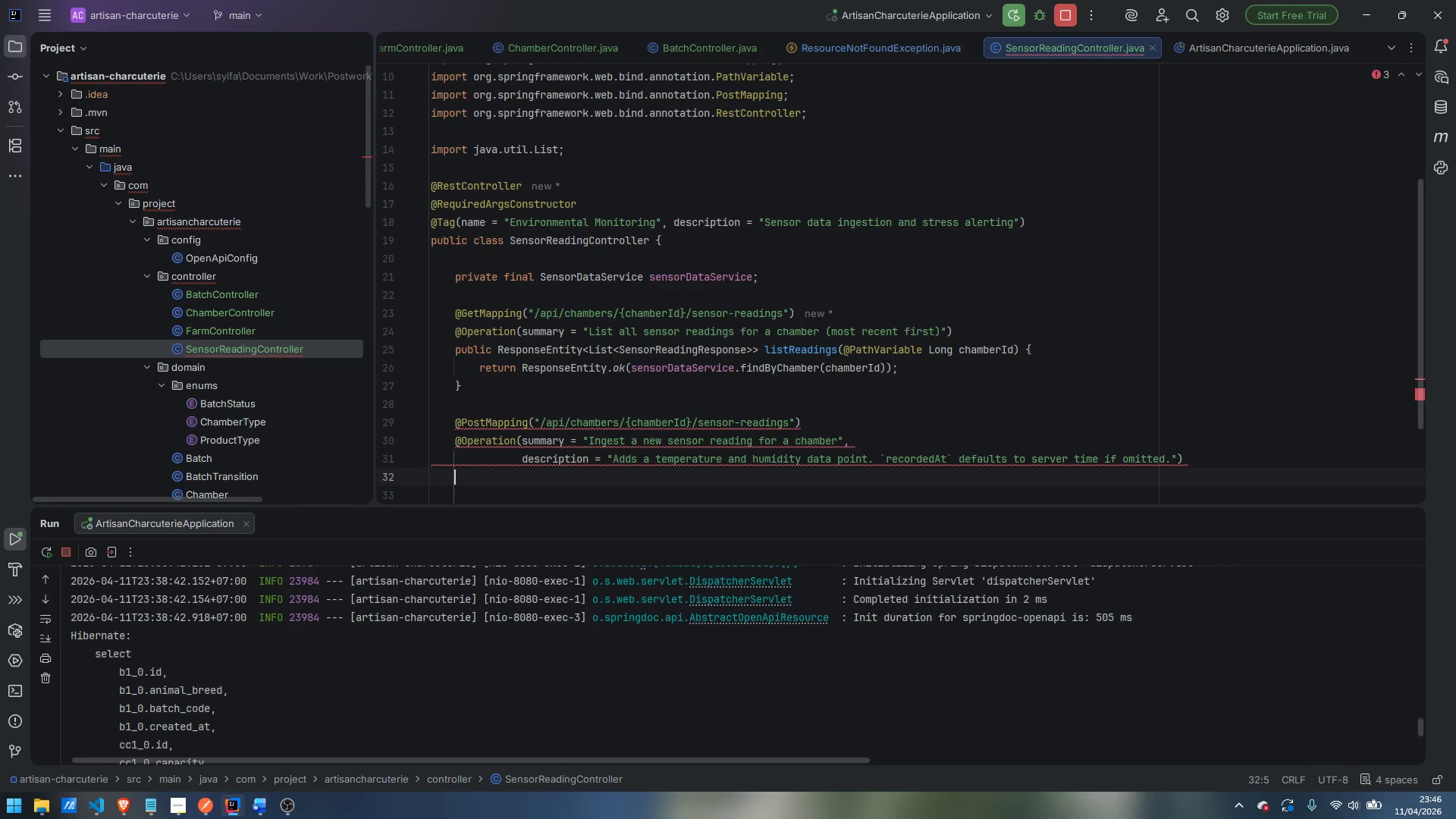 
hold_key(key=ShiftLeft, duration=0.98)
 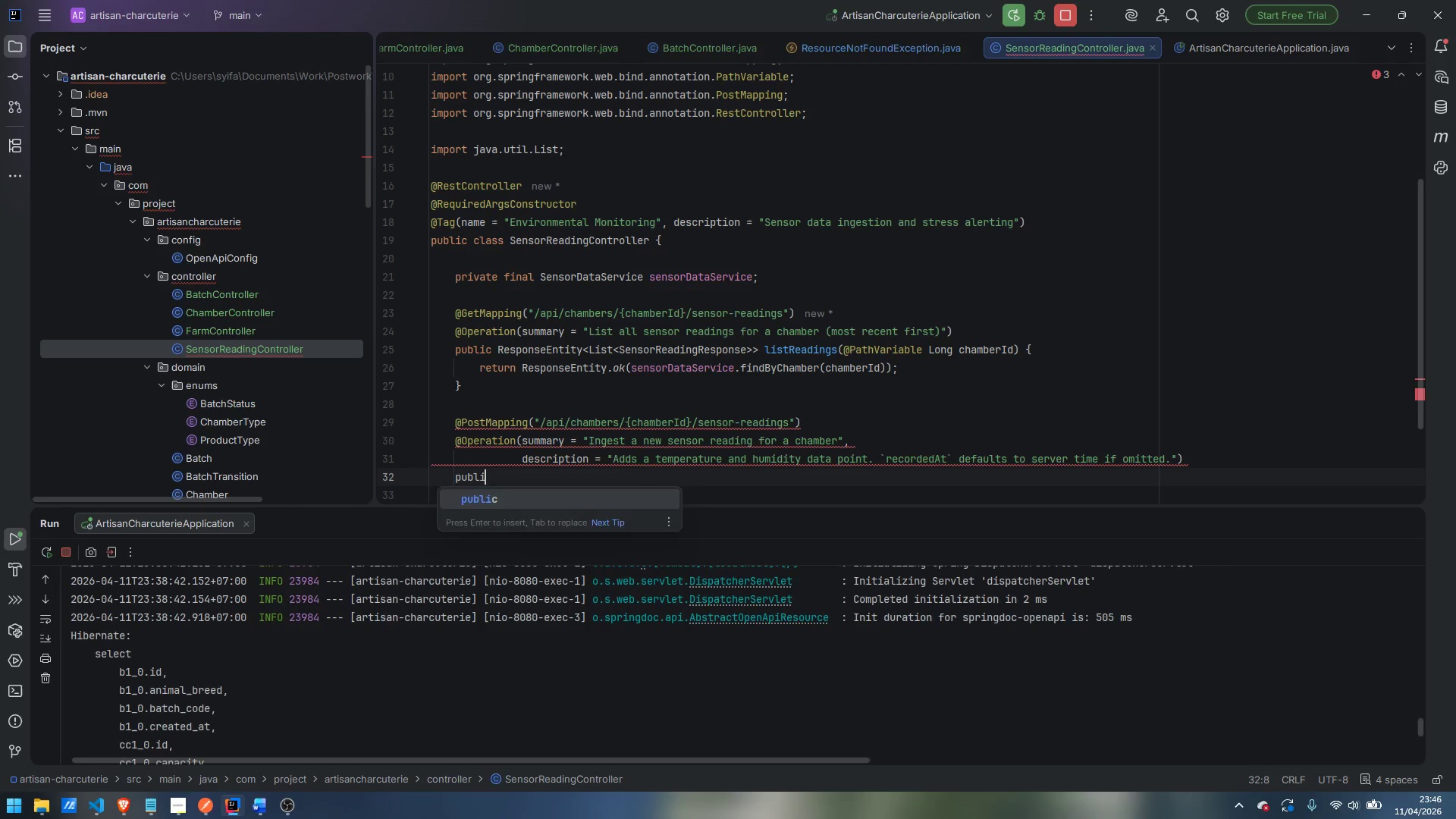 
type(public ResponseEn)
 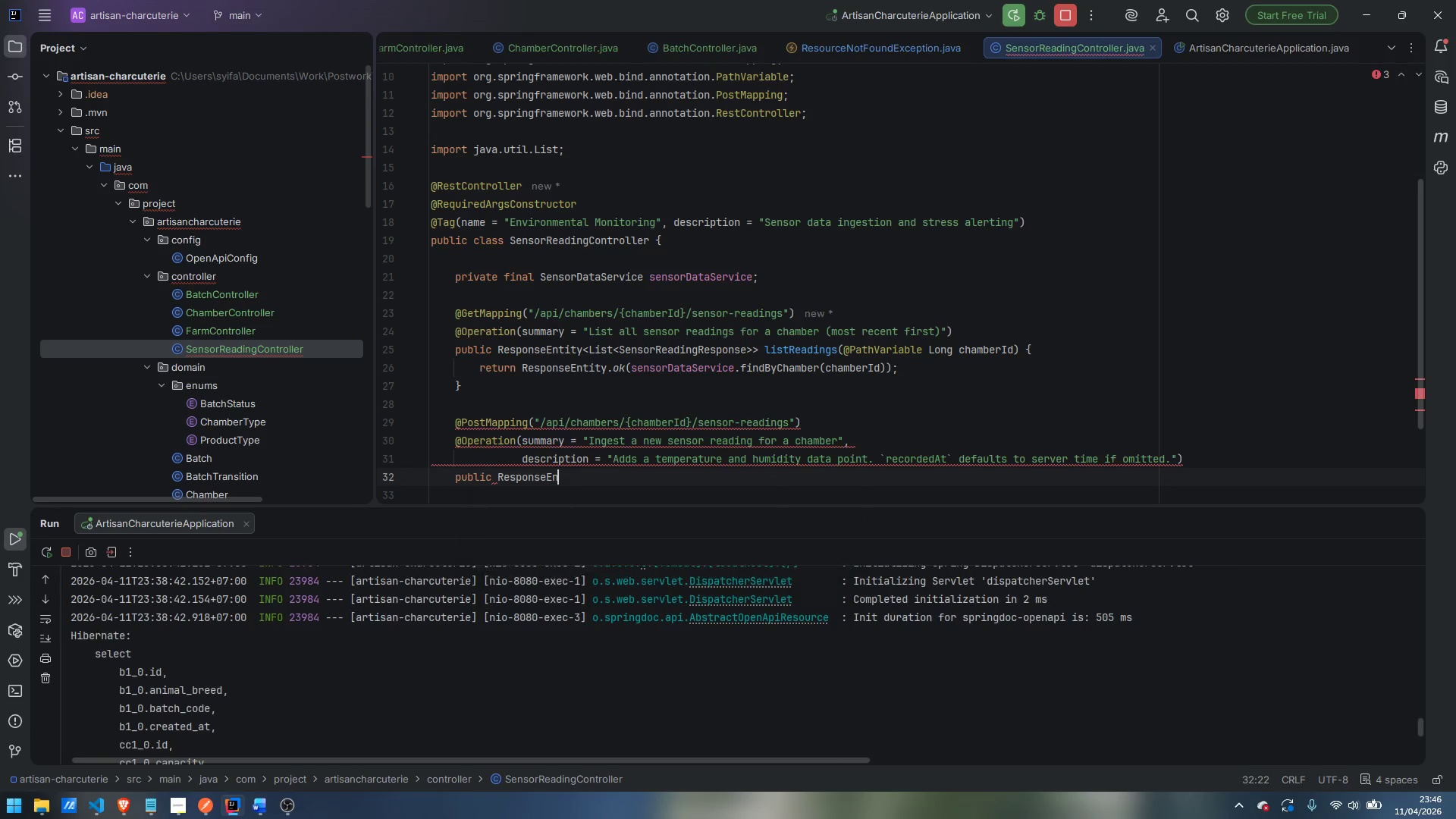 
key(Enter)
 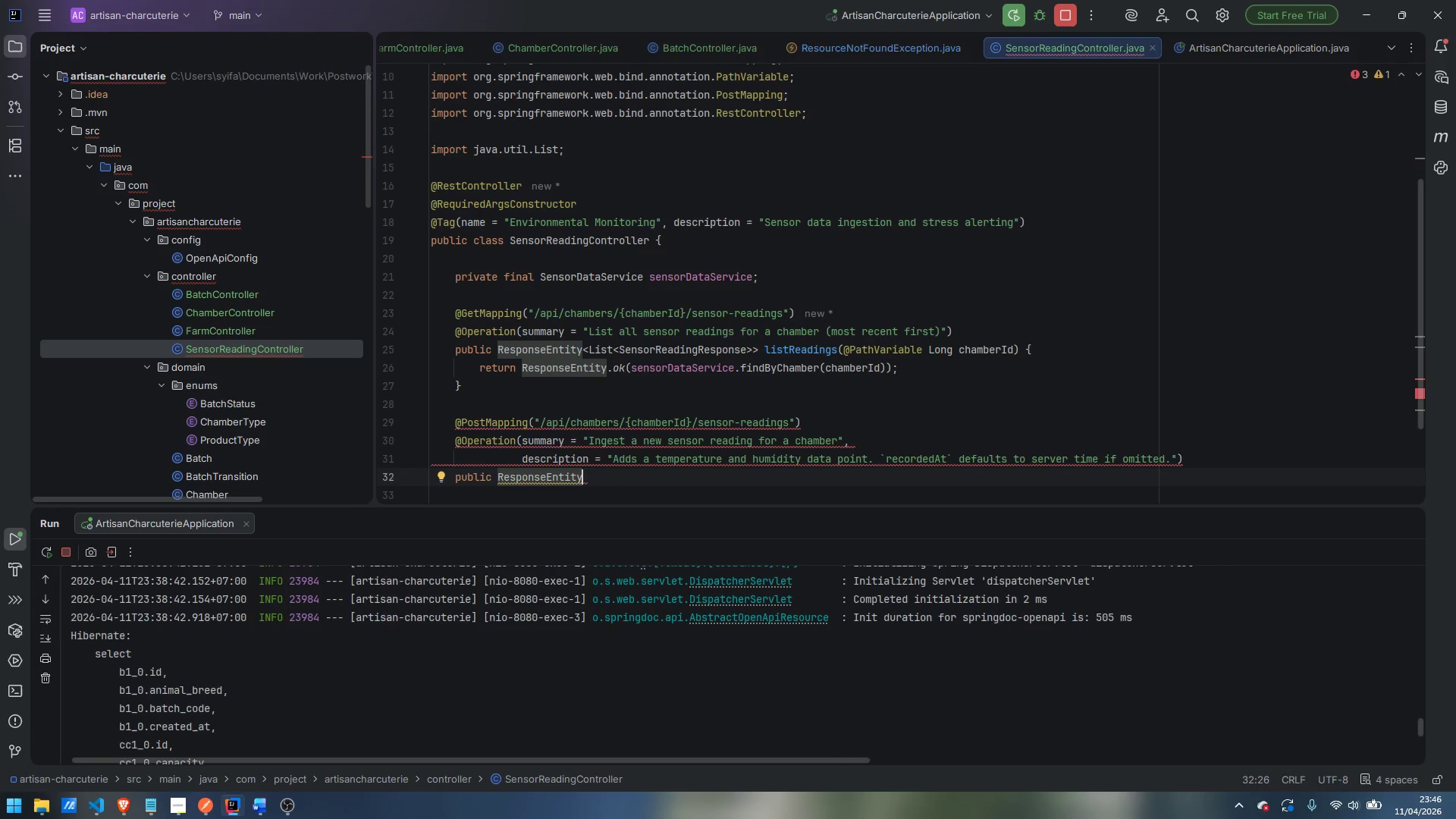 
type(<Sesnro)
key(Backspace)
key(Backspace)
key(Backspace)
key(Backspace)
type(nsorRead)
 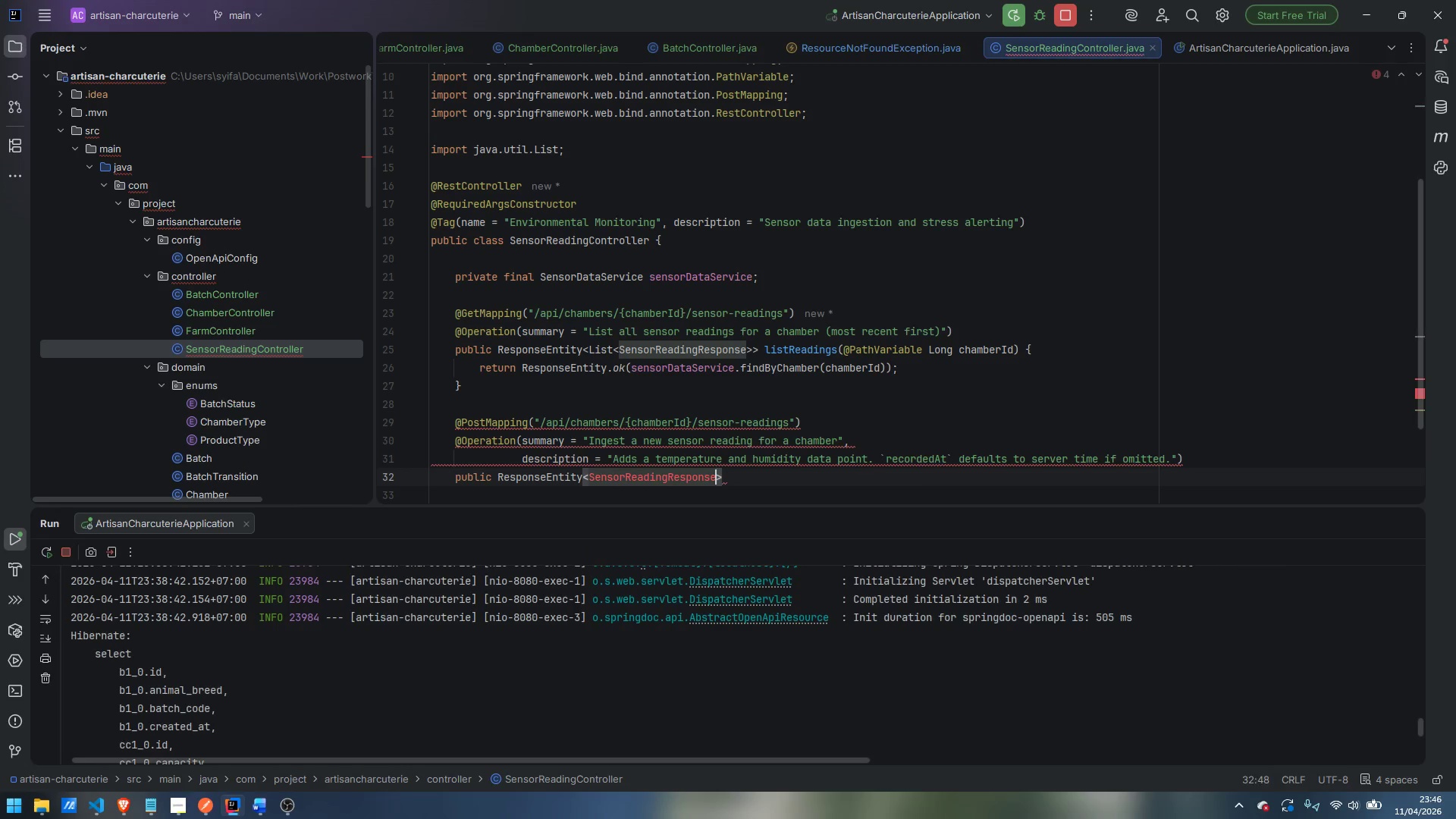 
 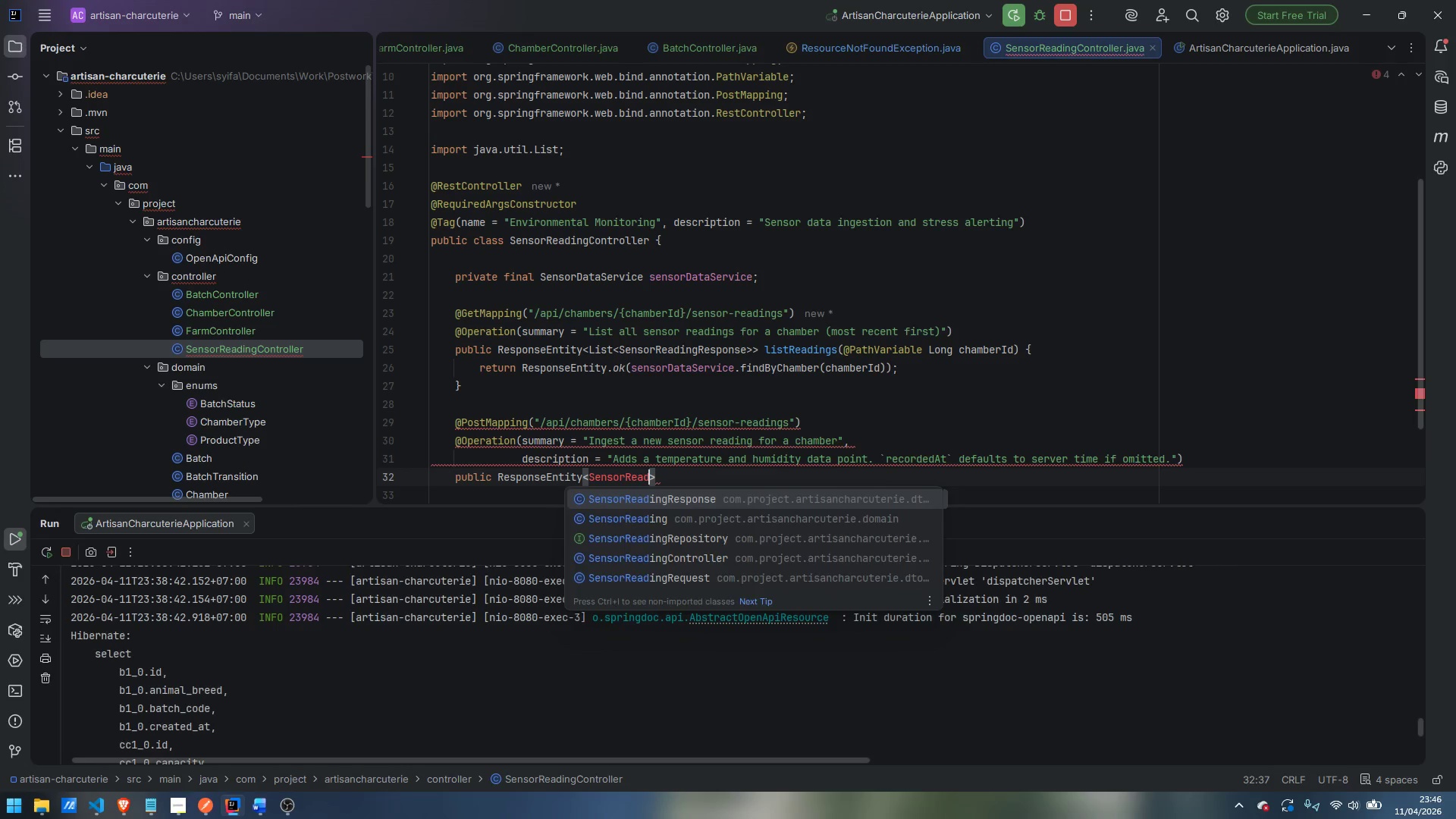 
key(Enter)
 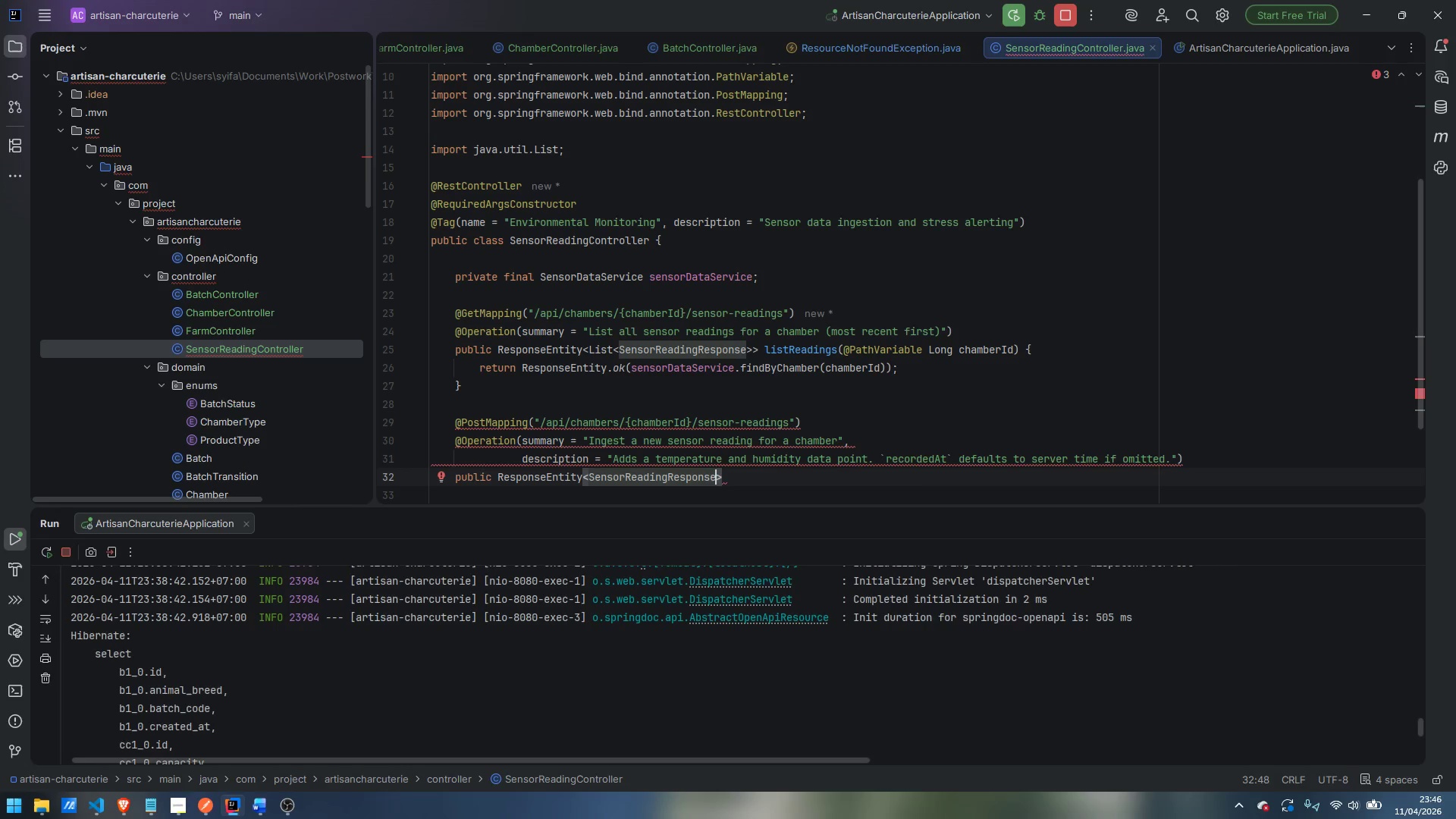 
key(ArrowRight)
 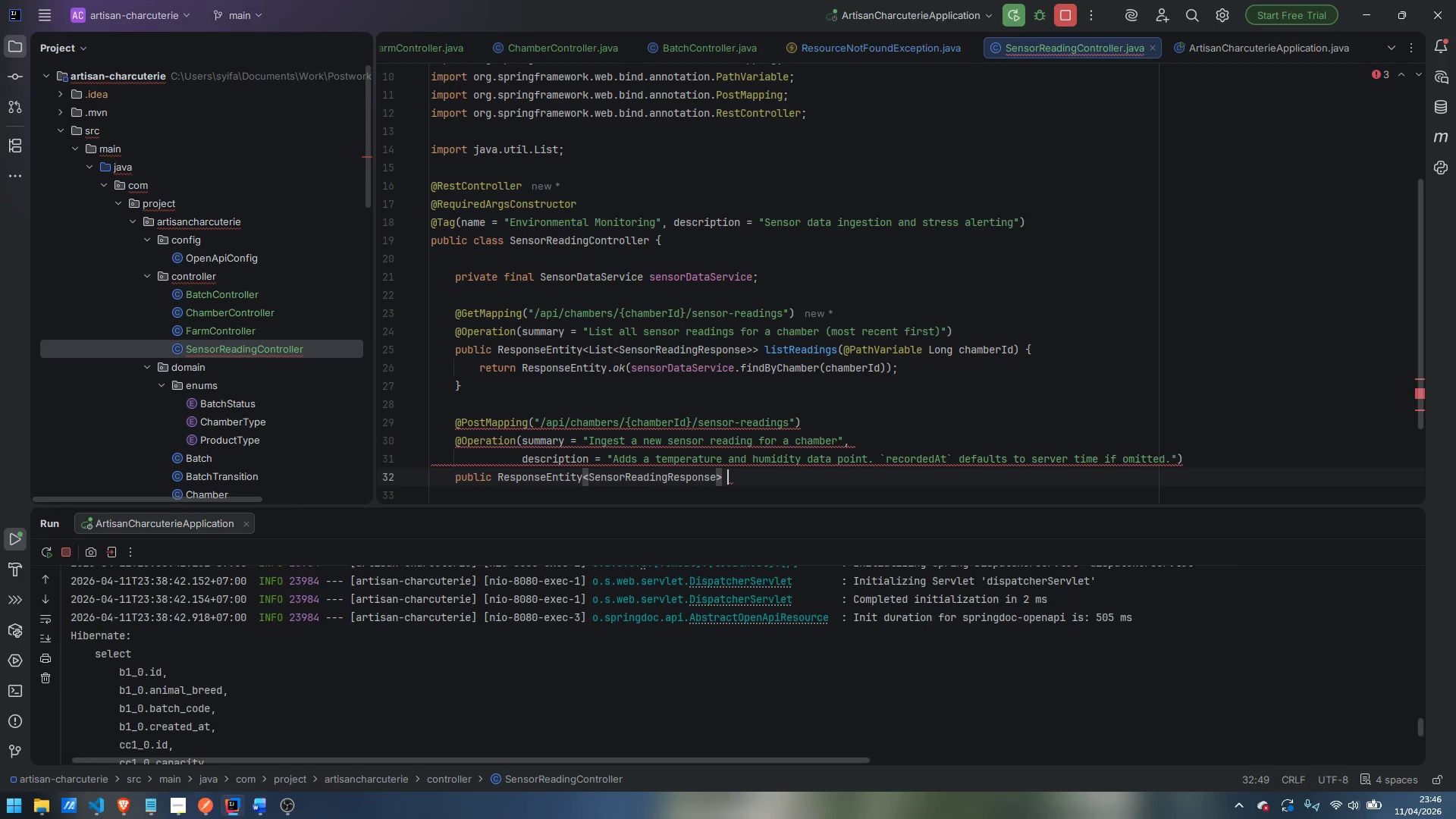 
type( ingest()
 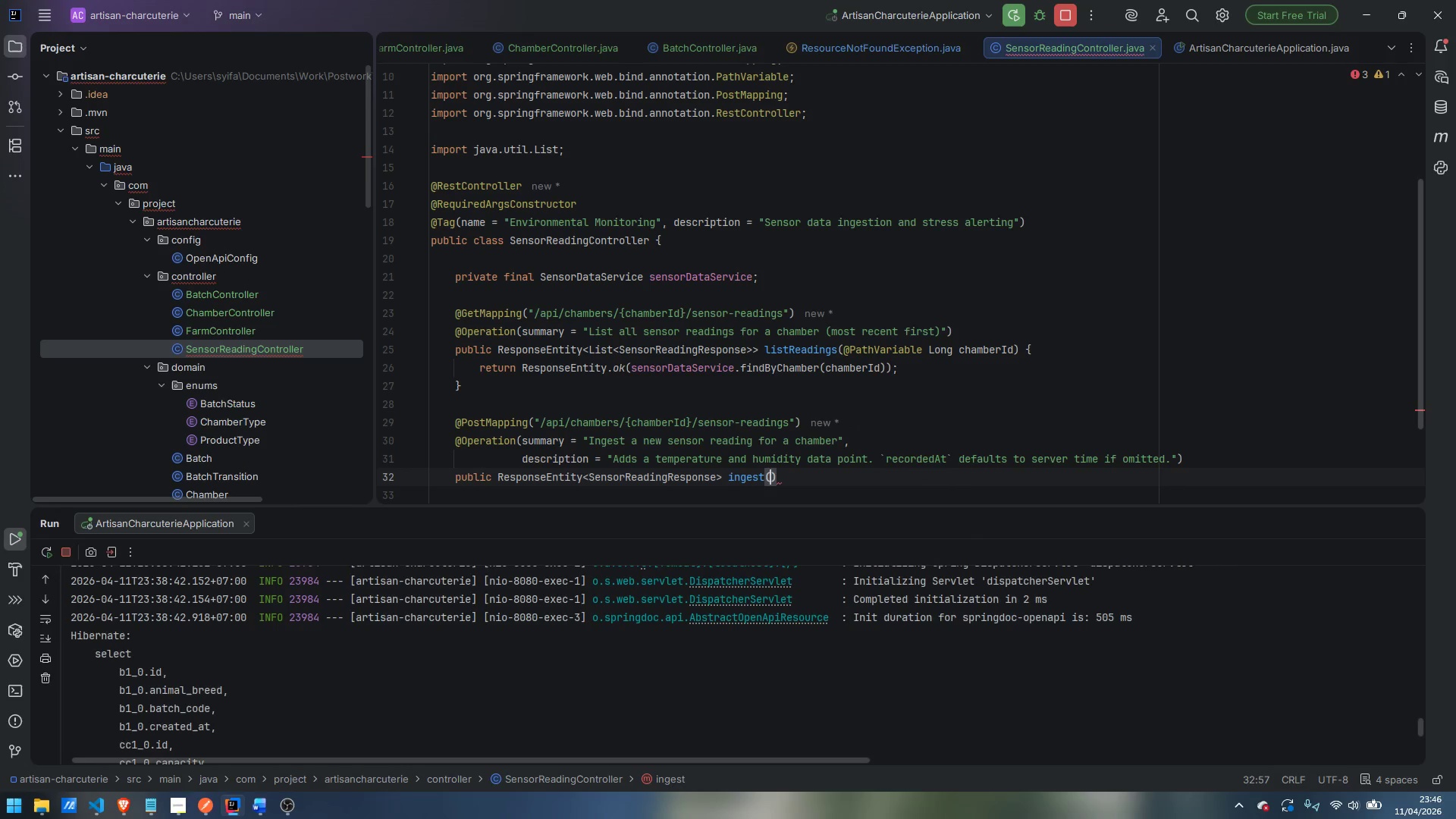 
key(Enter)
 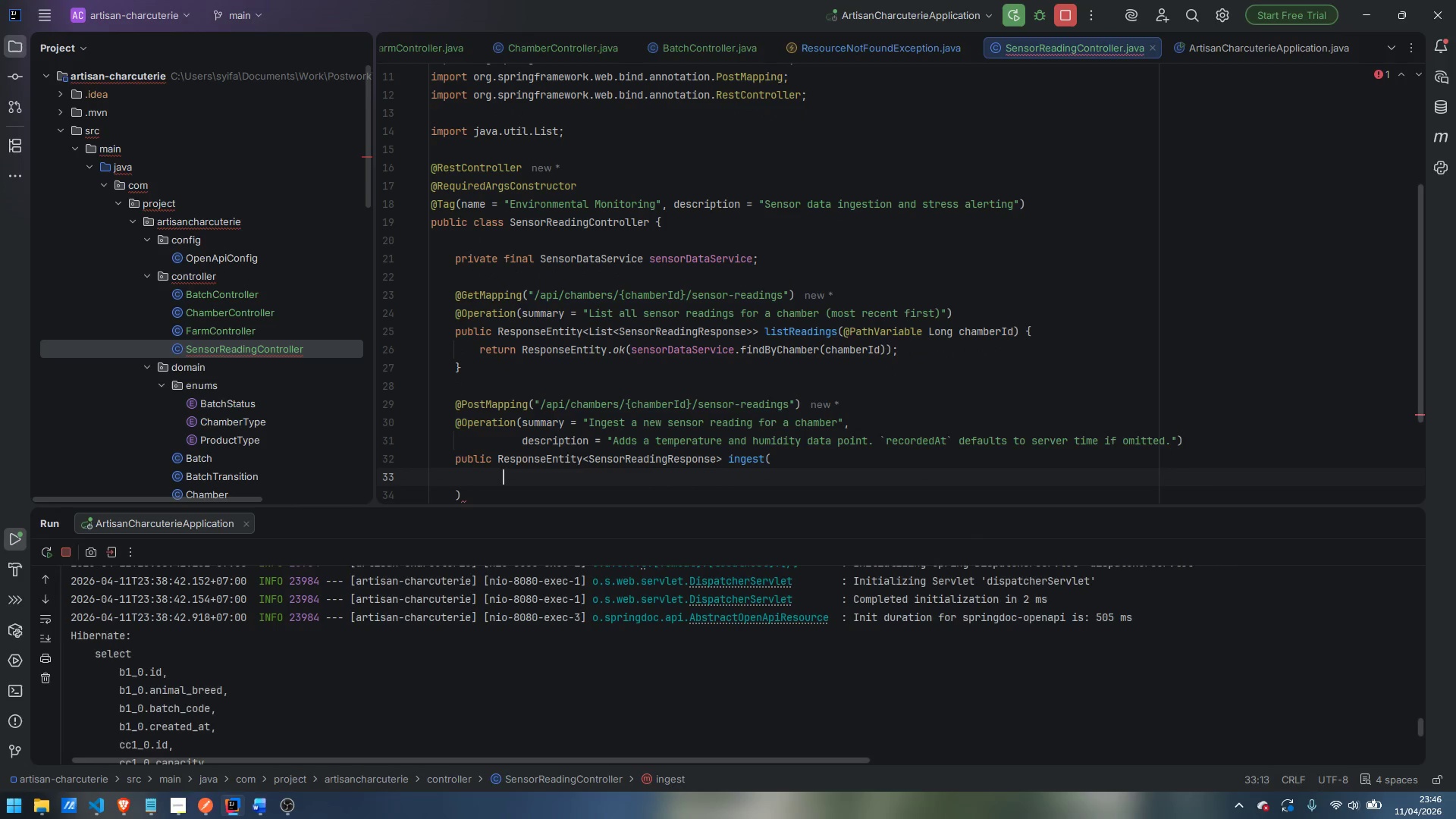 
type(@PathVariable)
 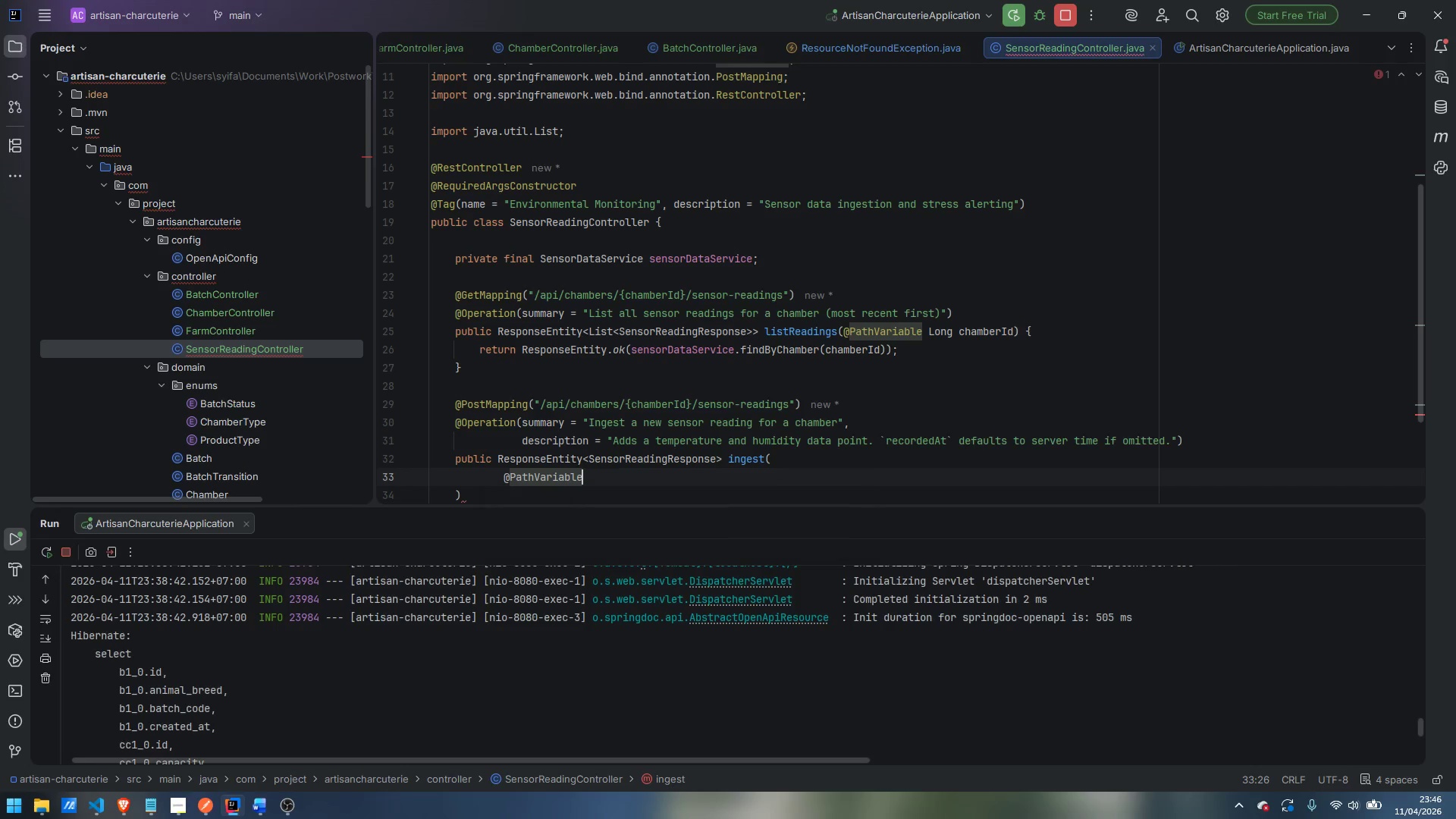 
key(Enter)
 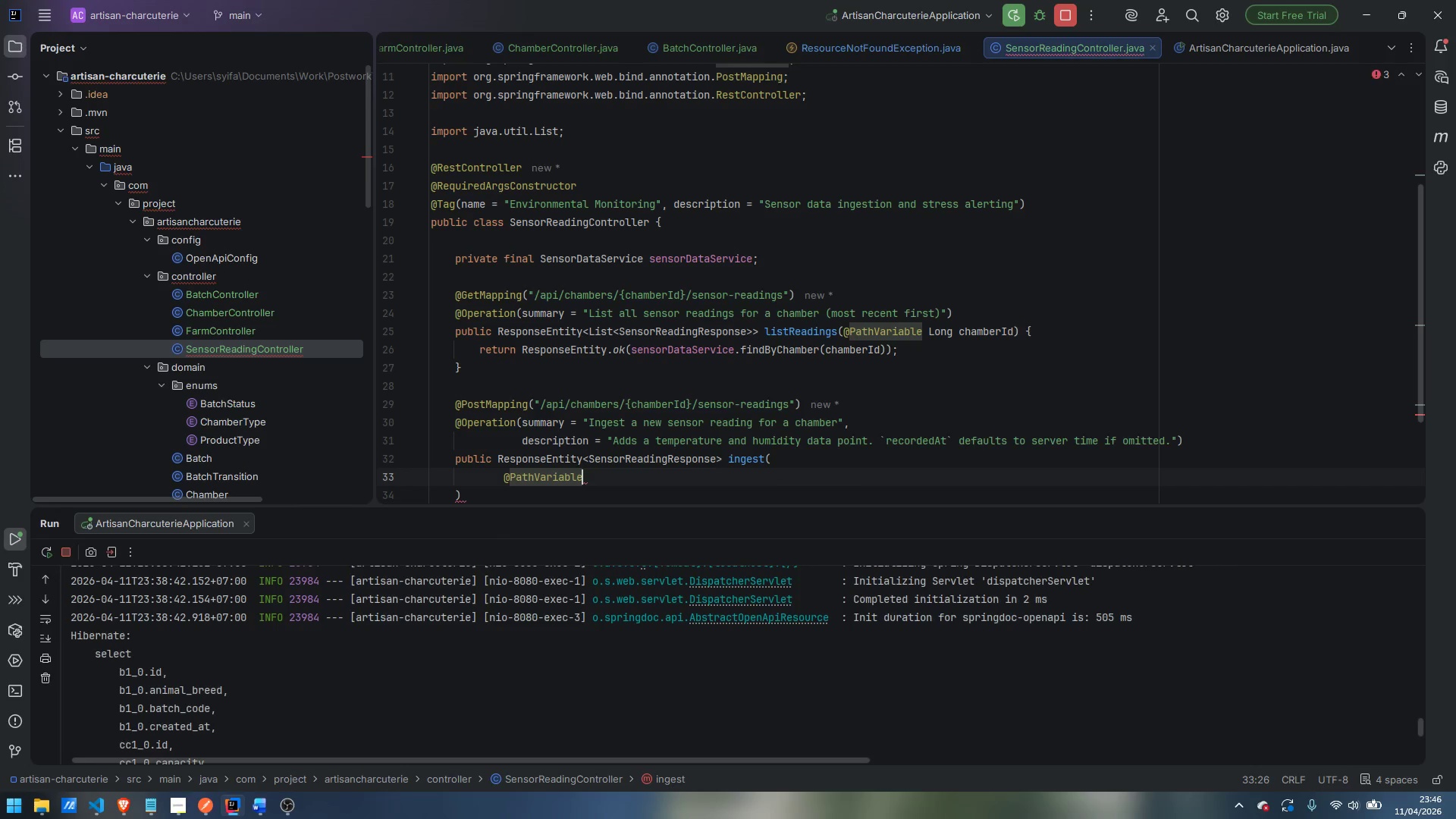 
type( Long chamberId,)
 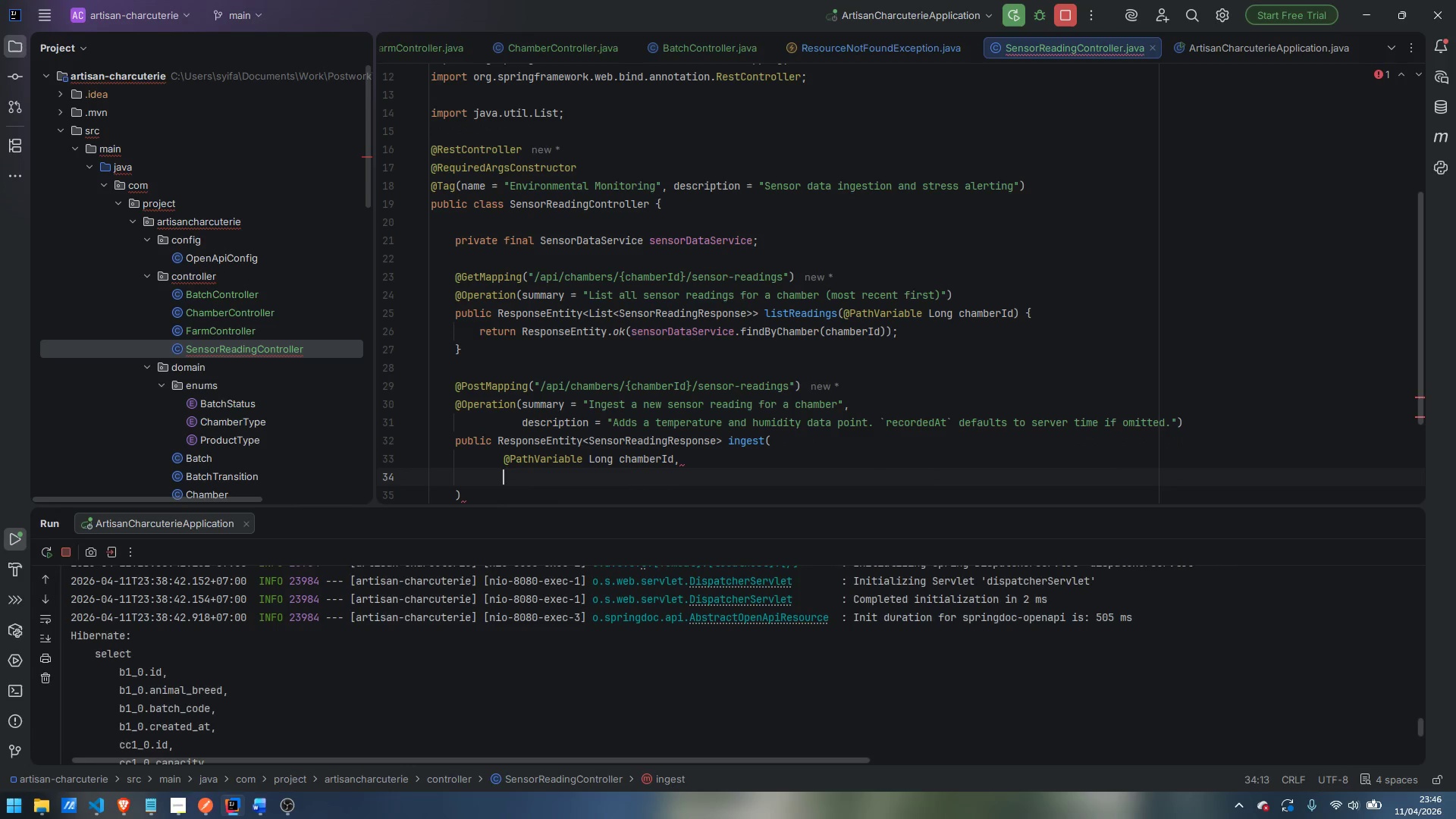 
 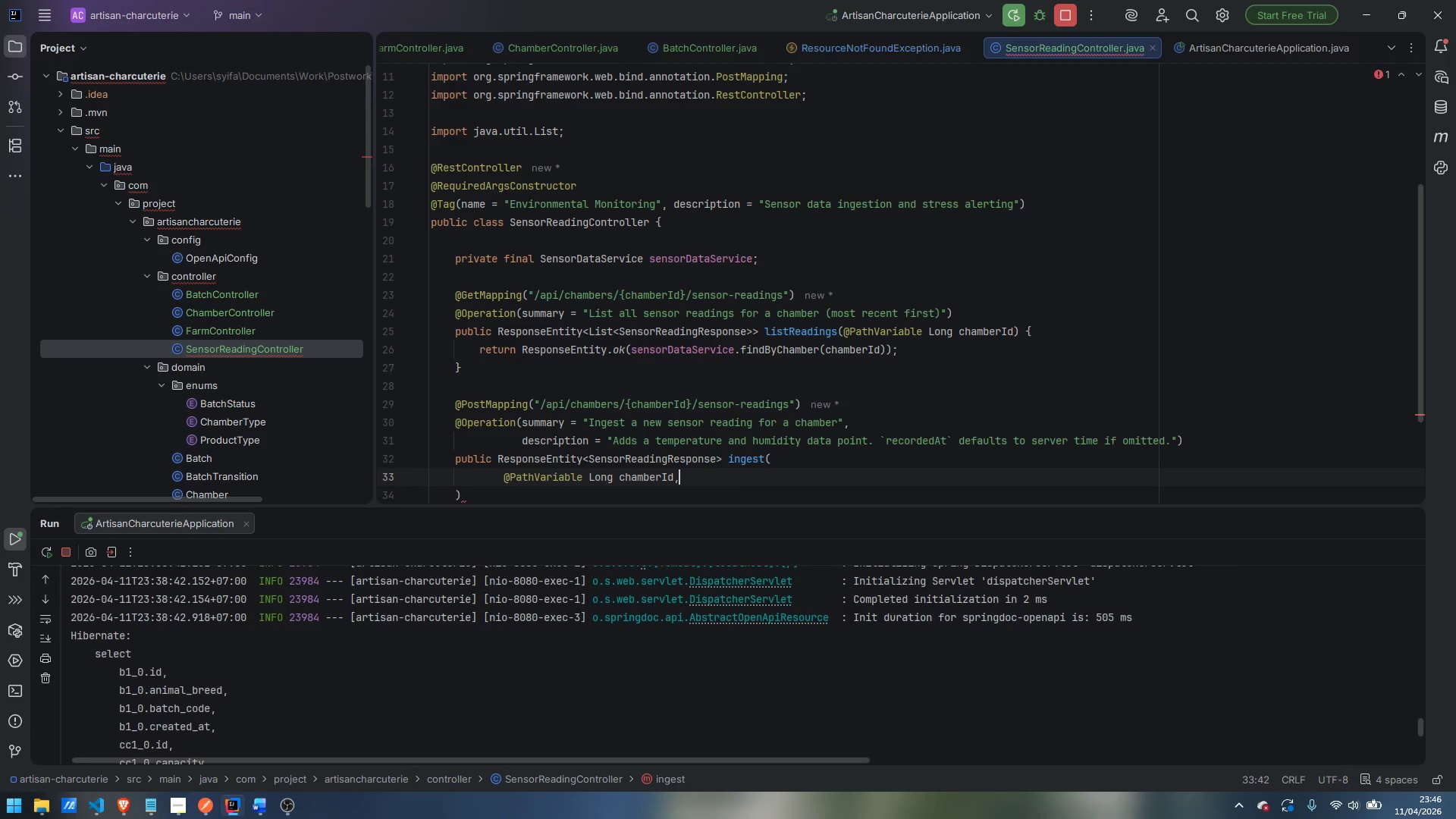 
key(Enter)
 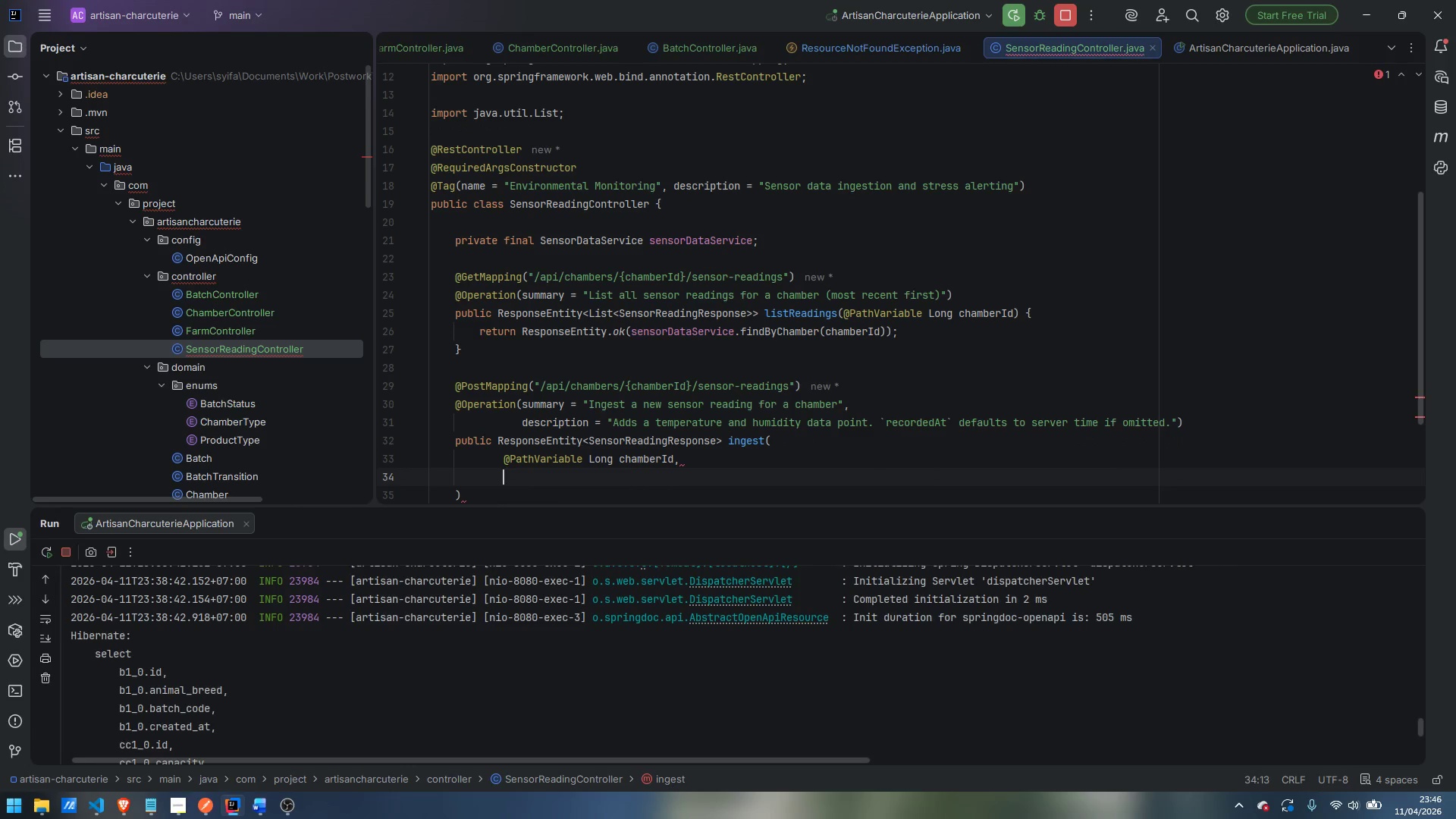 
type(@Valid)
 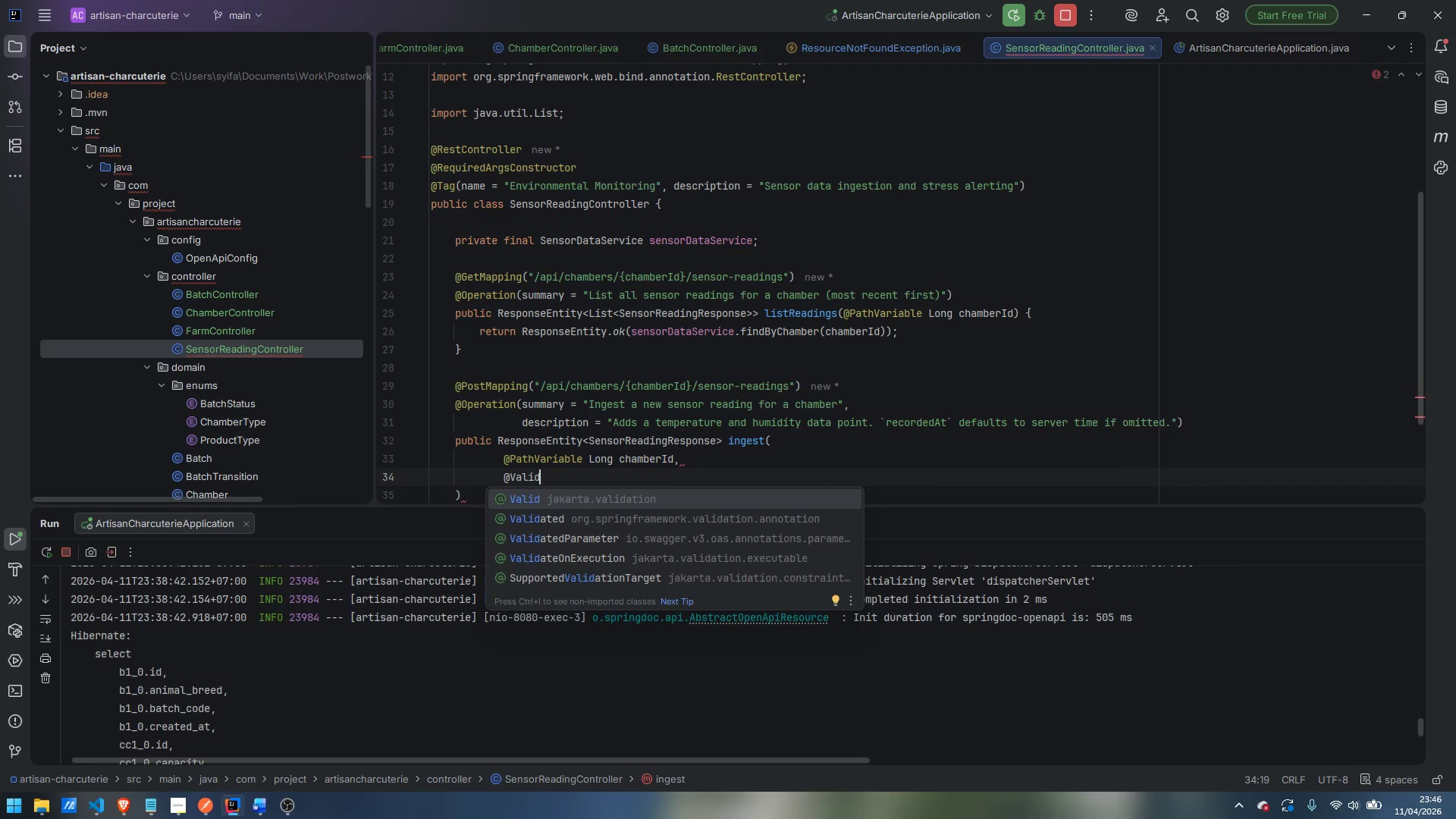 
key(Enter)
 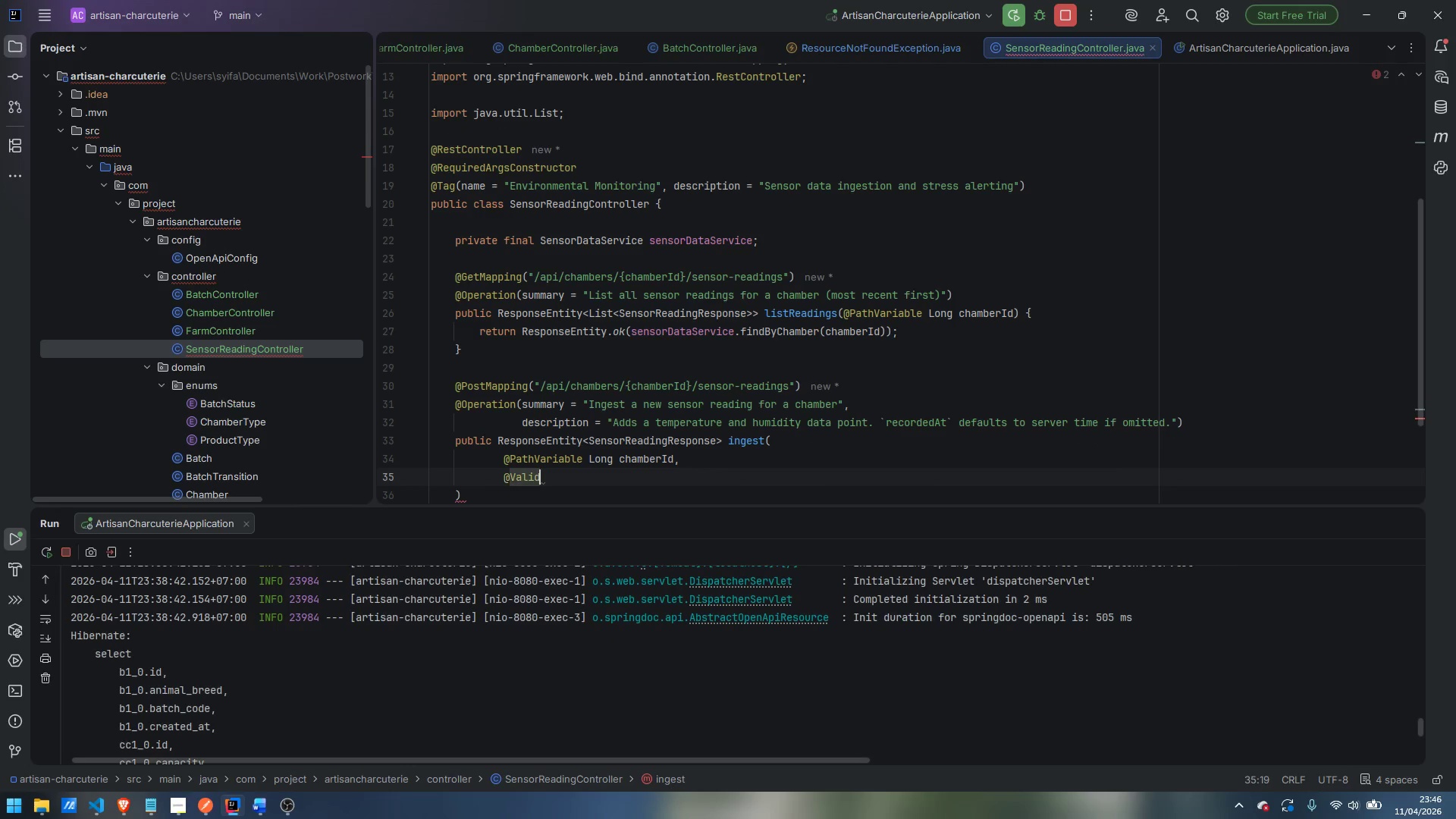 
type( @Request)
 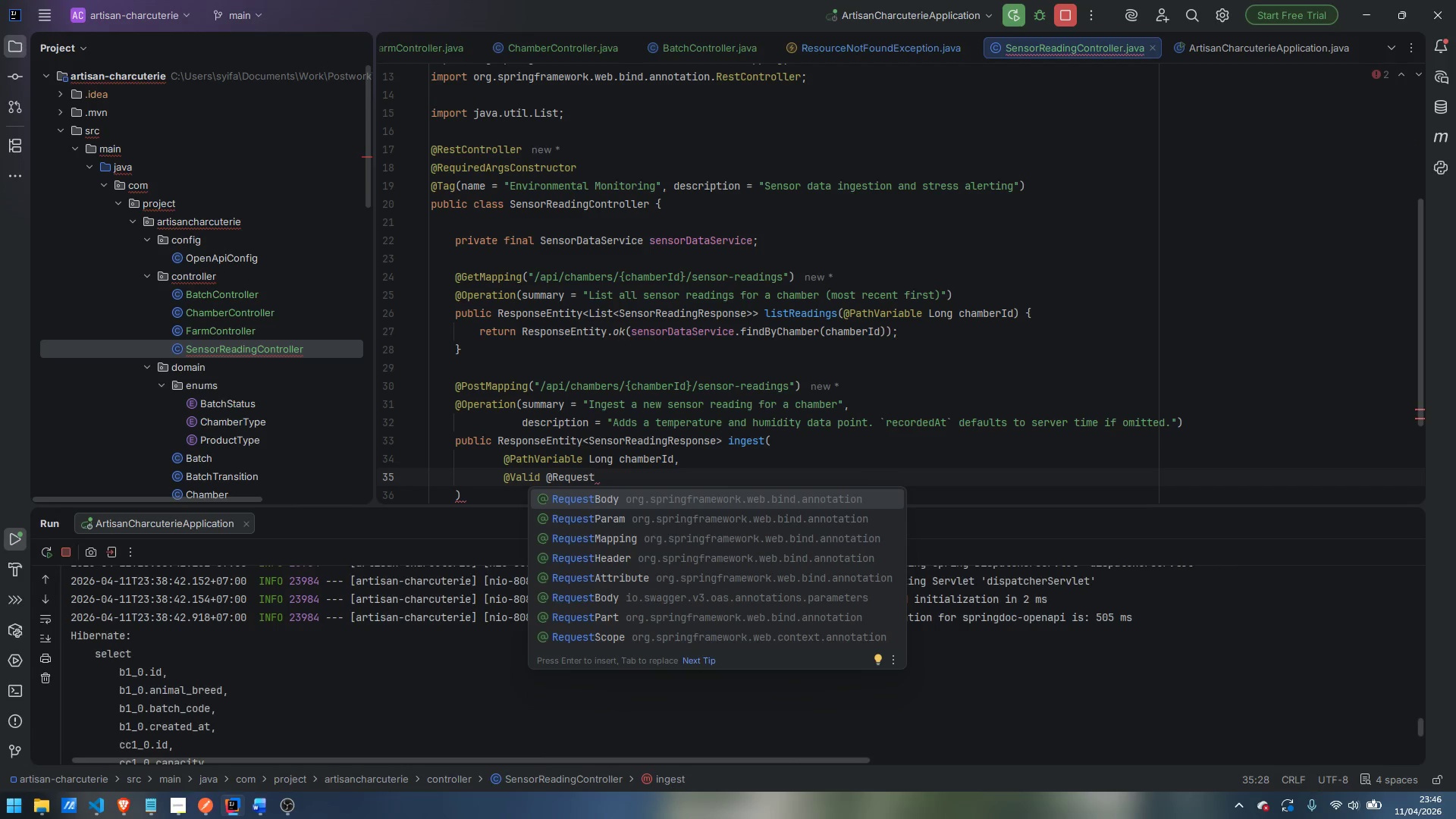 
key(Enter)
 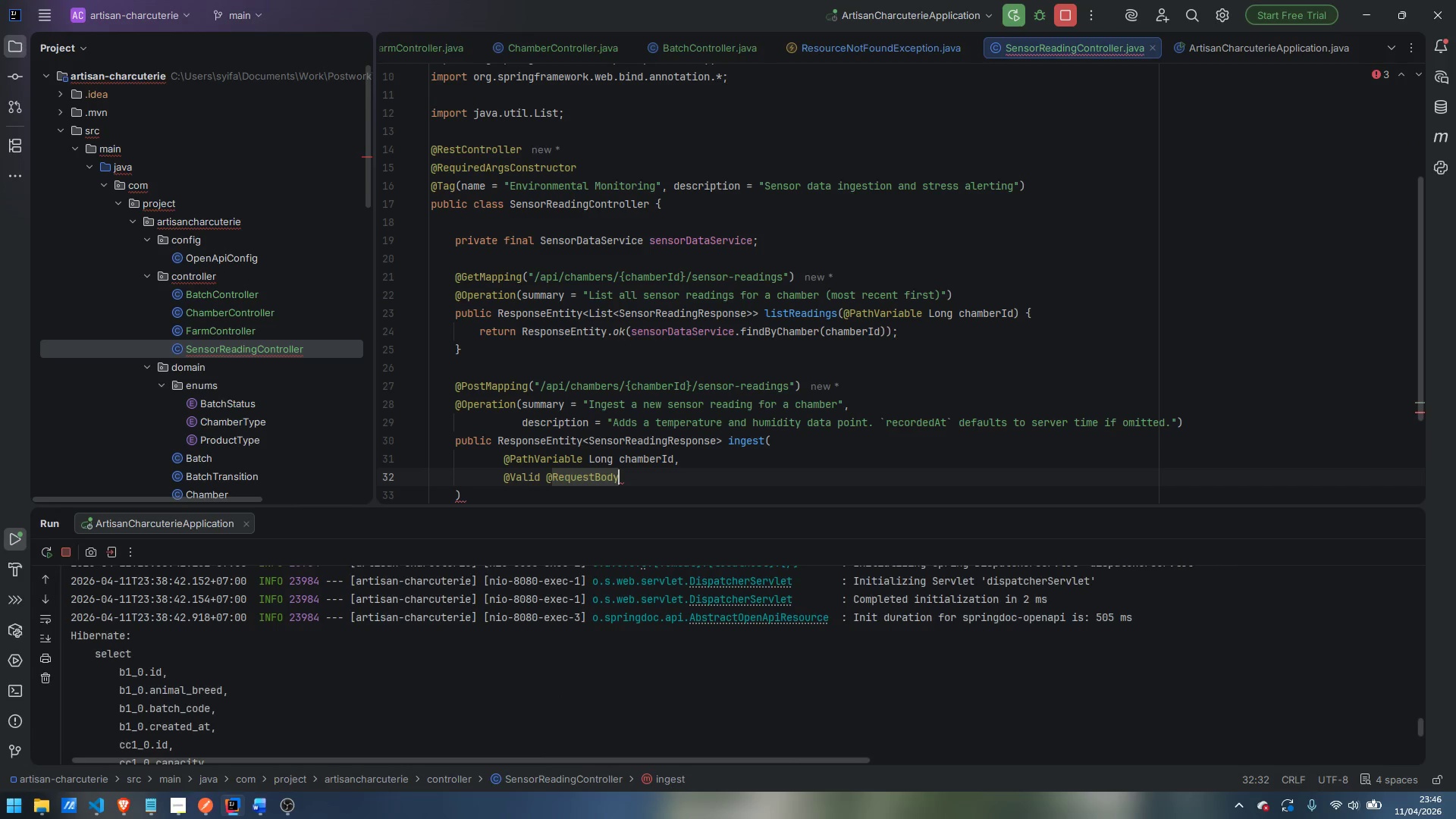 
type( SensorRE)
key(Backspace)
type(eadingResponse)
 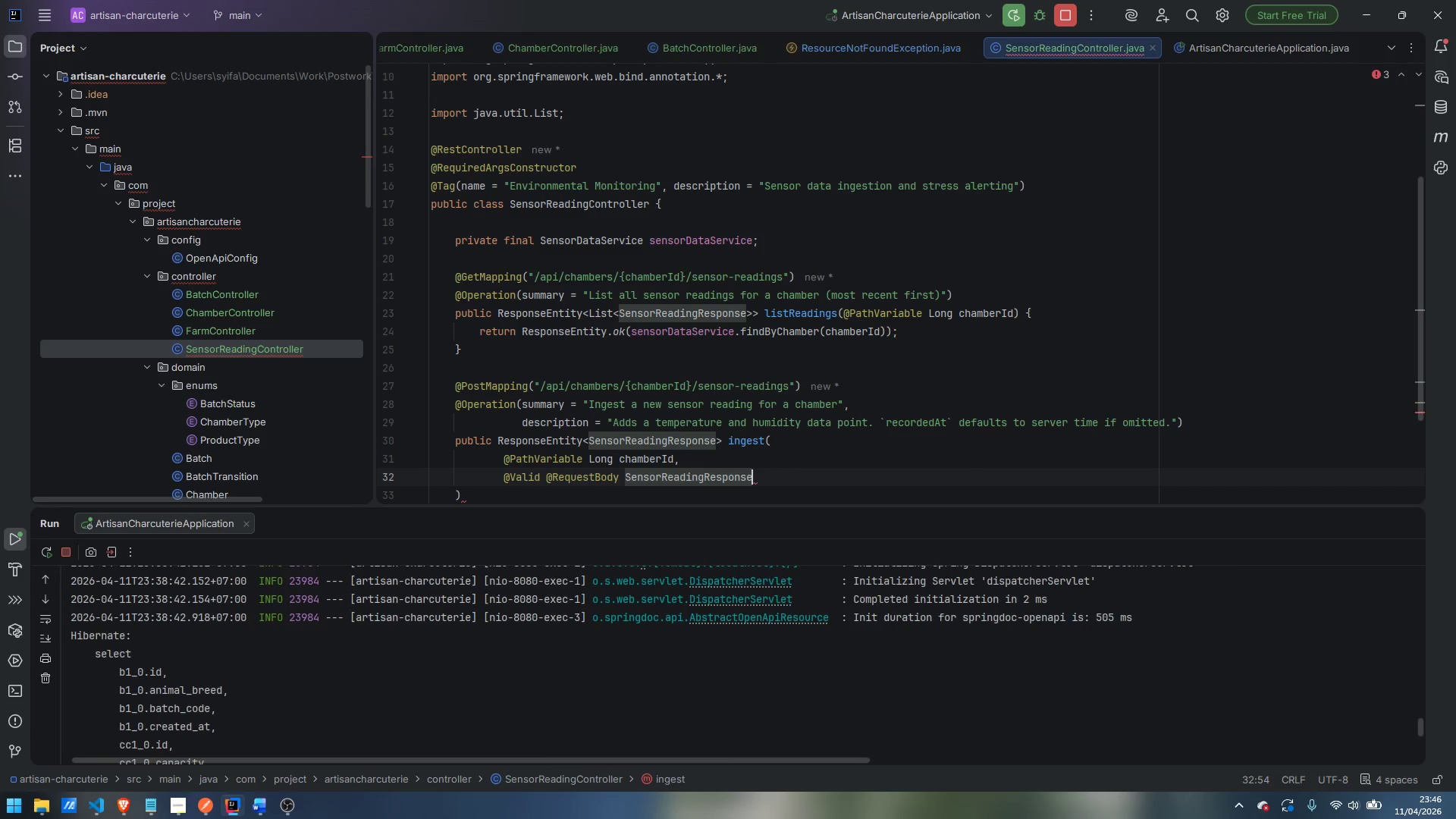 
 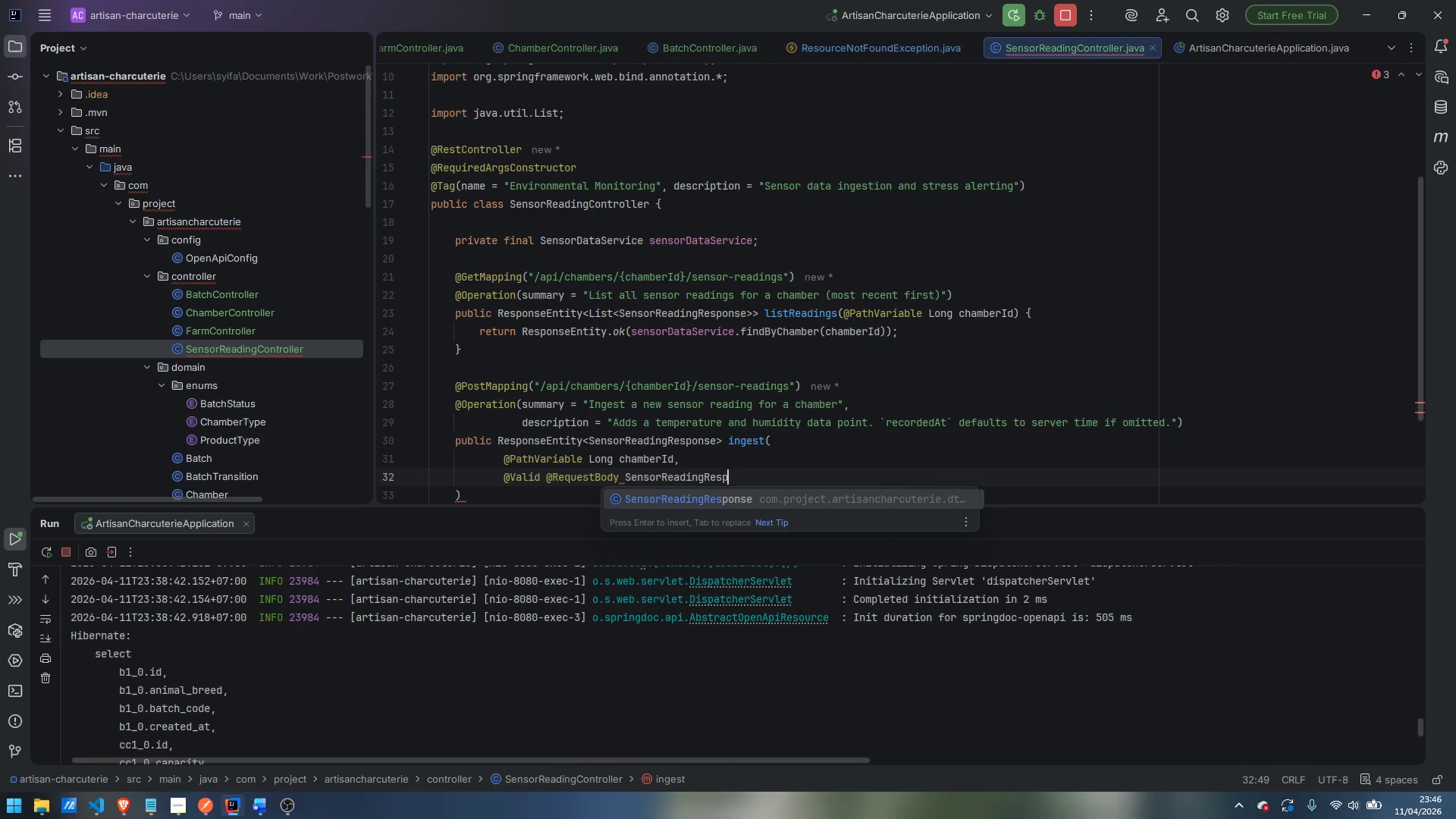 
key(Enter)
 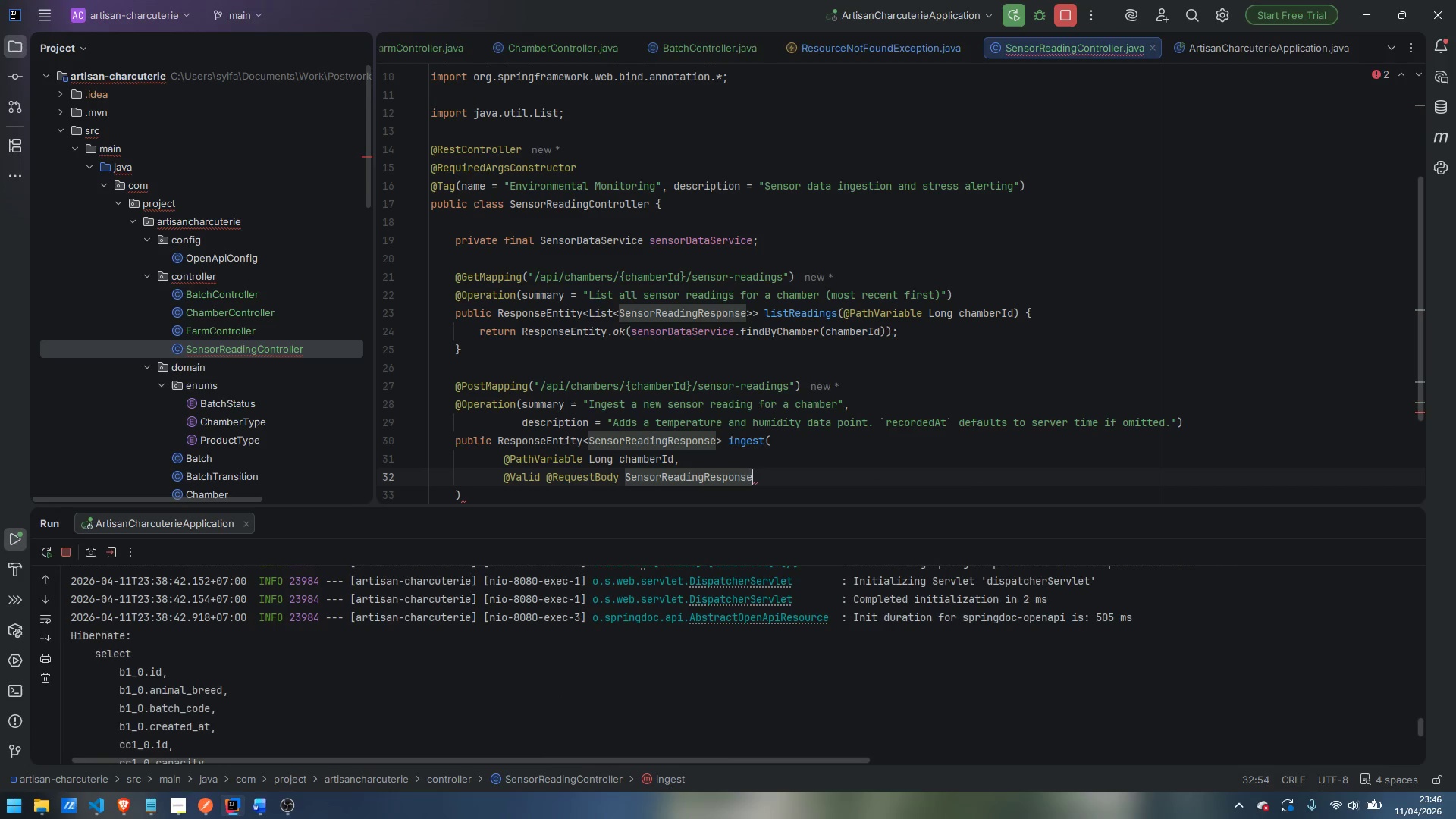 
key(Space)
 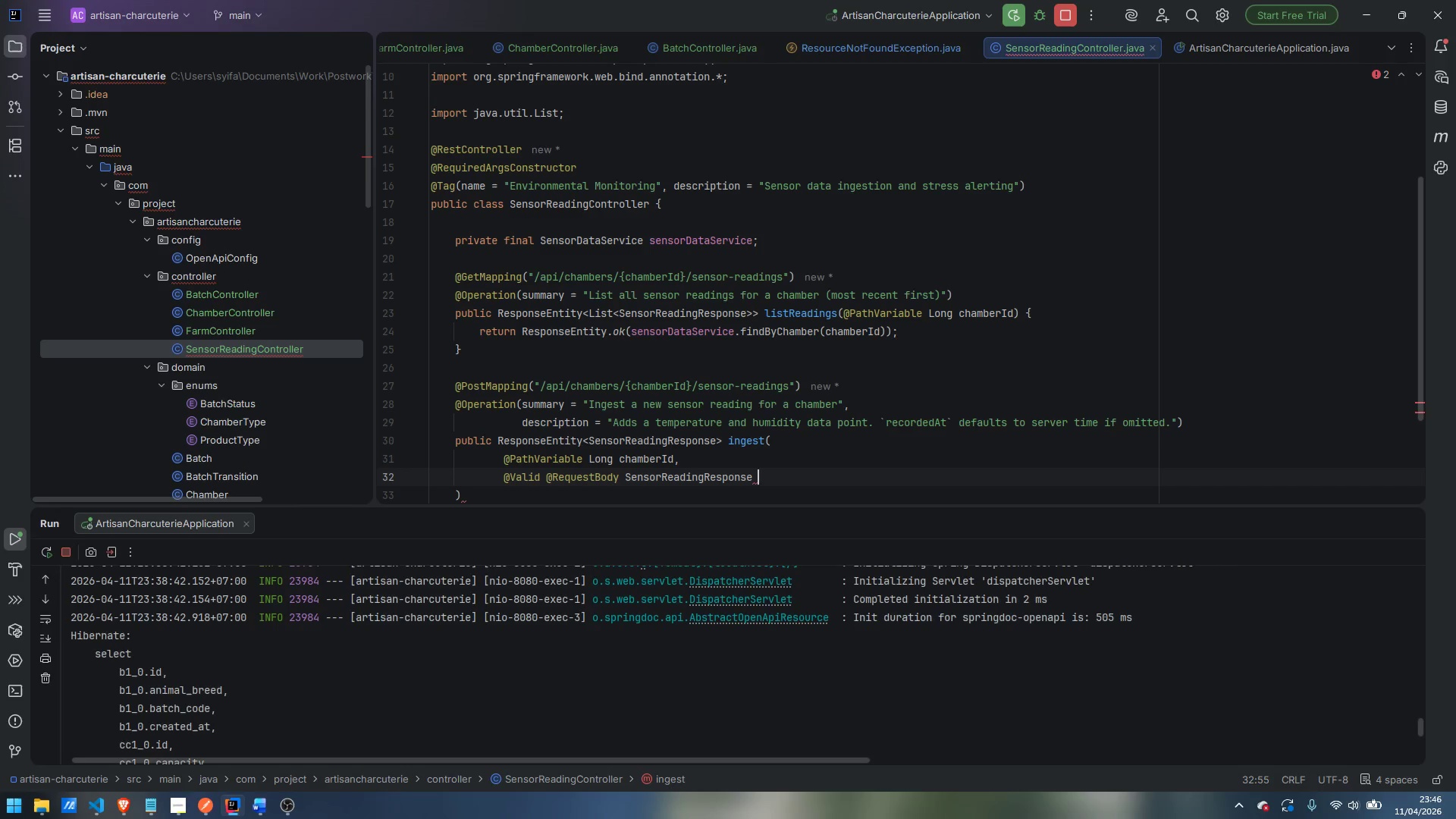 
key(Control+ControlLeft)
 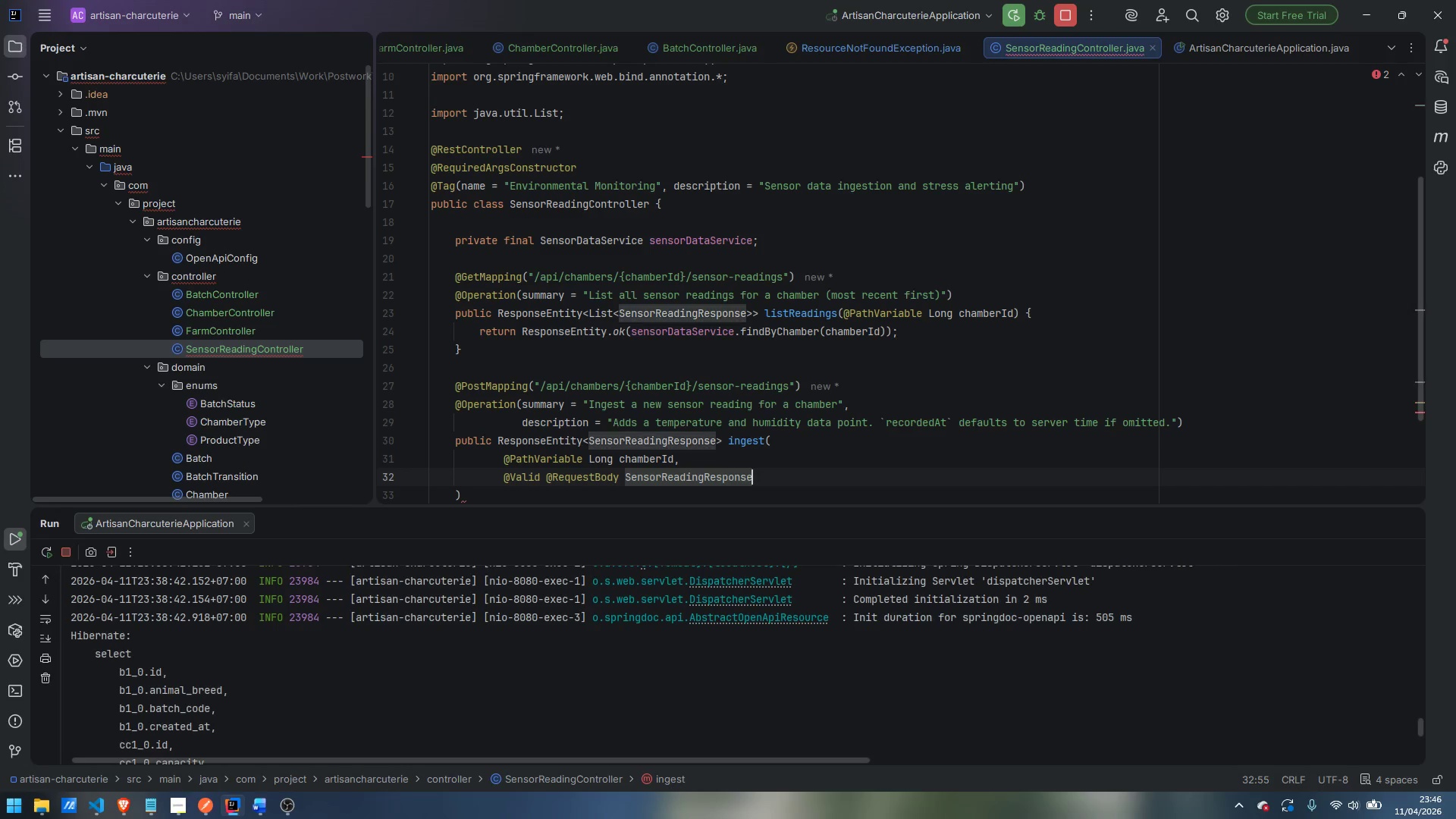 
key(Backspace)
key(Backspace)
key(Backspace)
key(Backspace)
key(Backspace)
key(Backspace)
key(Backspace)
key(Backspace)
type(eques)
 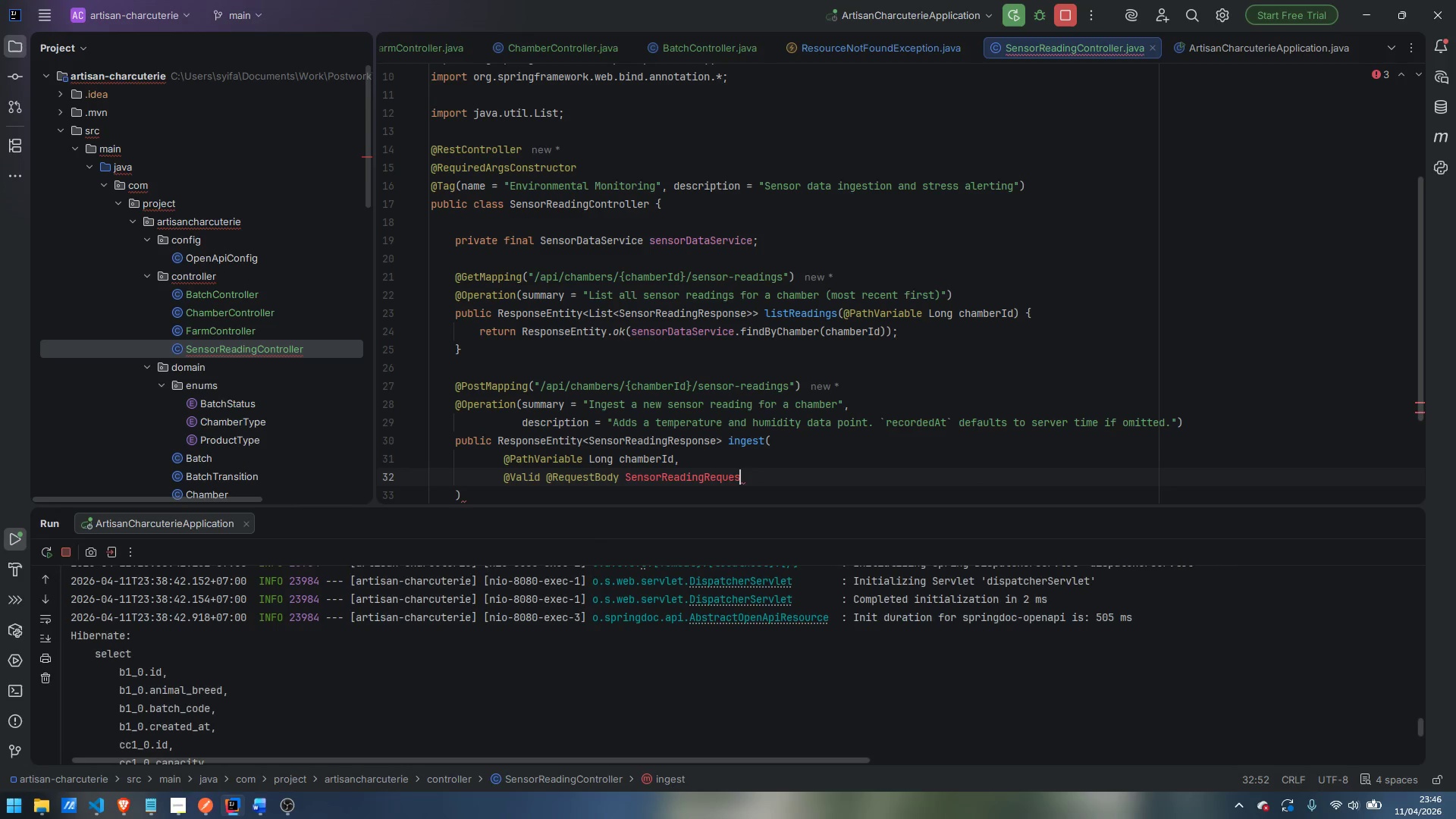 
key(Enter)
 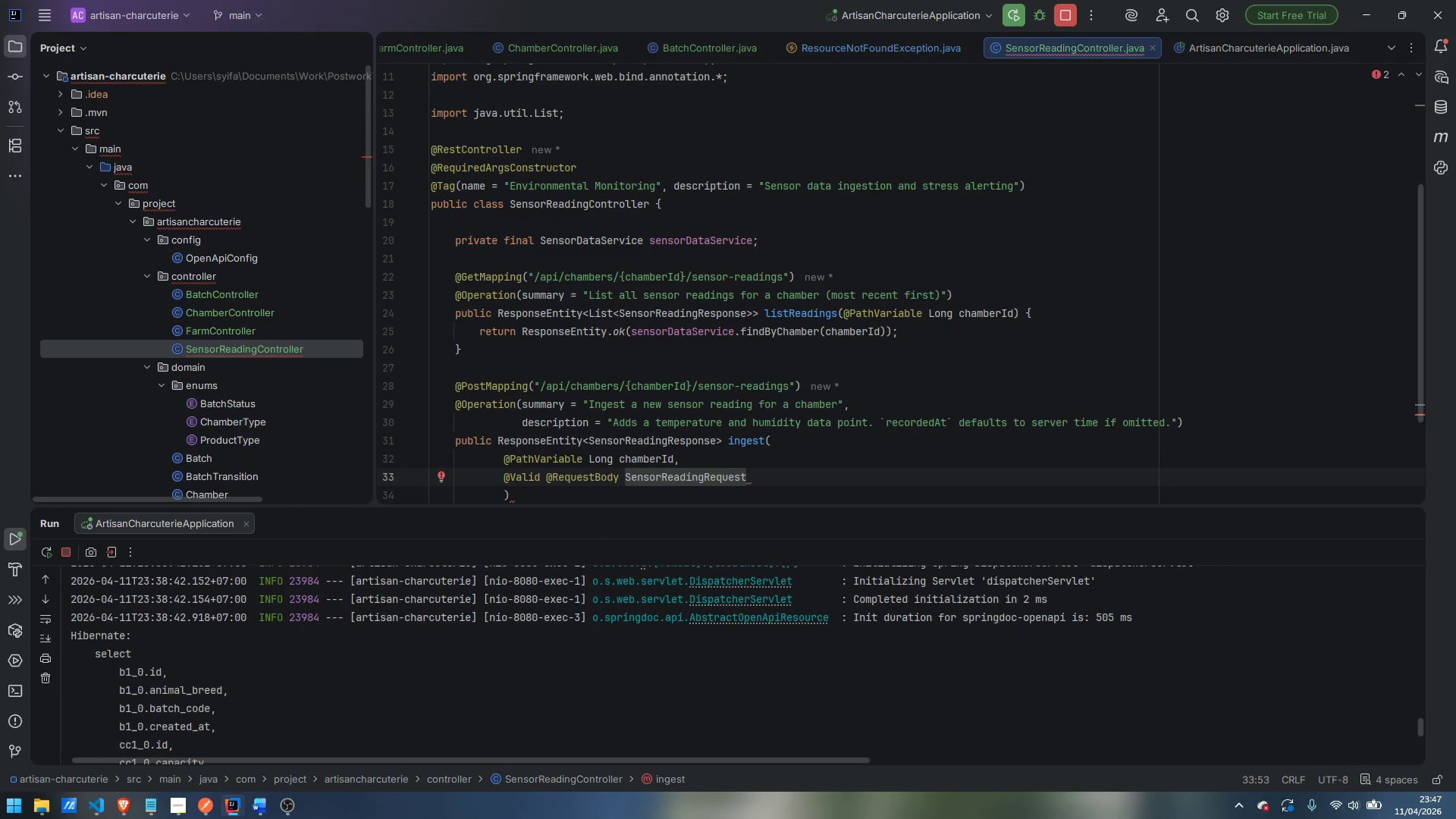 
type( request)
 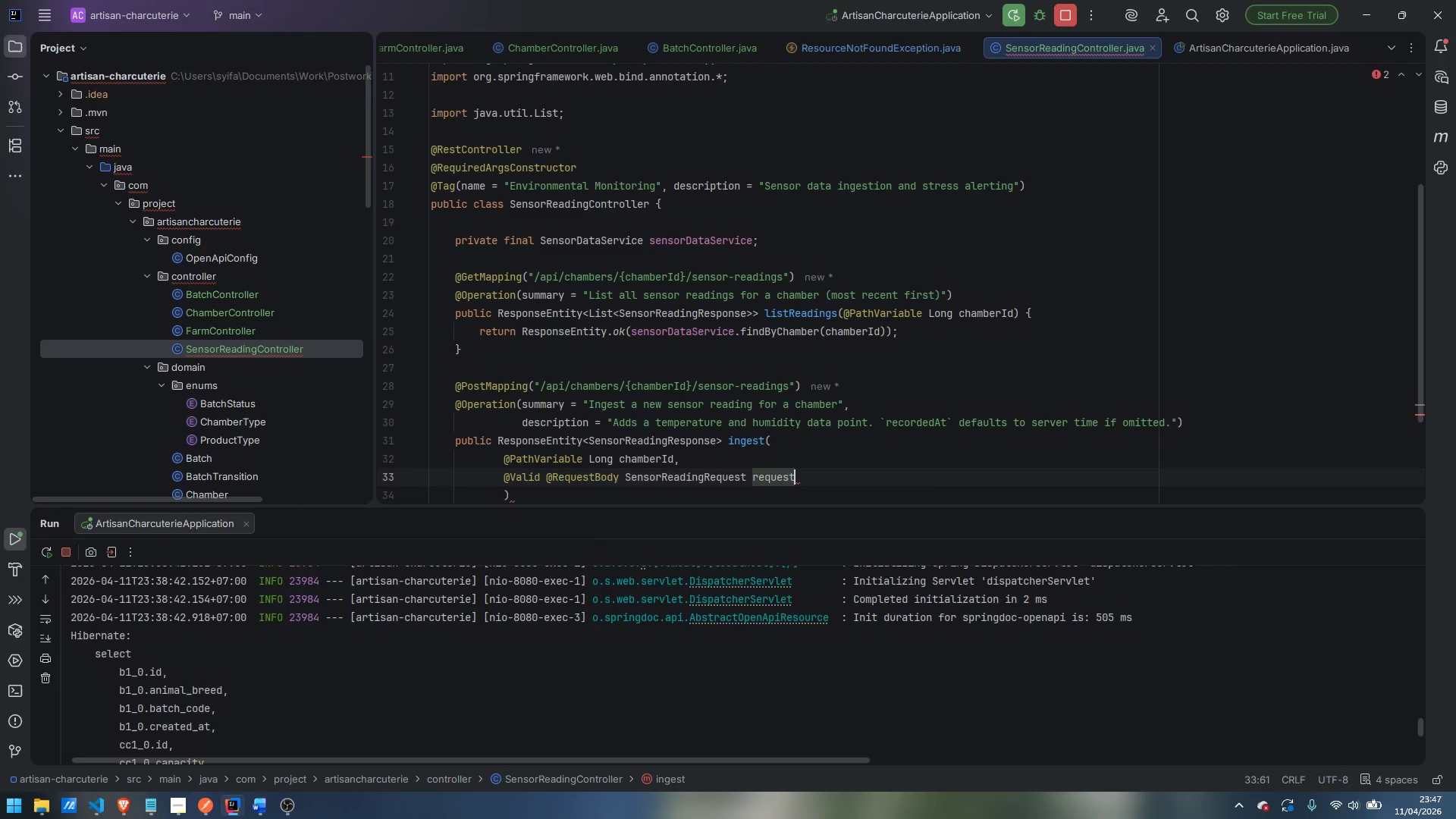 
key(Enter)
 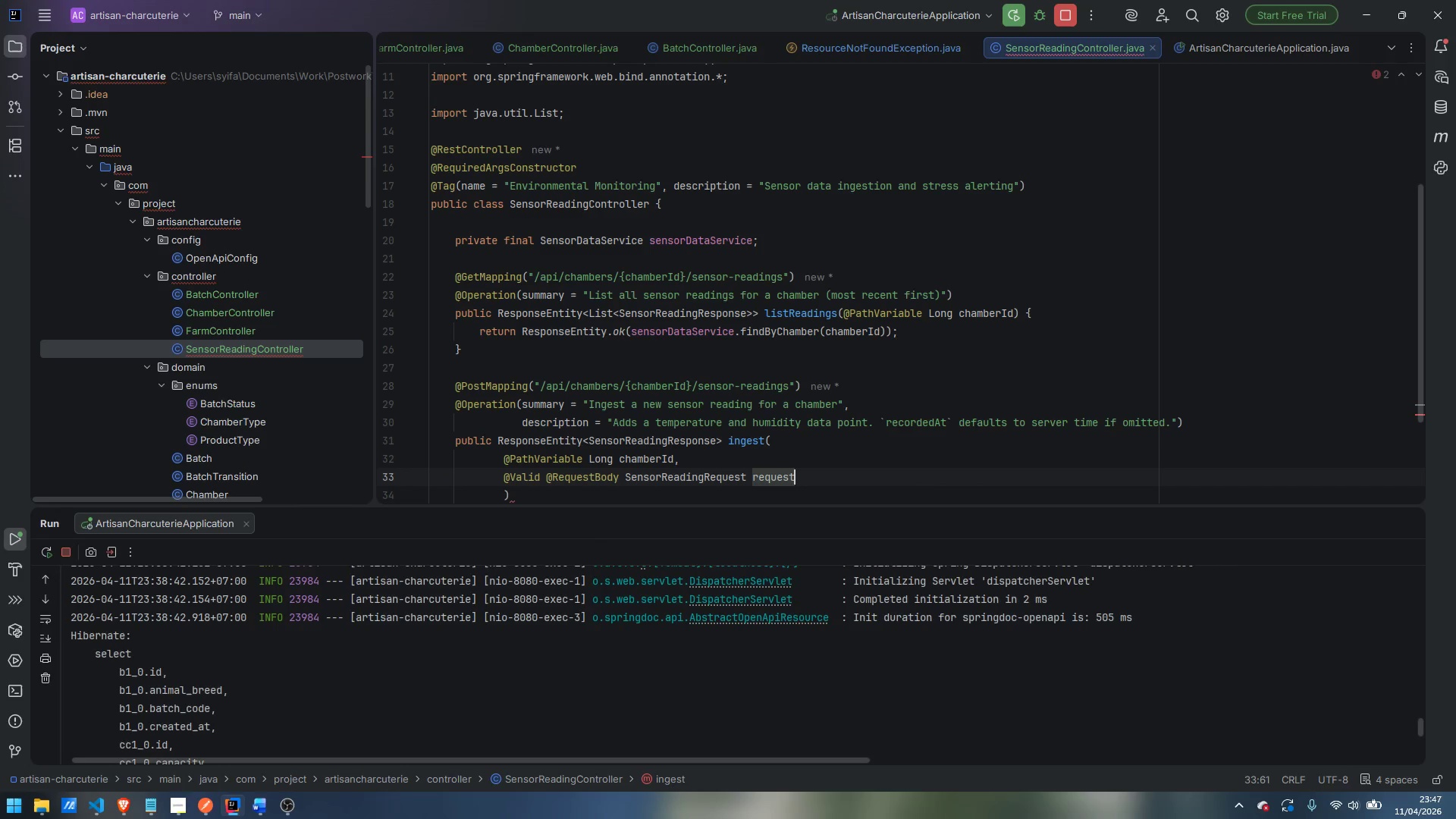 
key(Control+Delete)
 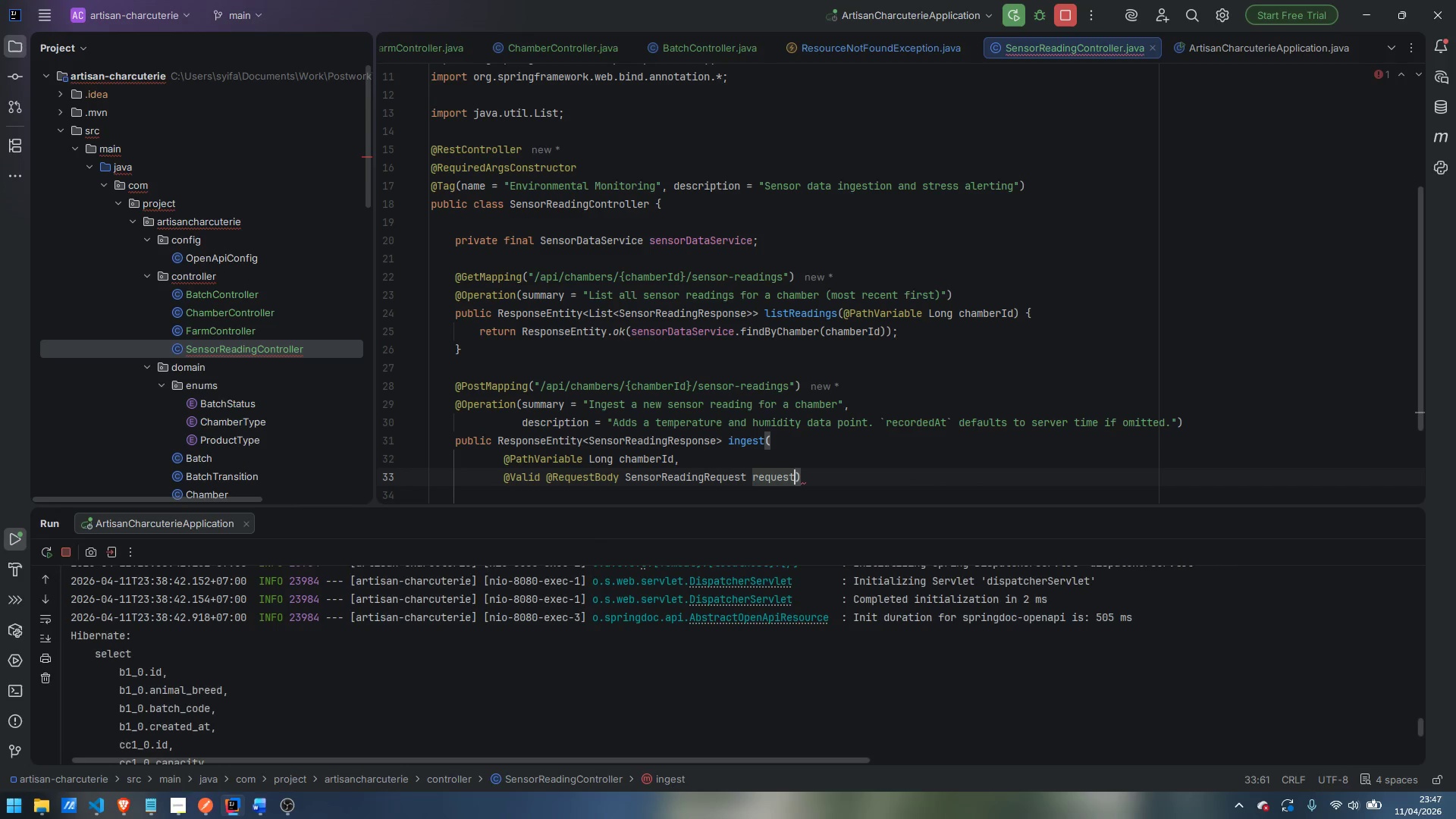 
key(Control+Delete)
 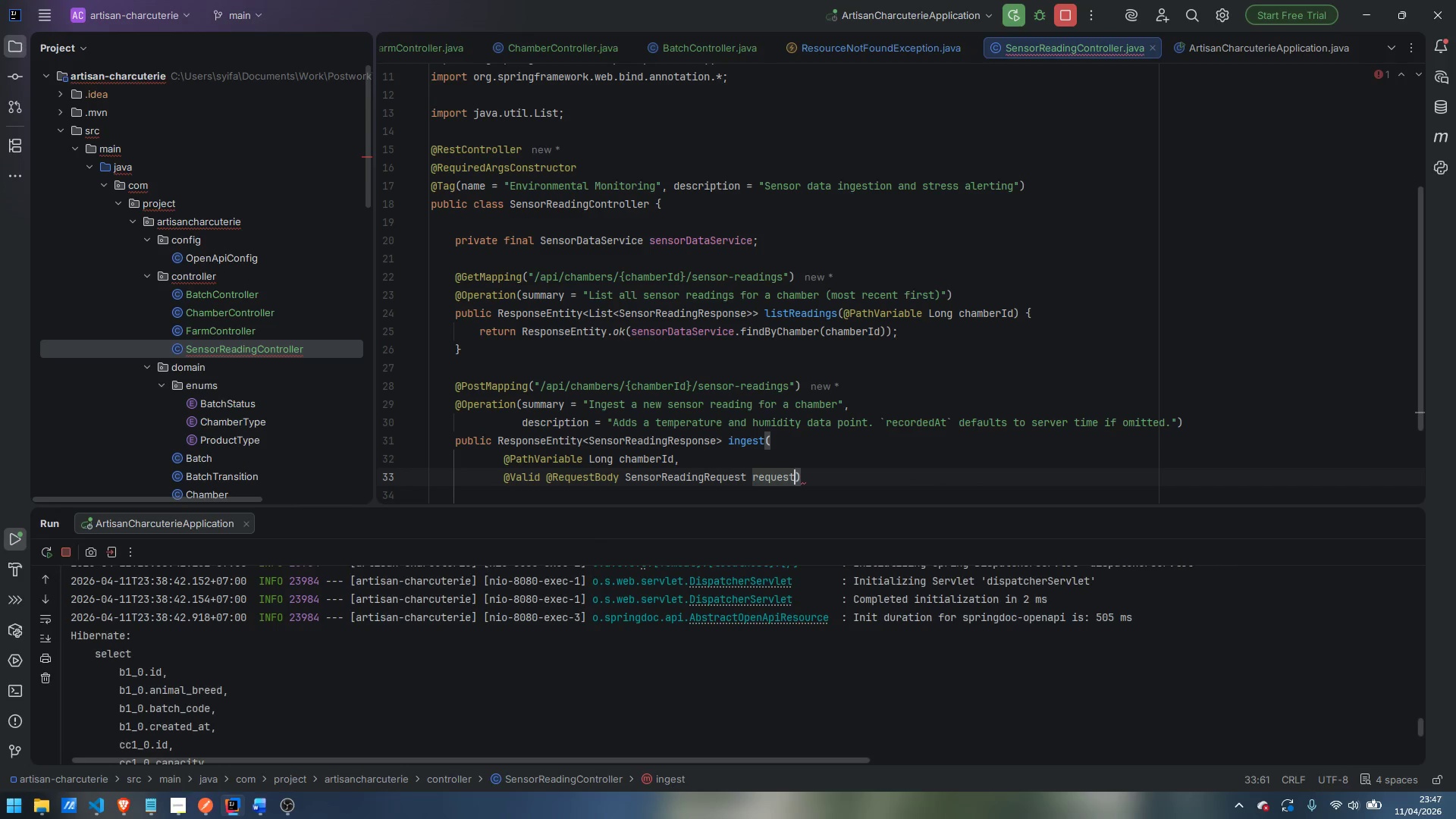 
key(ArrowRight)
 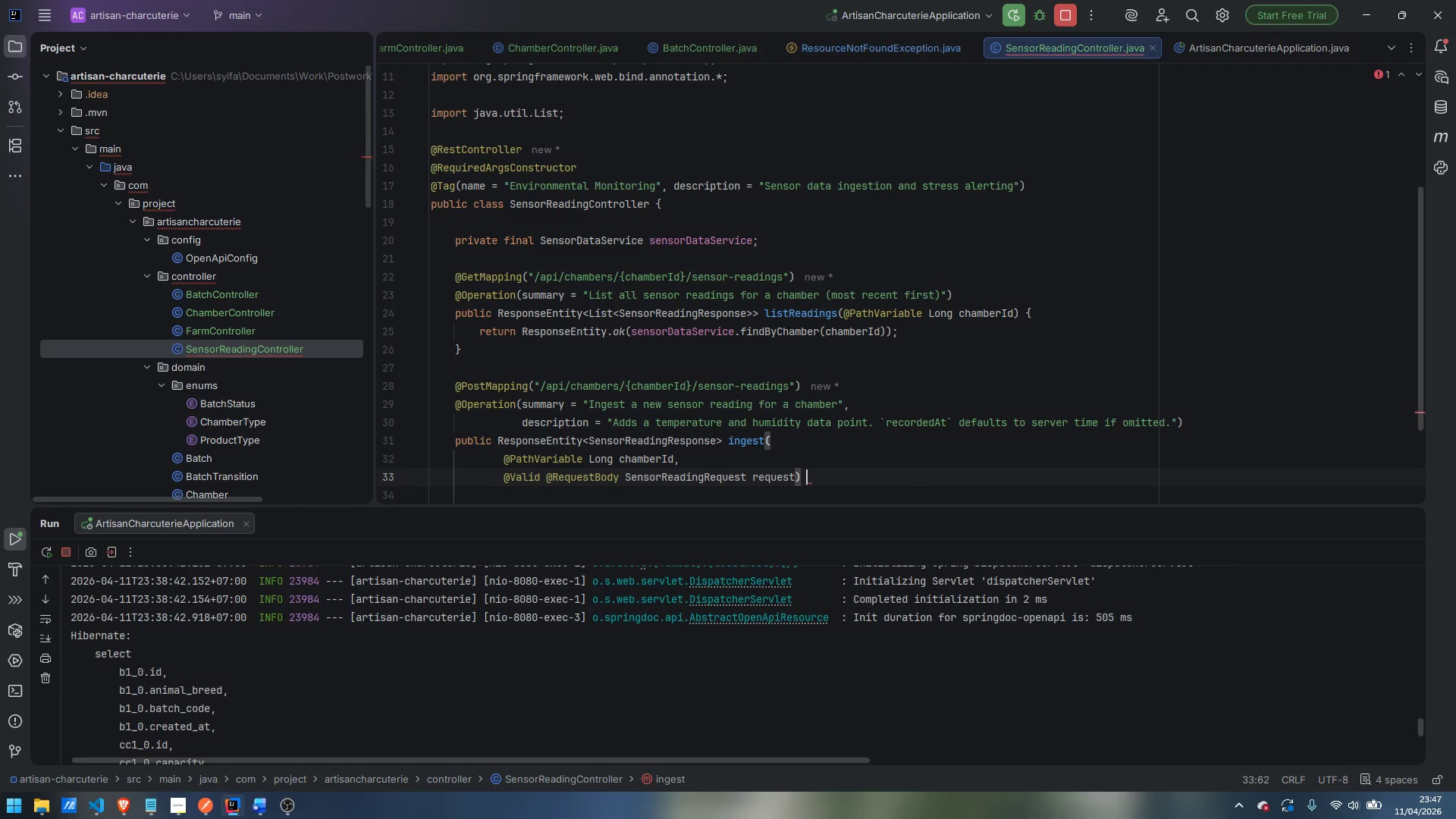 
key(Space)
 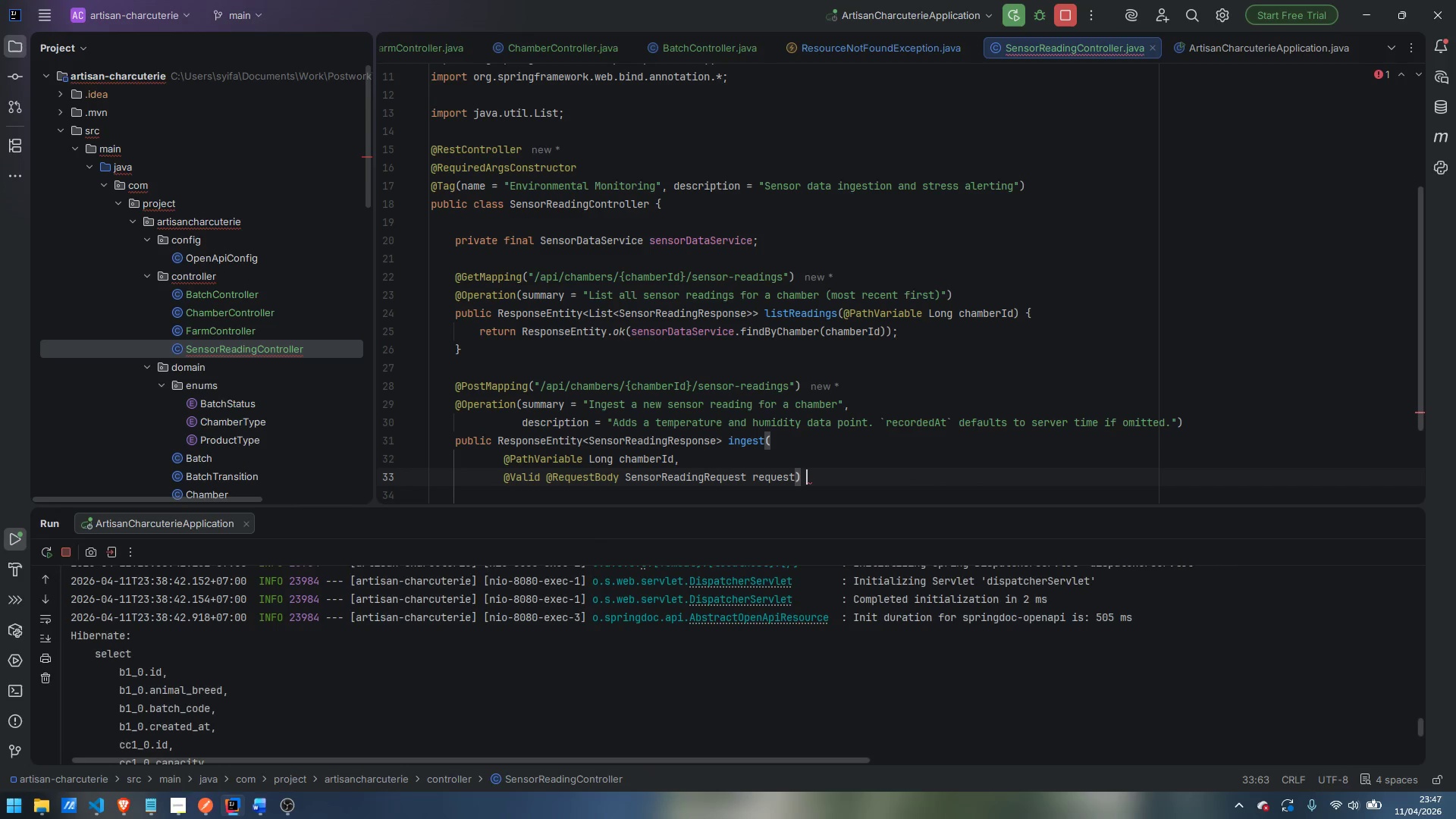 
key(Shift+BracketLeft)
 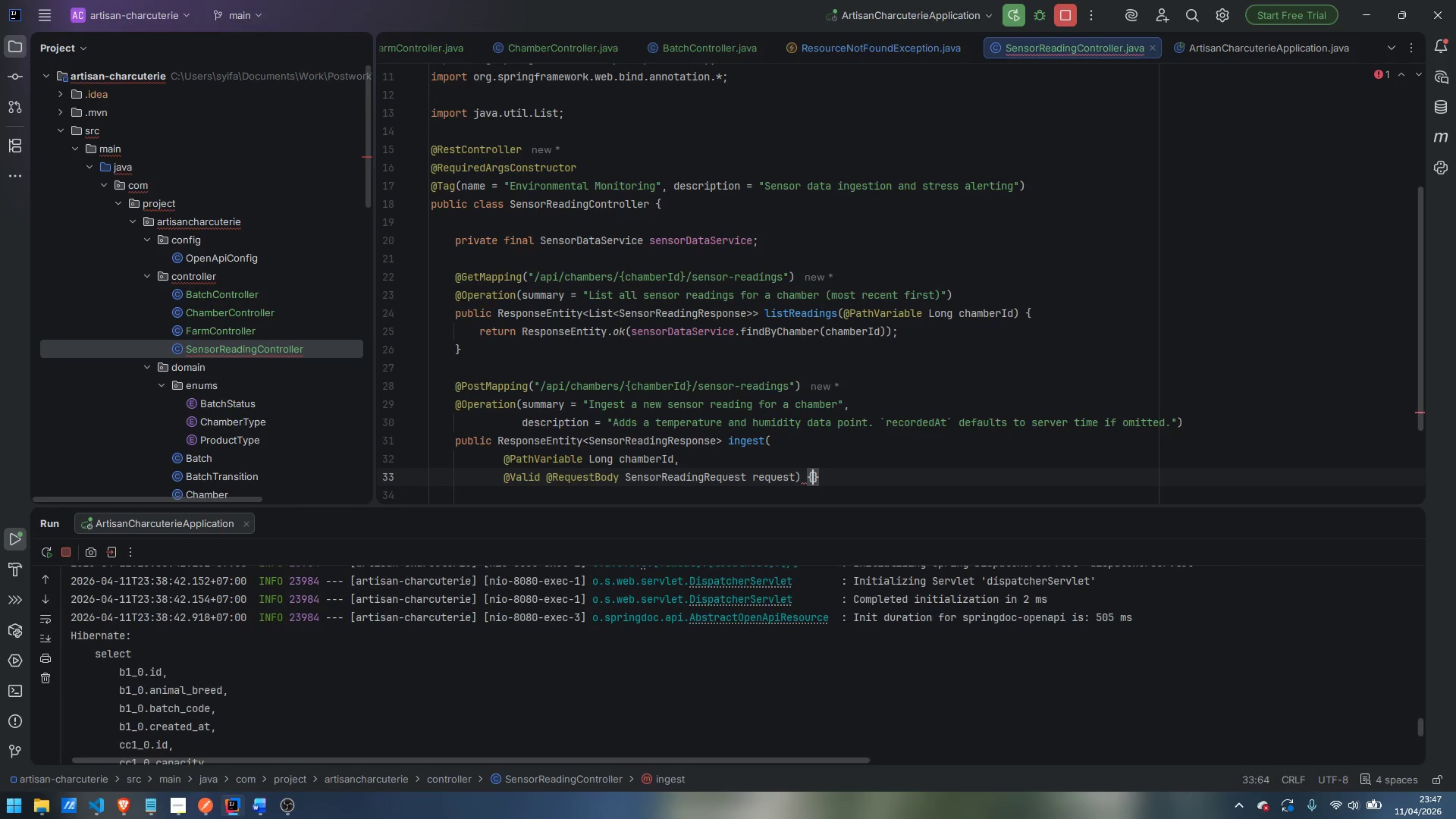 
key(Enter)
 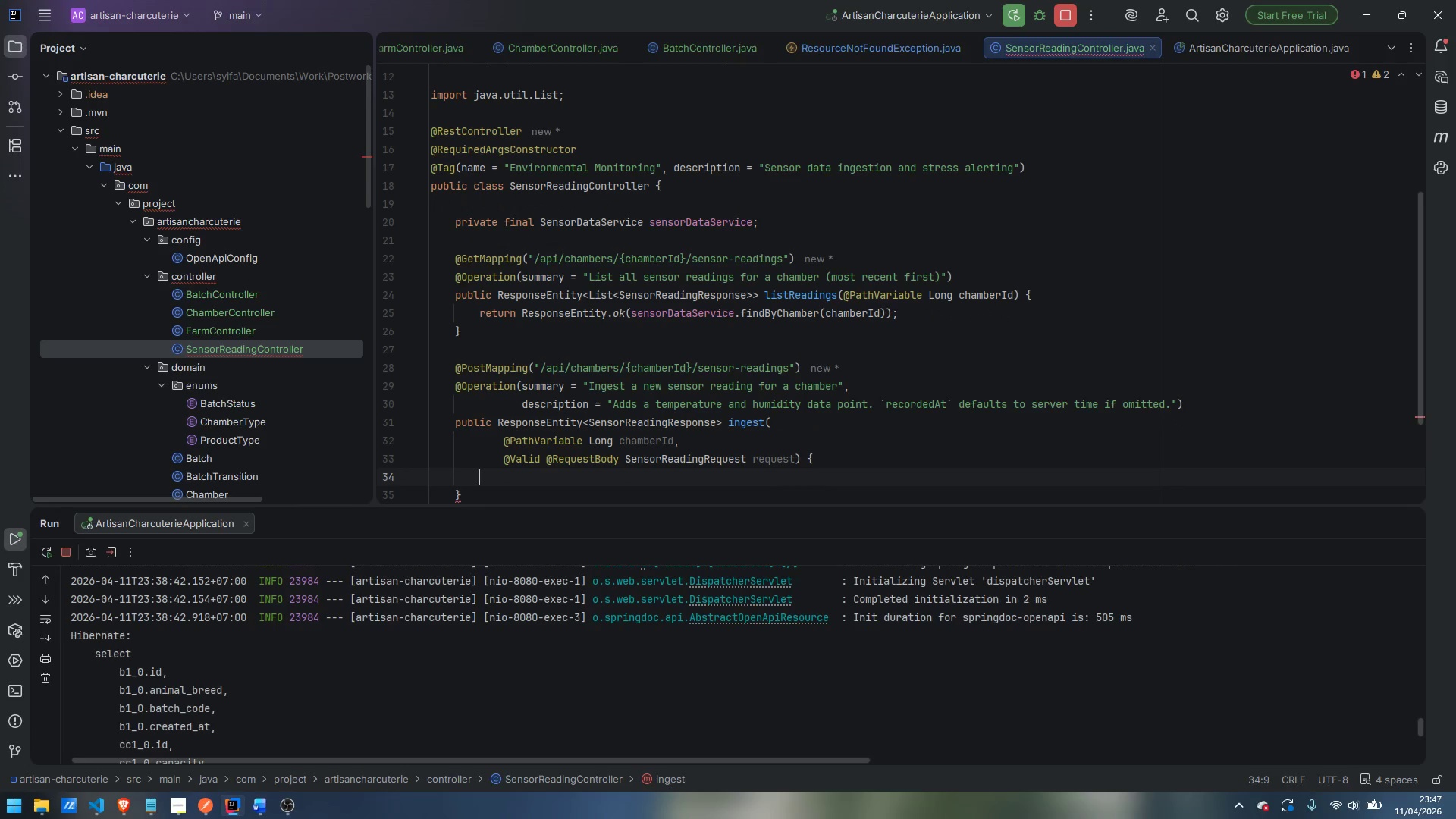 
scroll: coordinate [941, 388], scroll_direction: down, amount: 2.0
 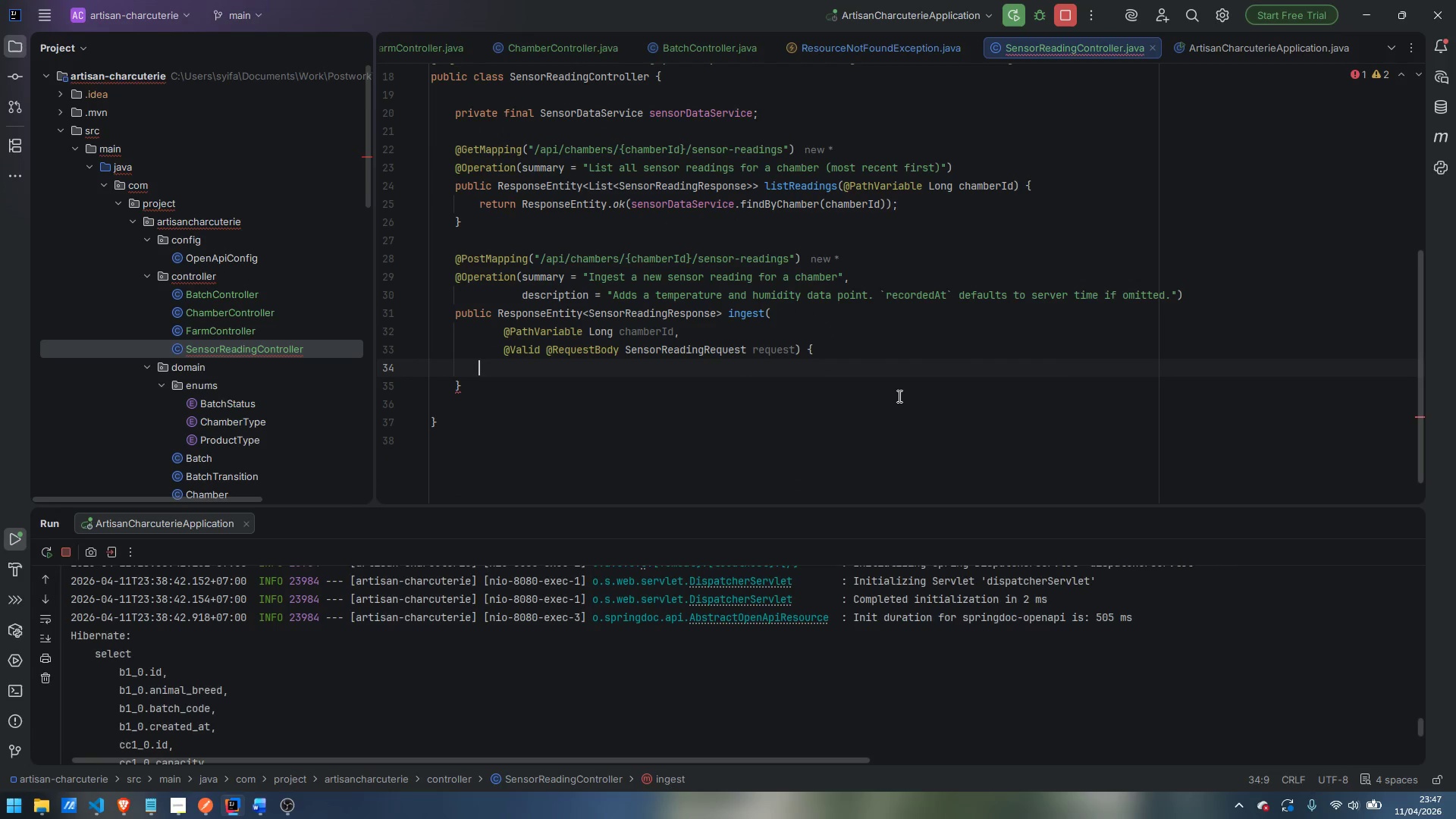 
type(return )
 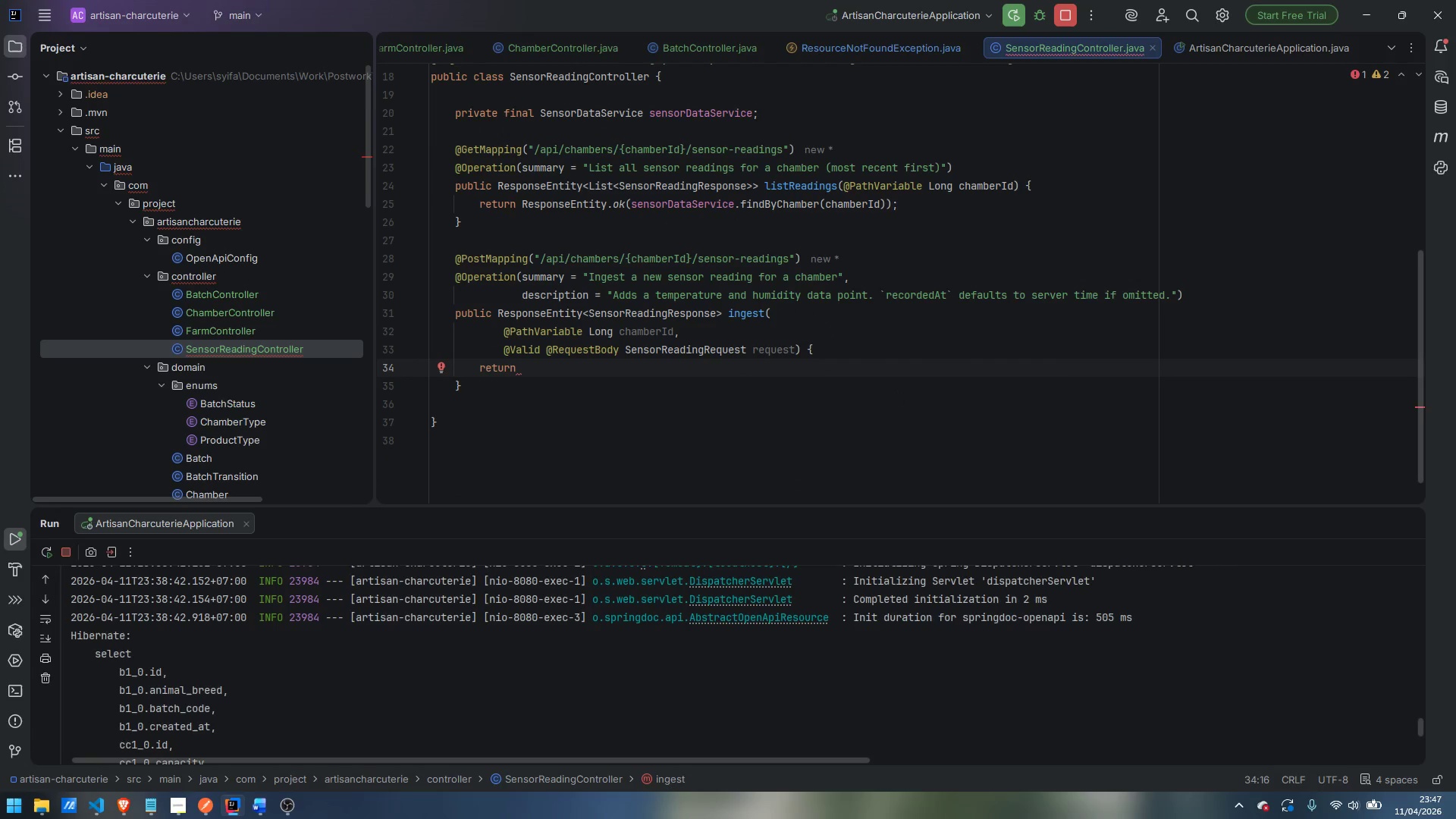 
type(Resposne)
 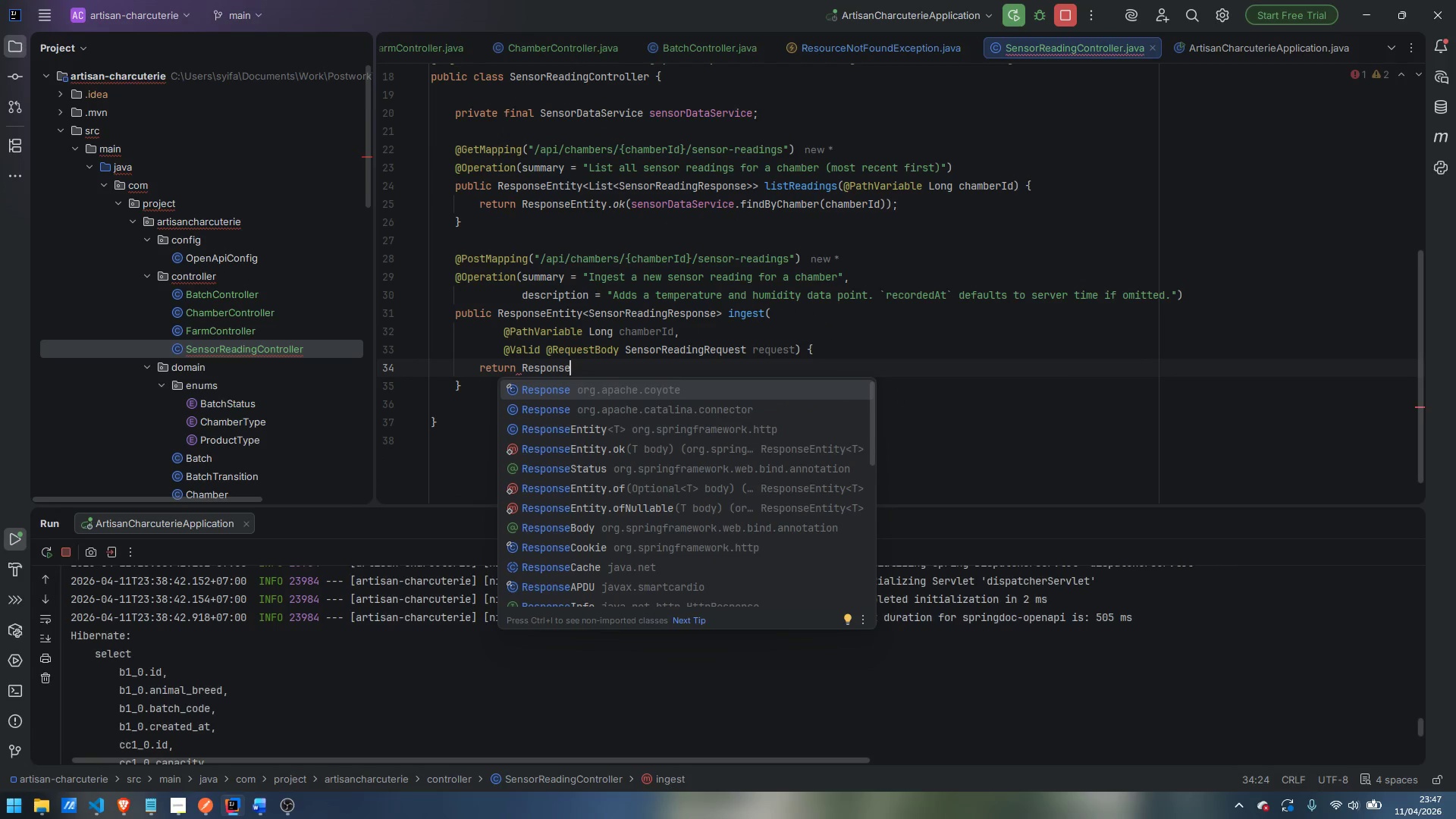 
key(ArrowDown)
 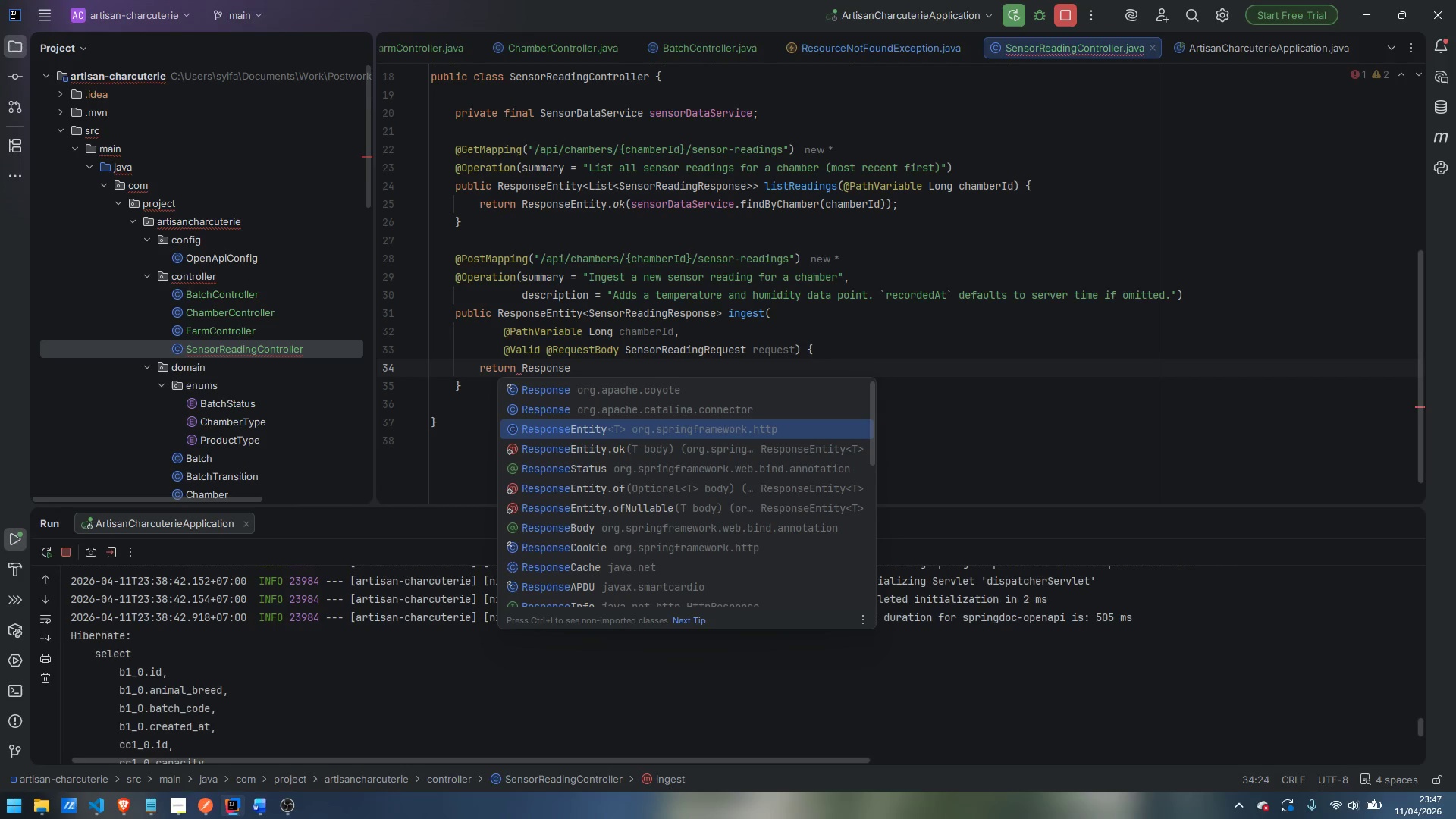 
key(ArrowDown)
 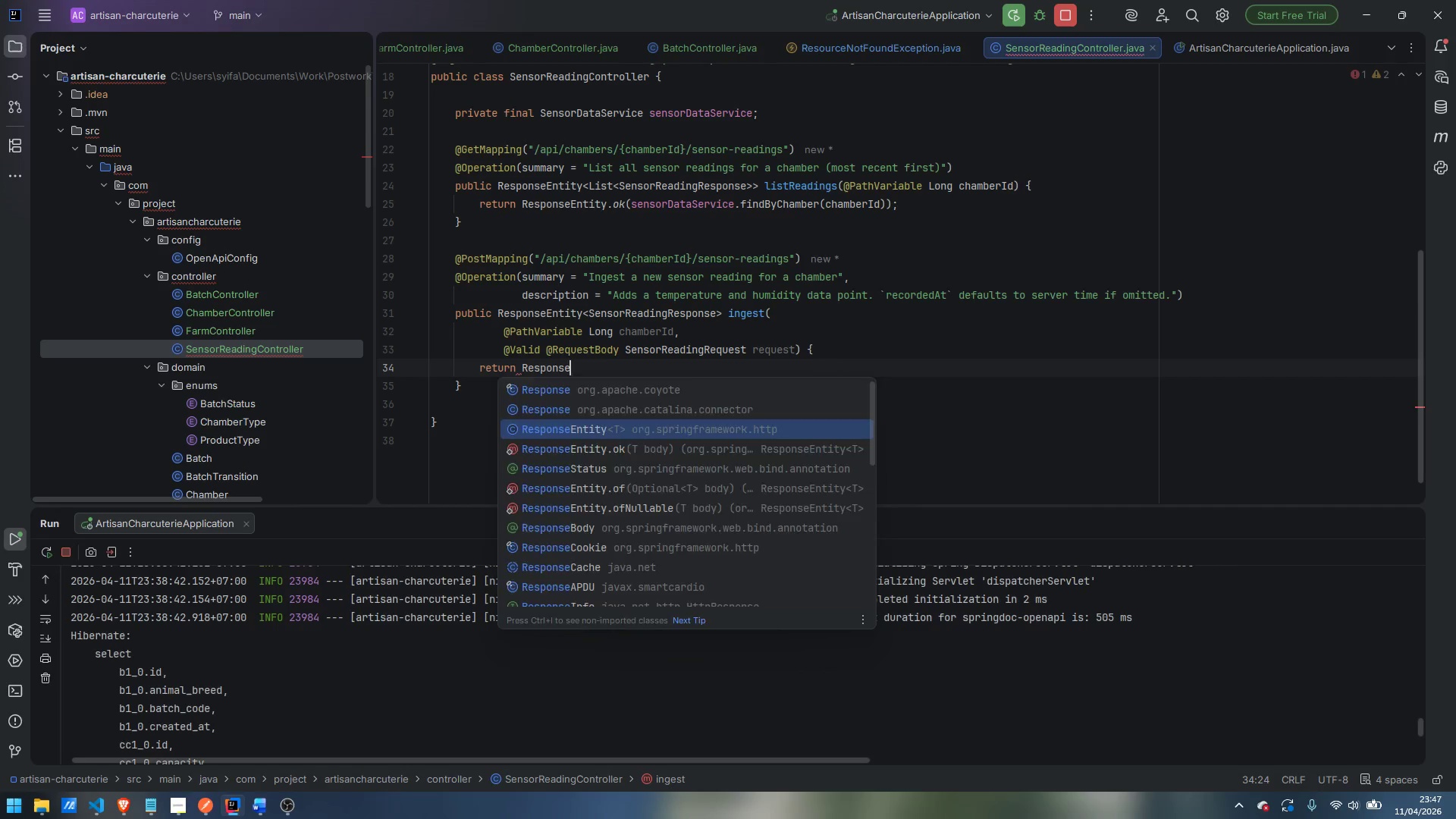 
key(Enter)
 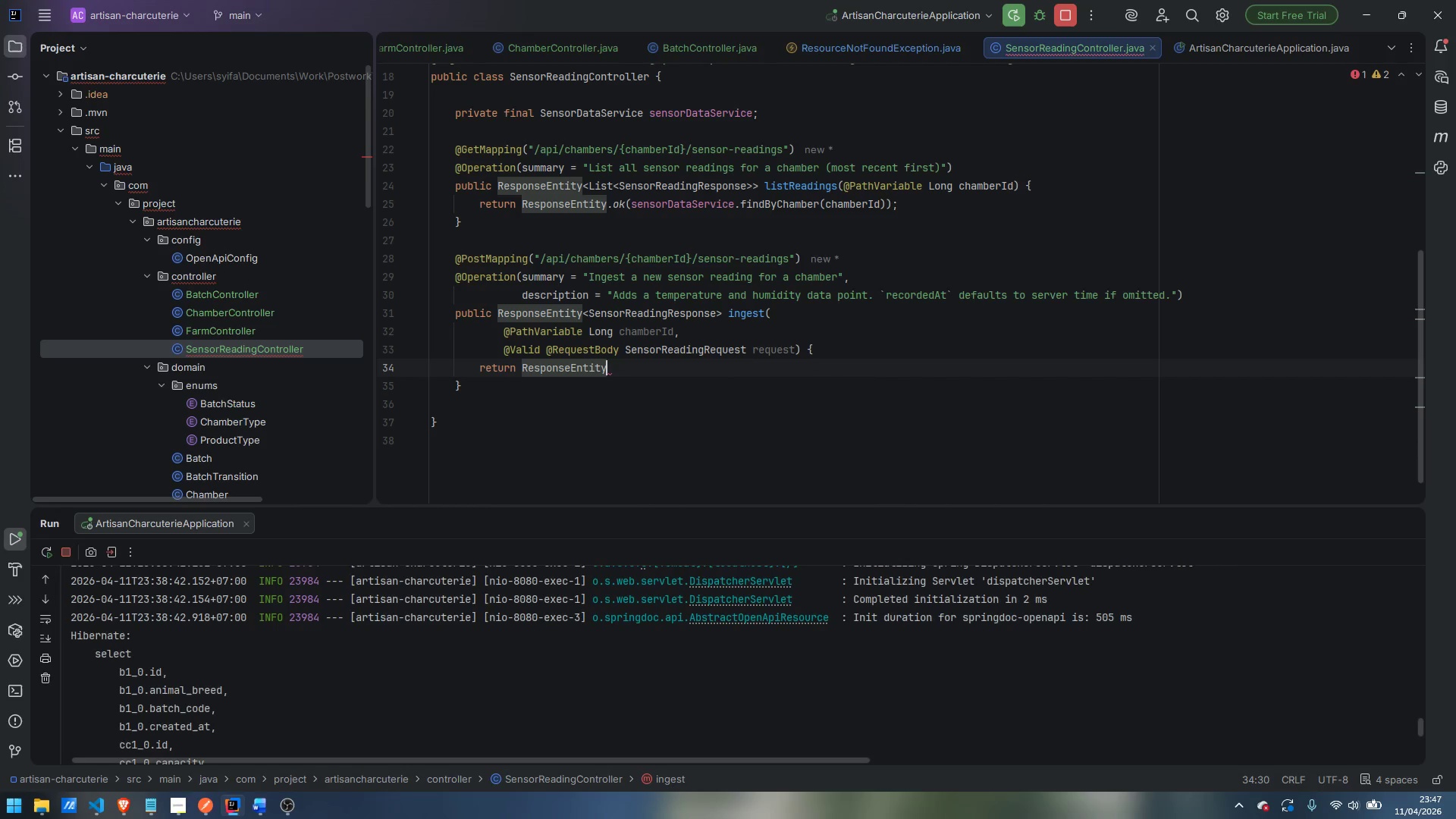 
type(.status)
 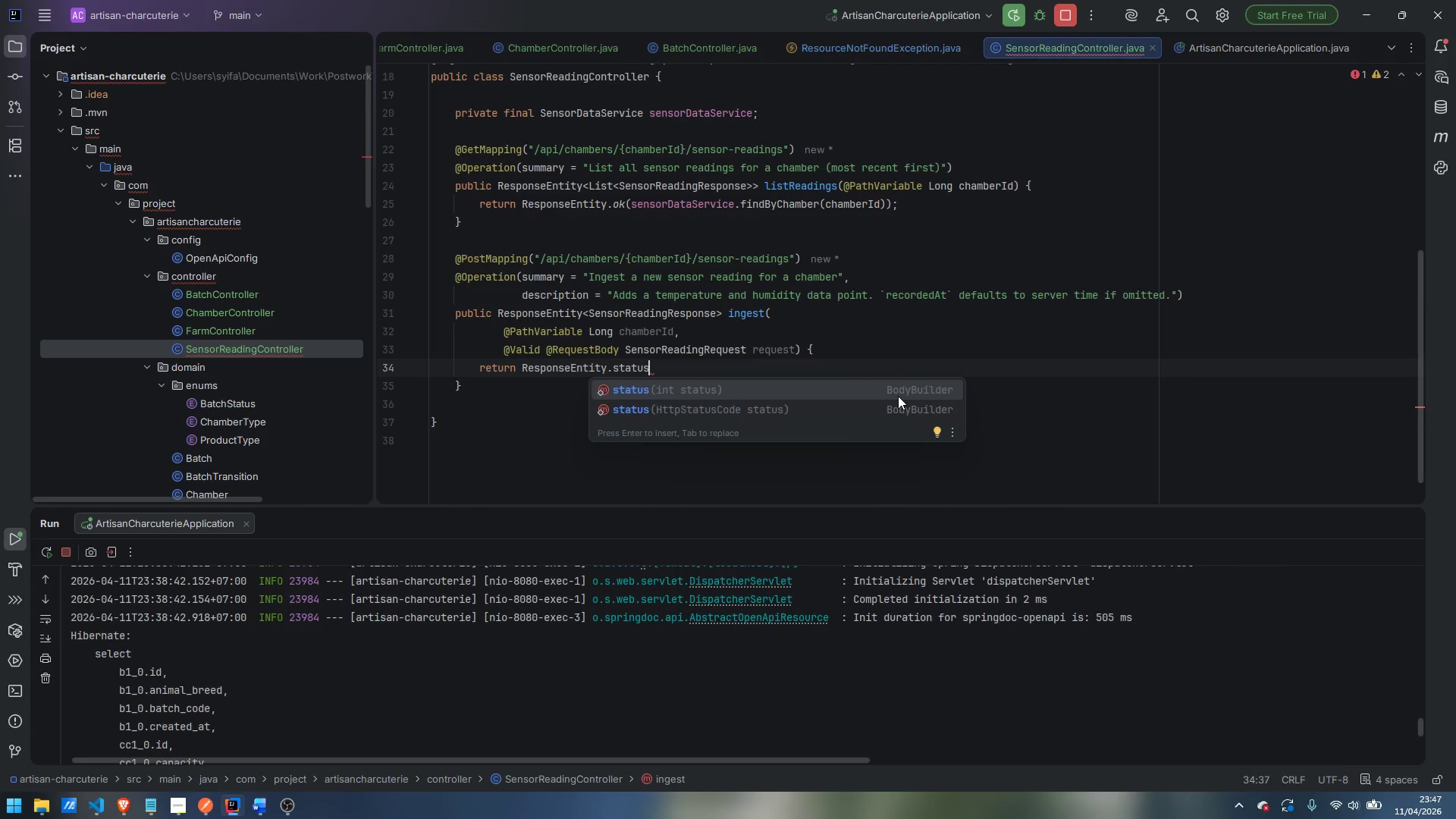 
key(Enter)
 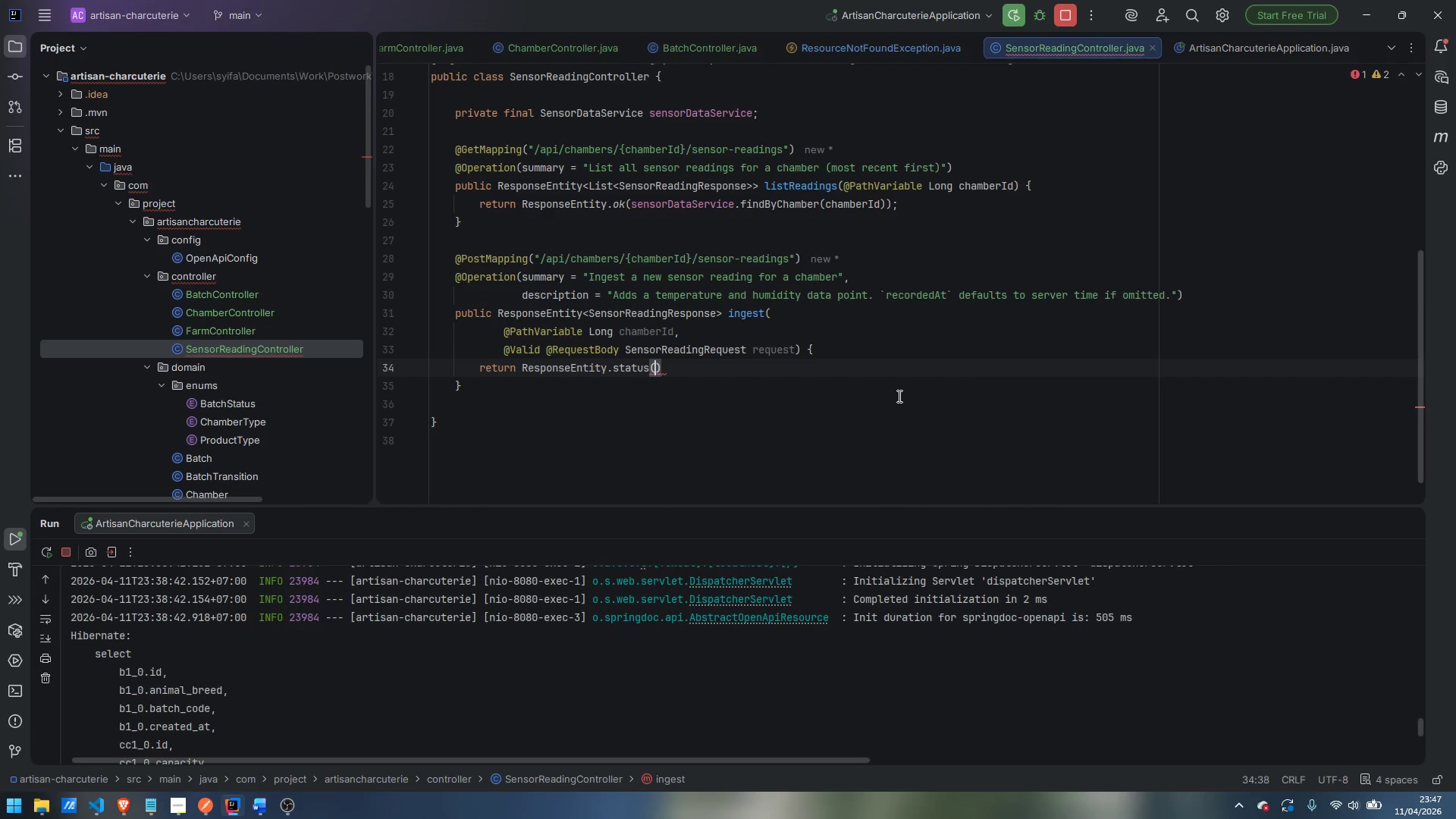 
type(HttpStatus)
 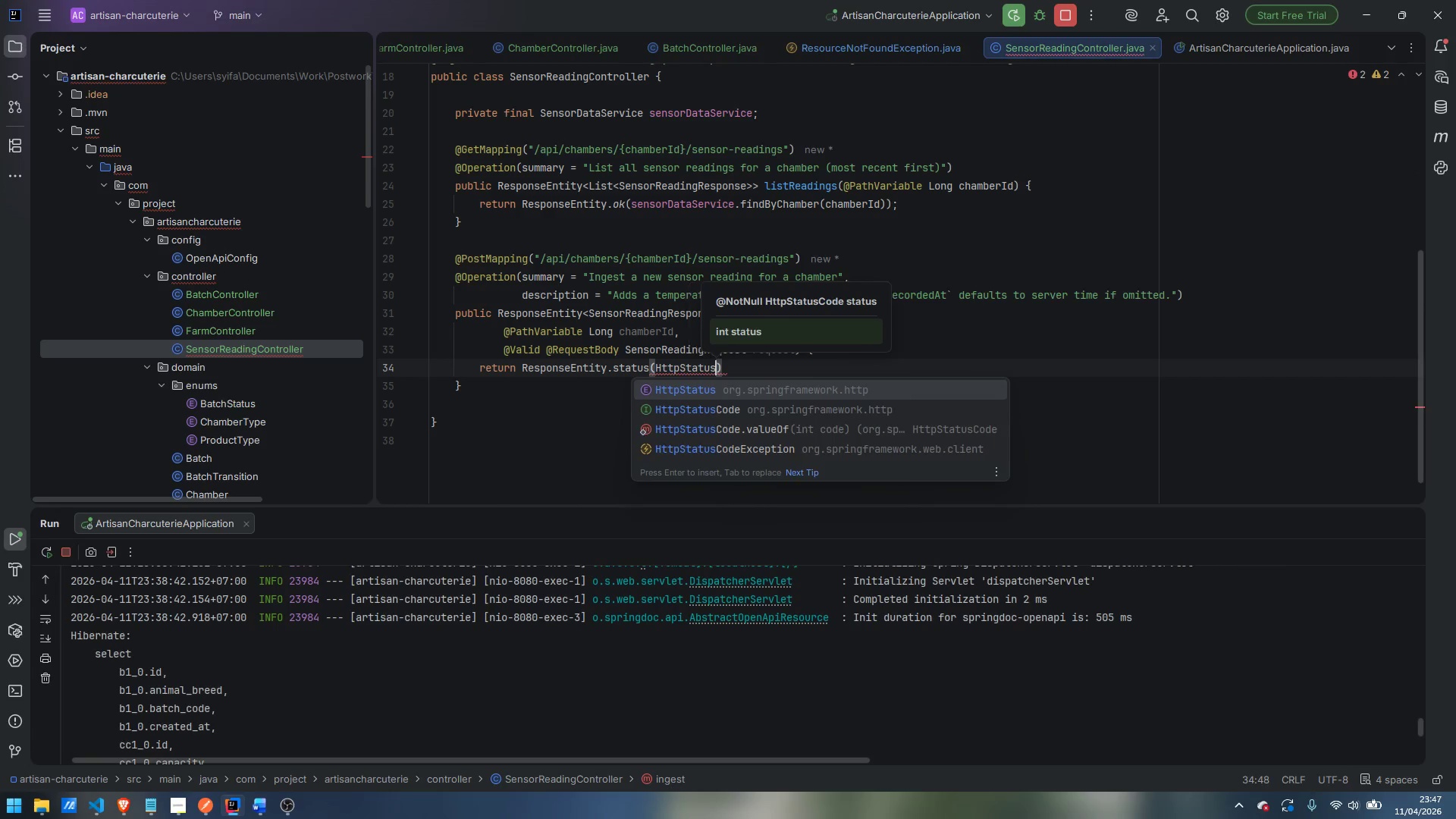 
key(Enter)
 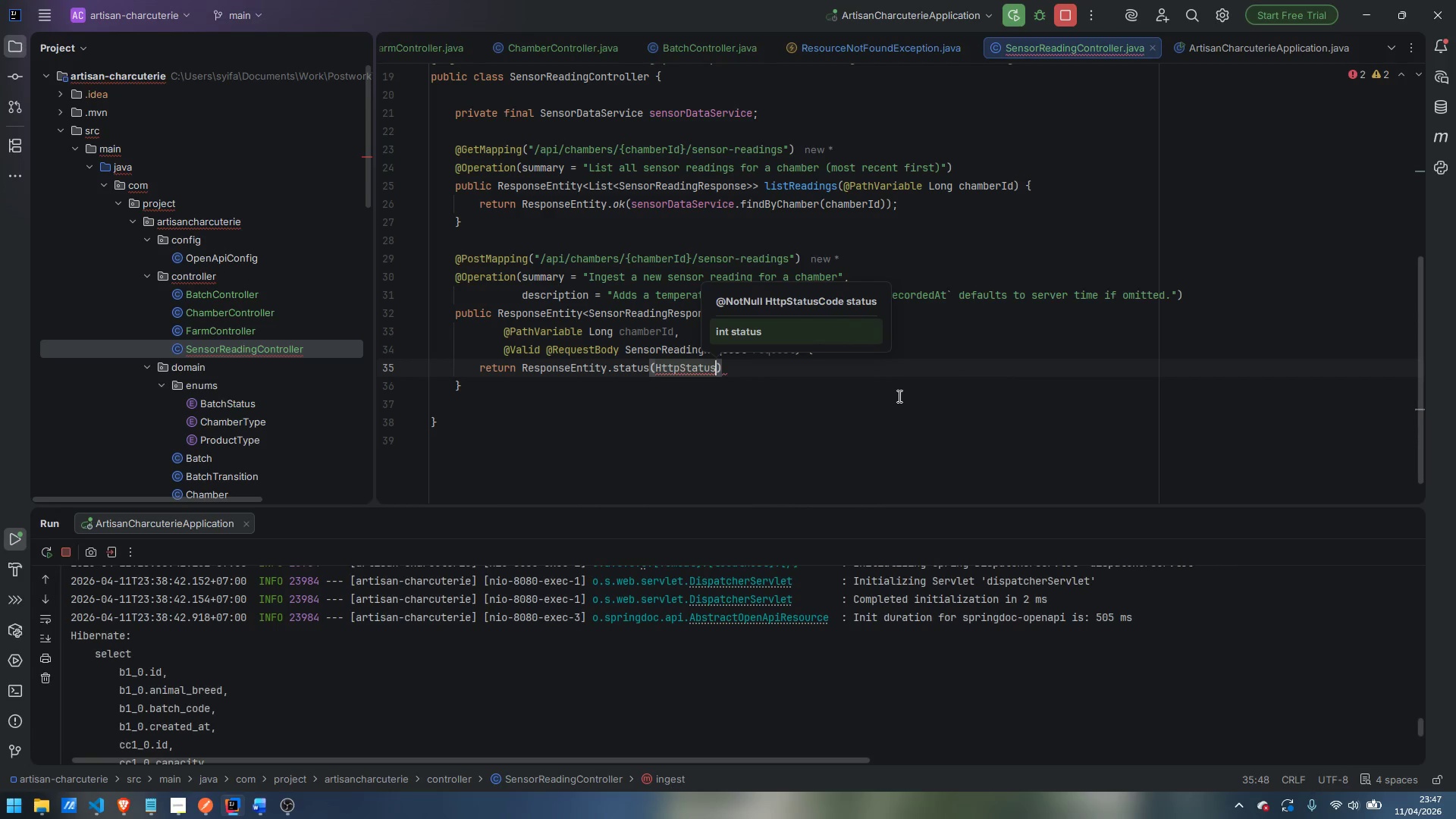 
type(.CREATE)
 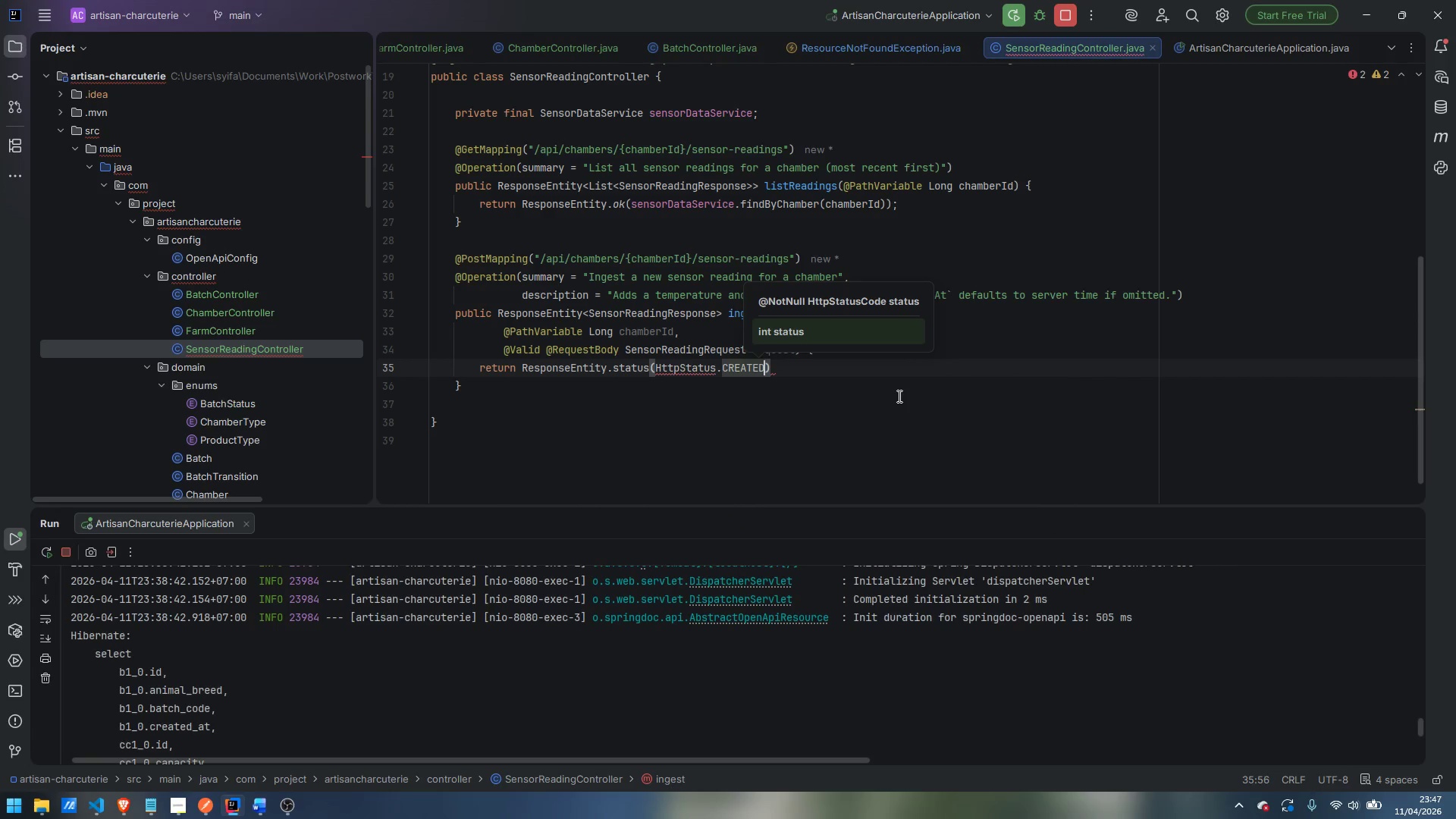 
 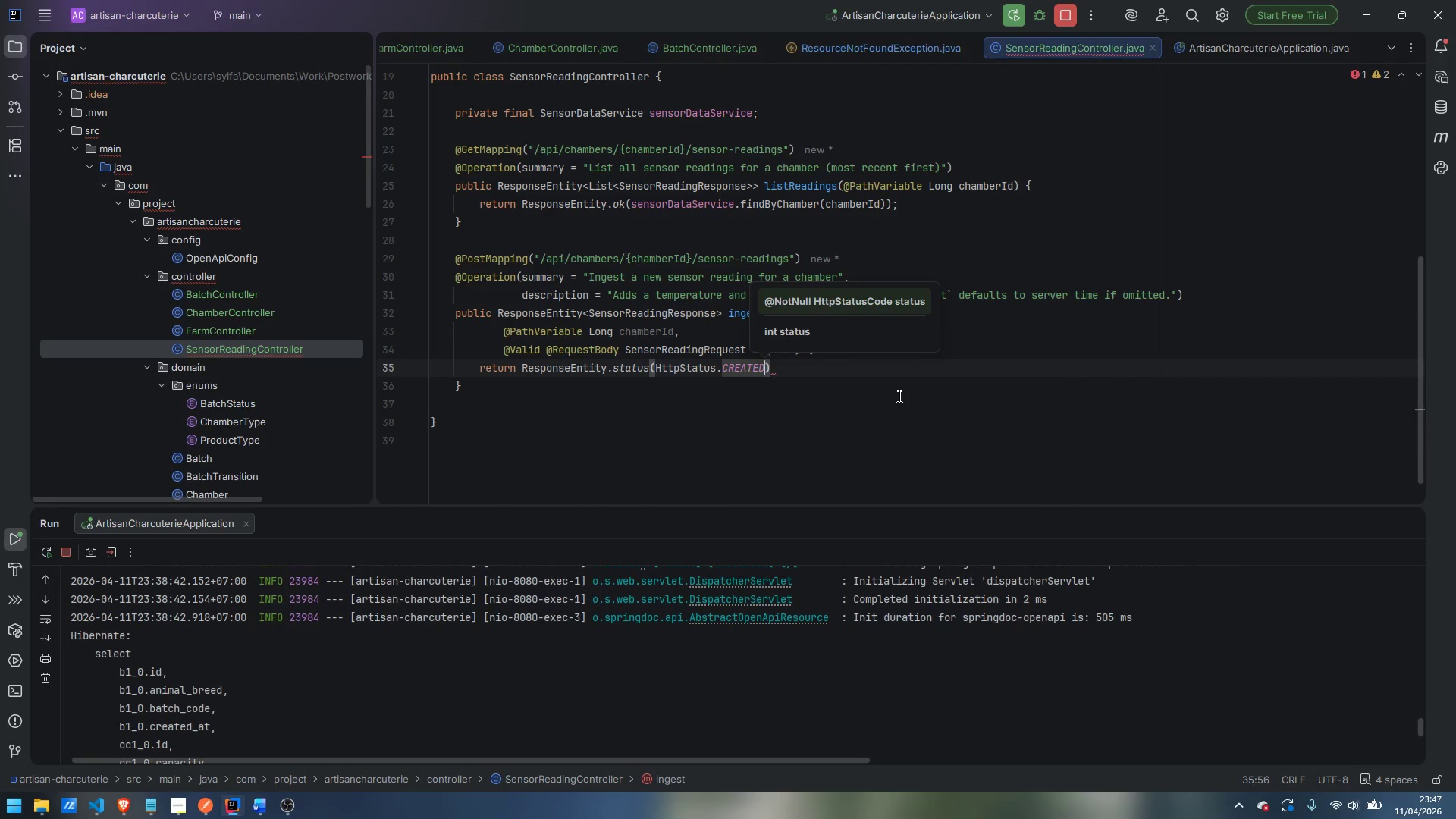 
key(Enter)
 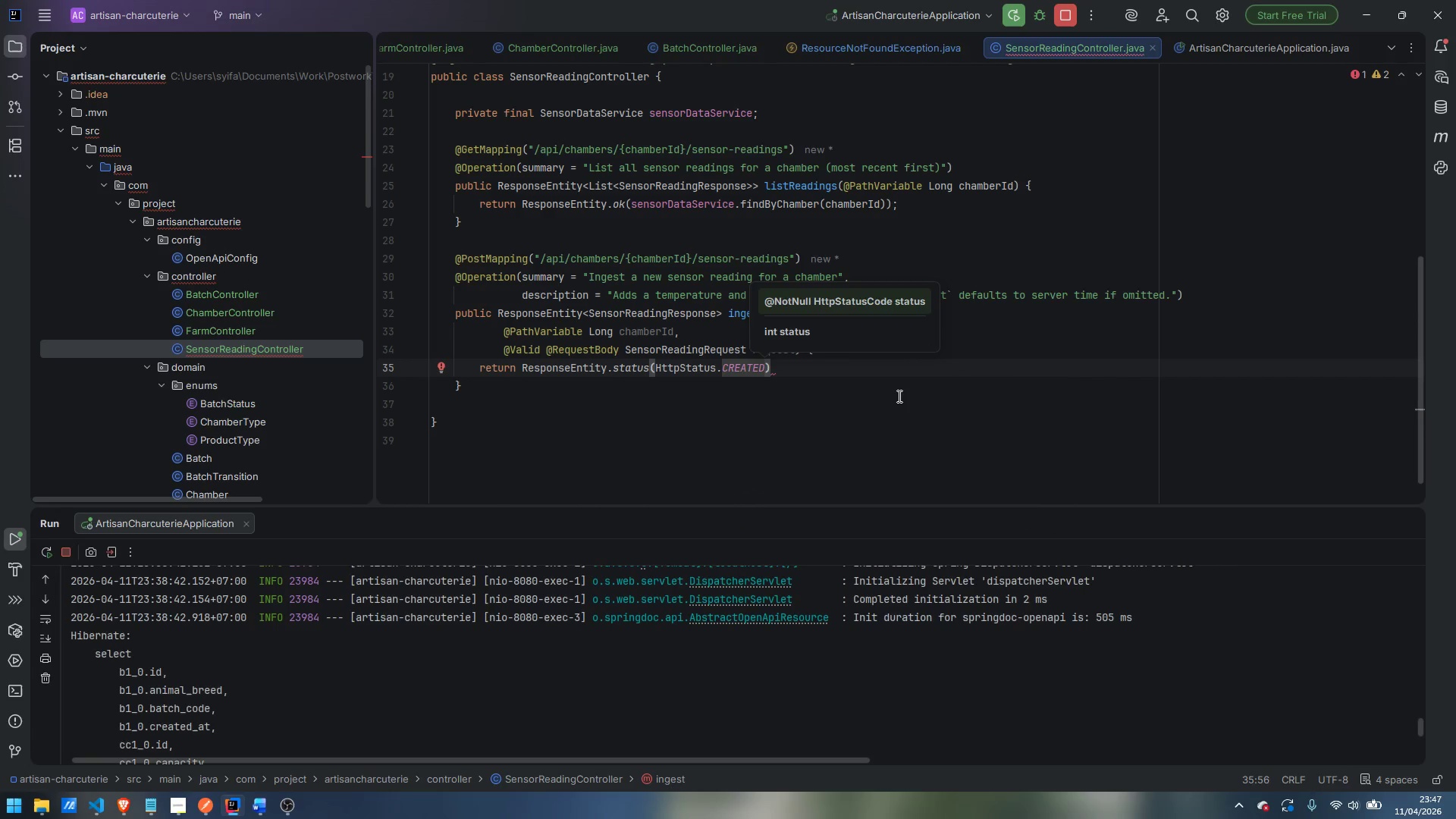 
key(ArrowRight)
 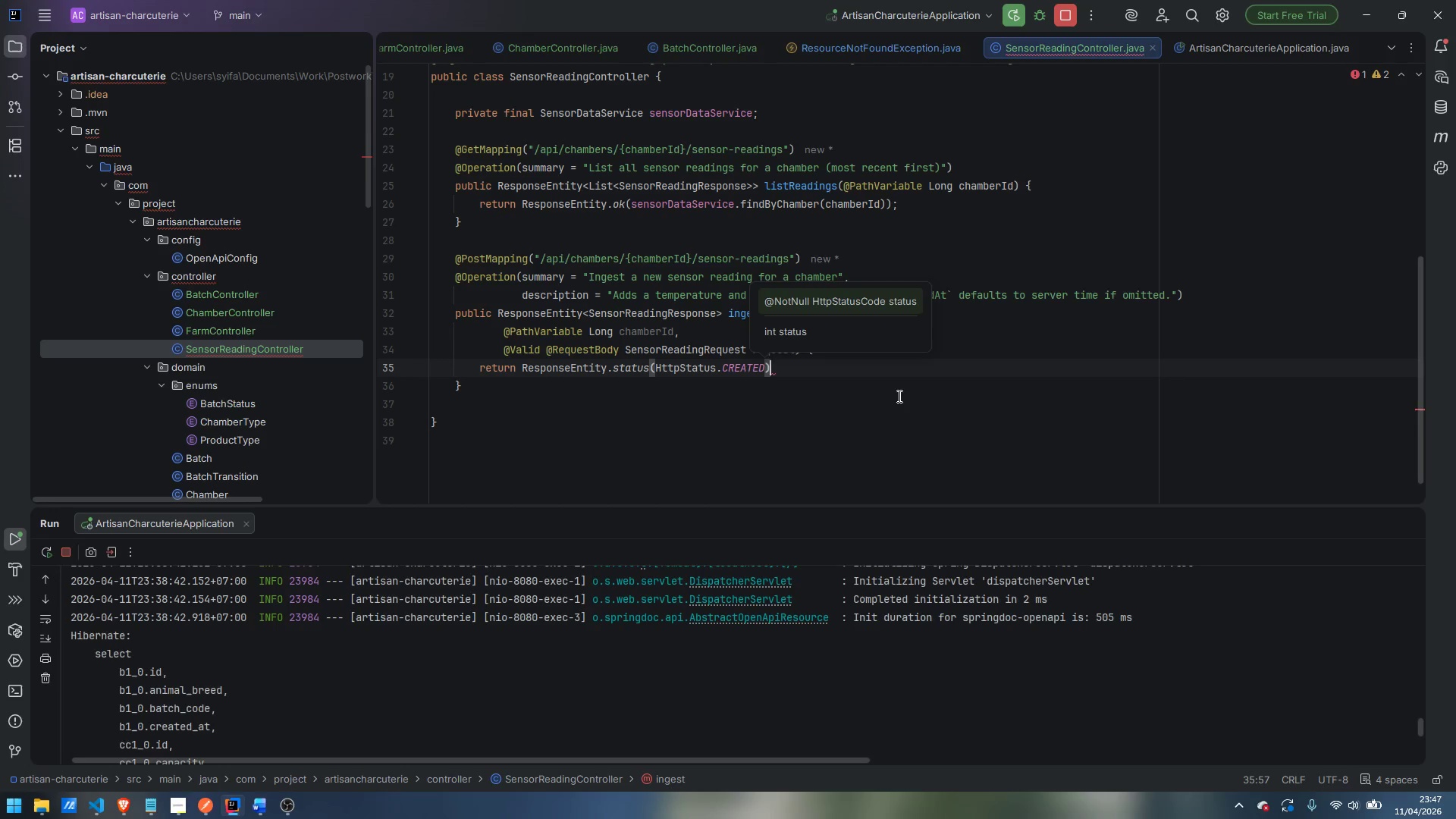 
type(.bod)
 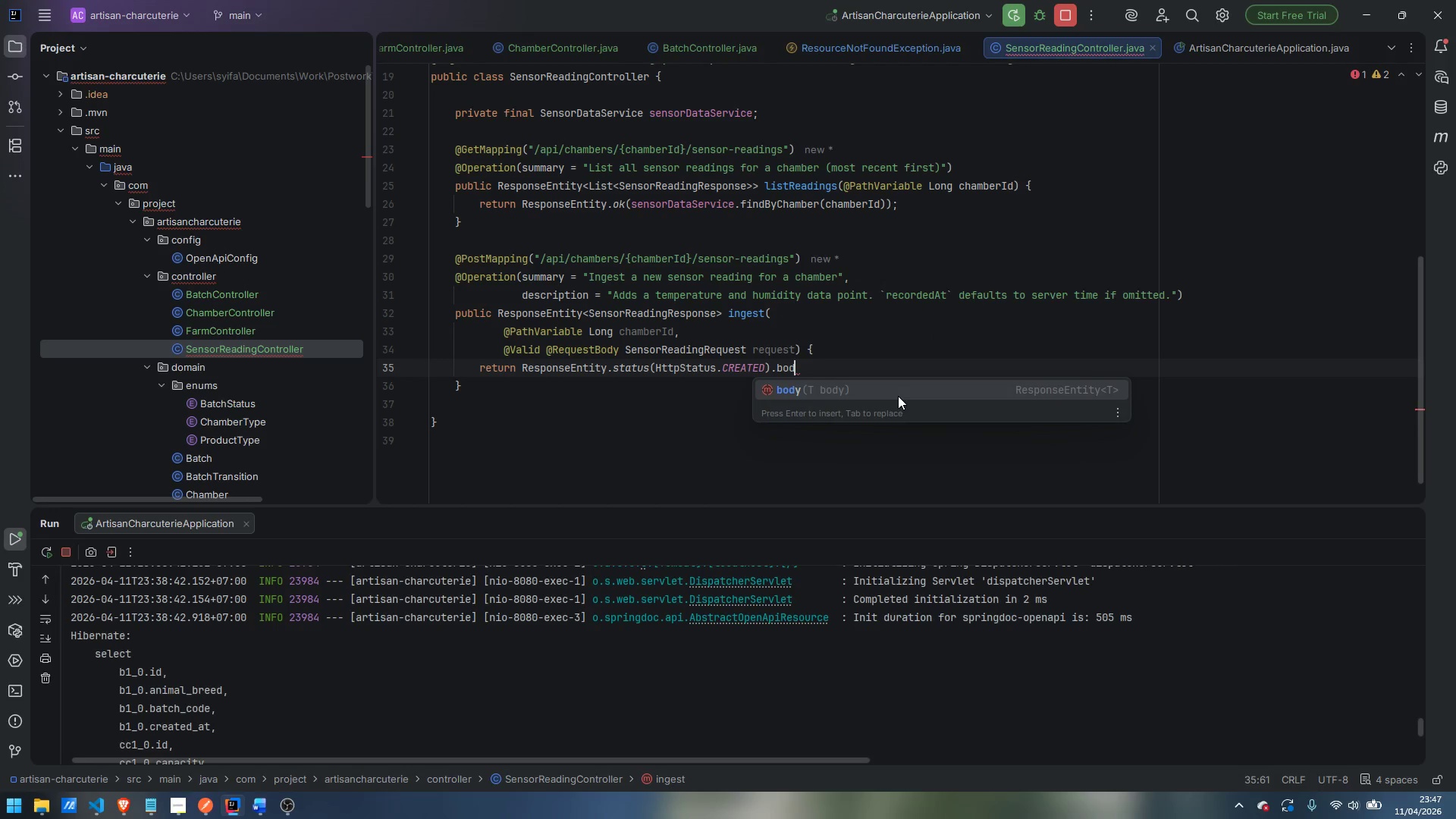 
key(Enter)
 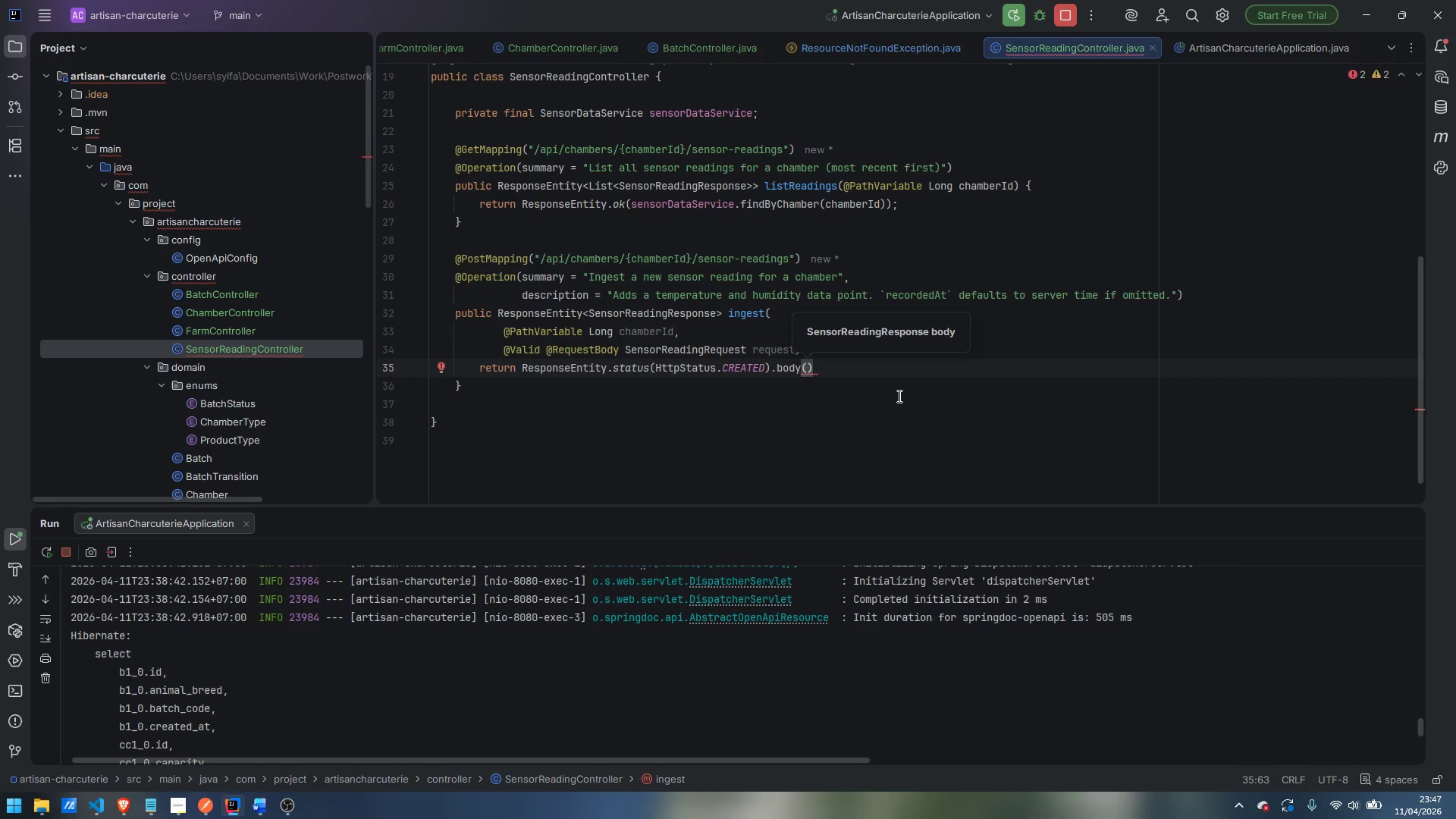 
type(sensorDataService)
 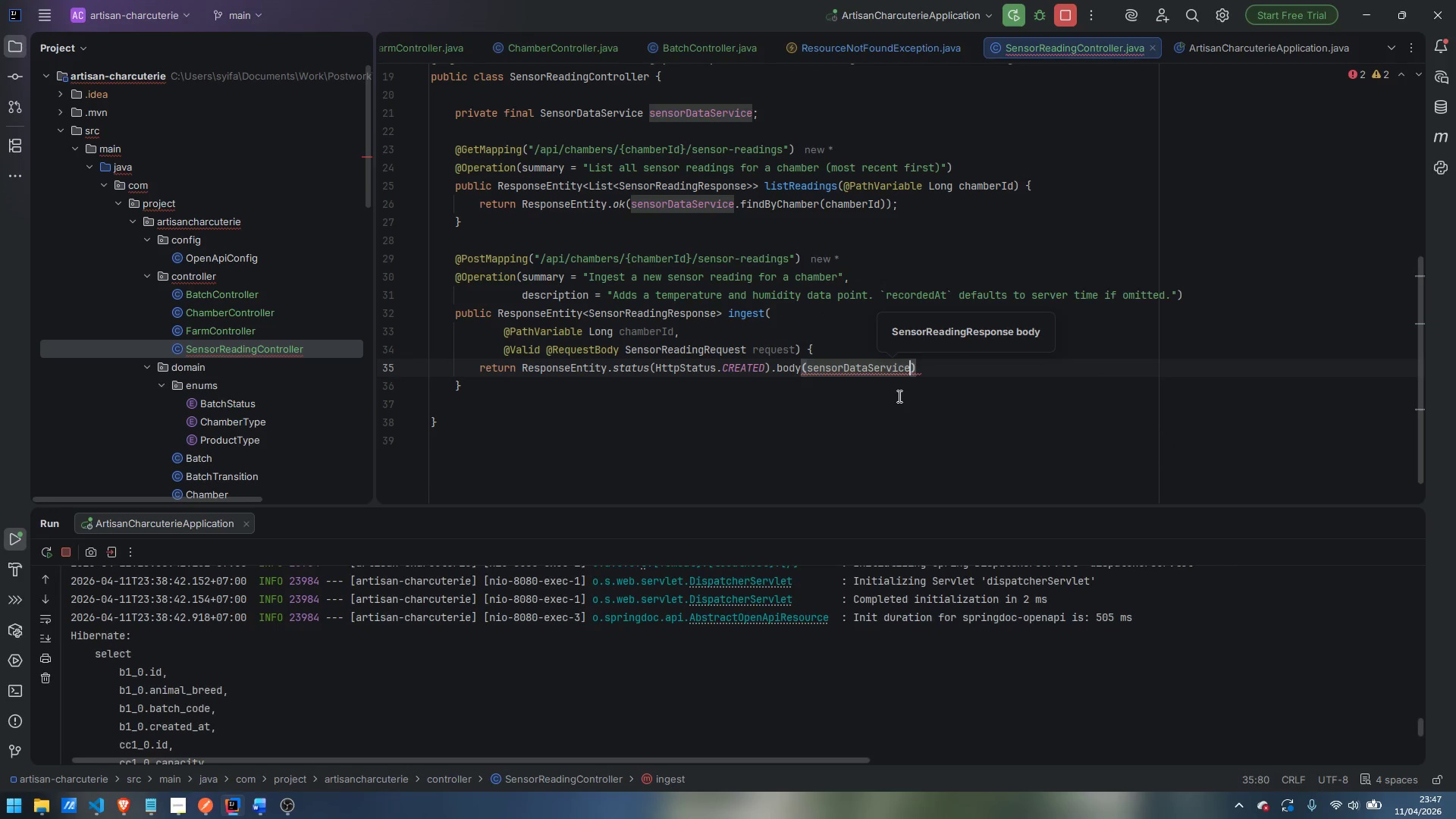 
key(Enter)
 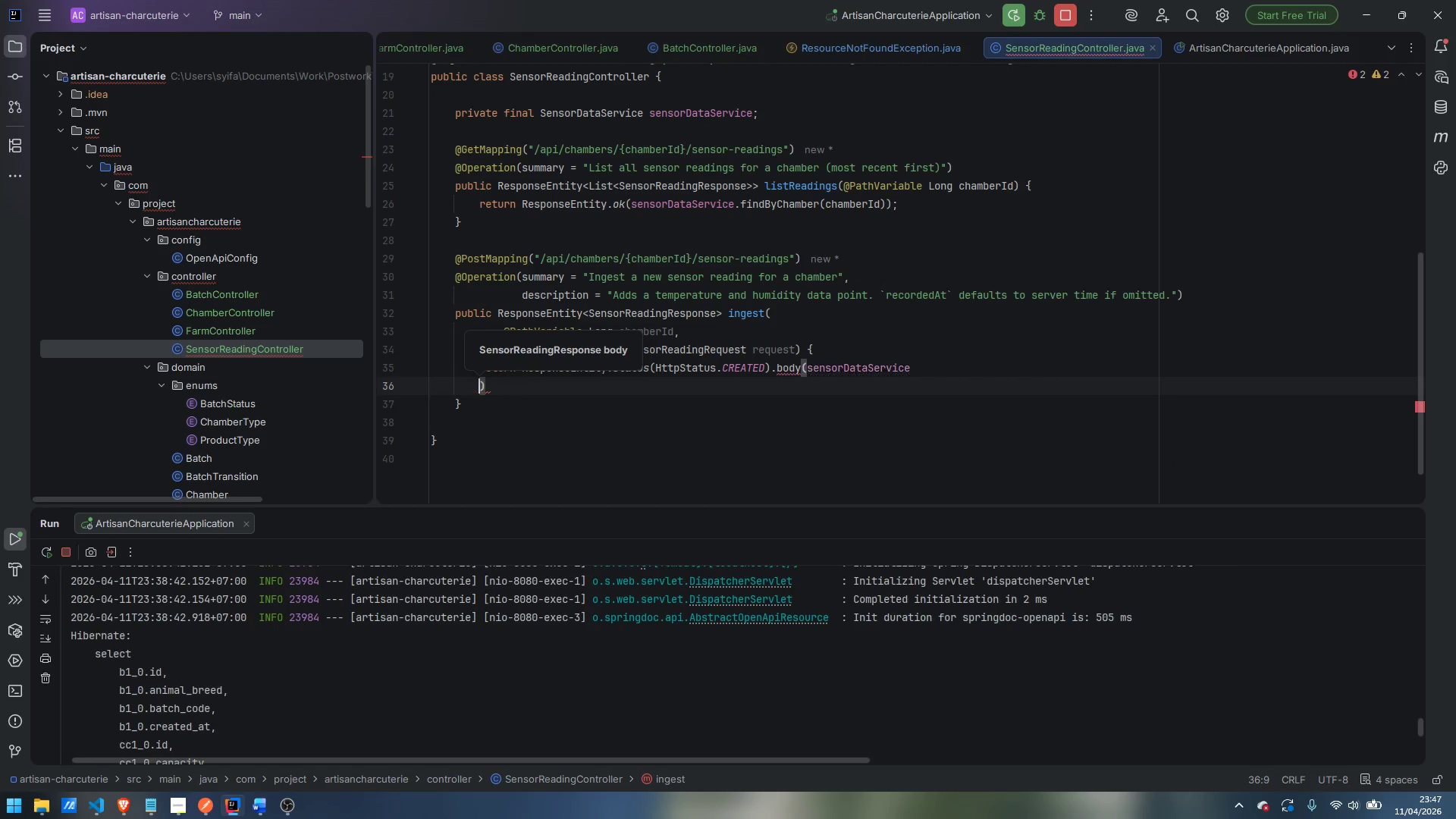 
key(Control+ControlLeft)
 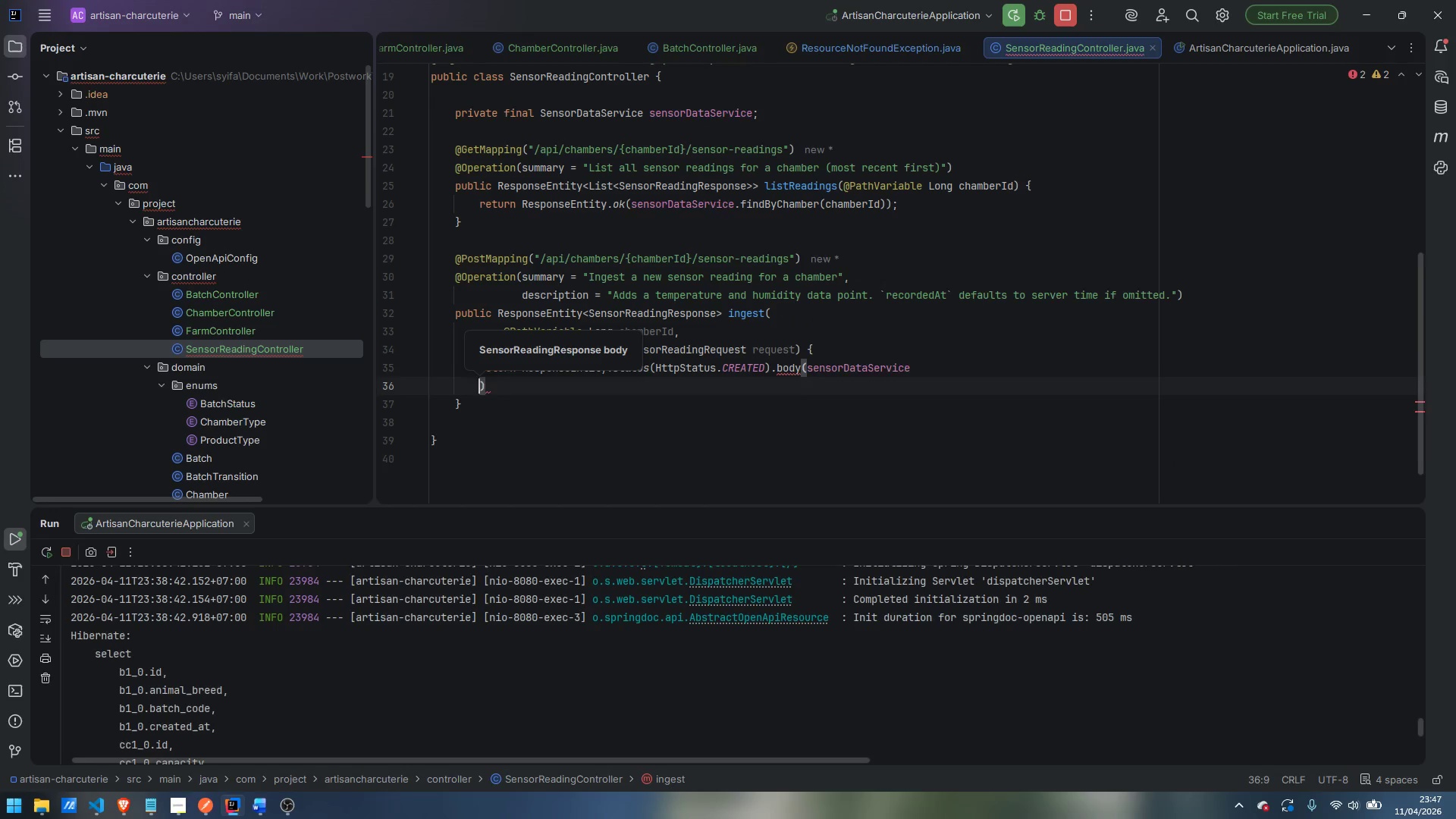 
key(Control+Z)
 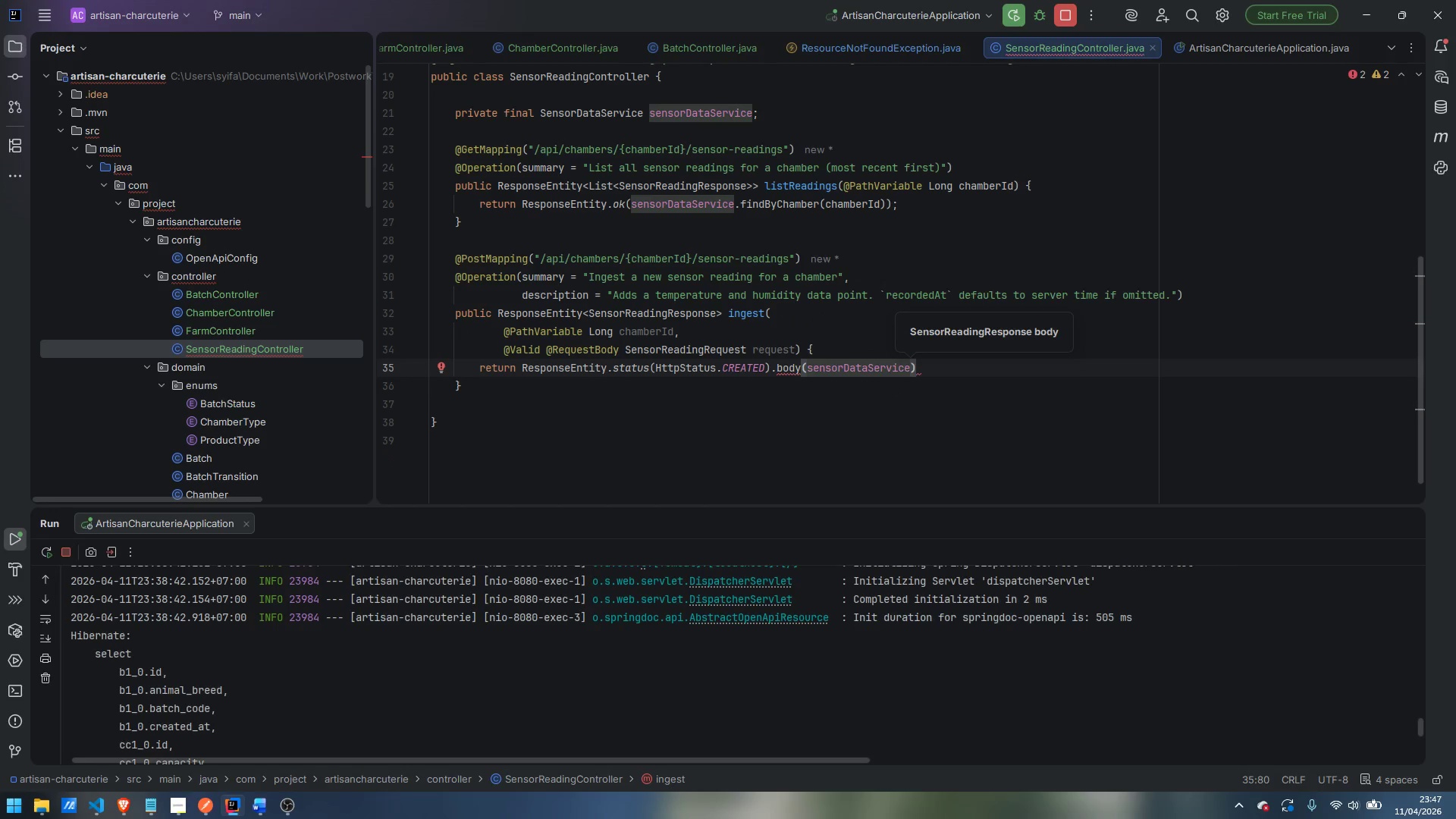 
type(.ingest)
 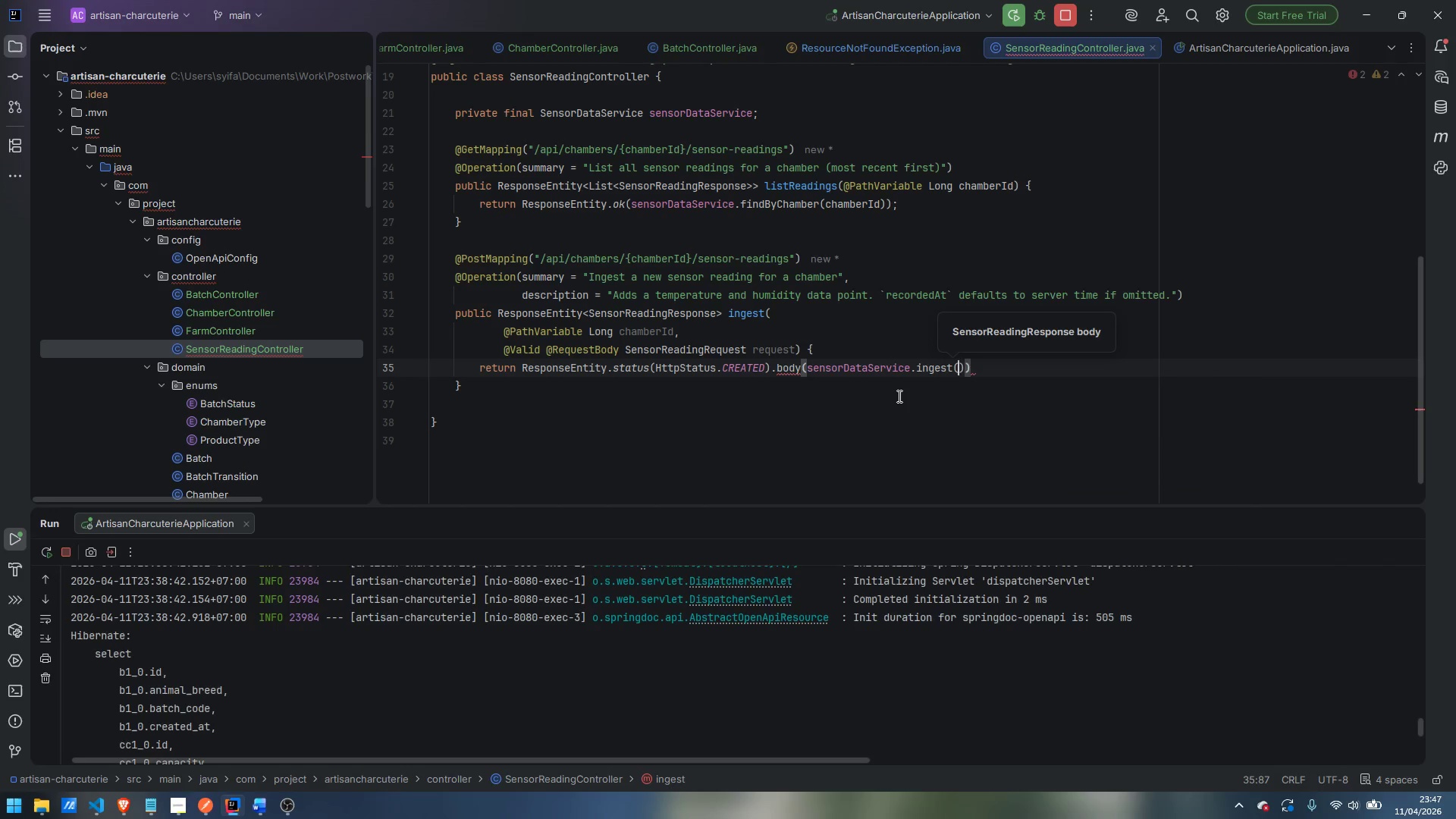 
key(Enter)
 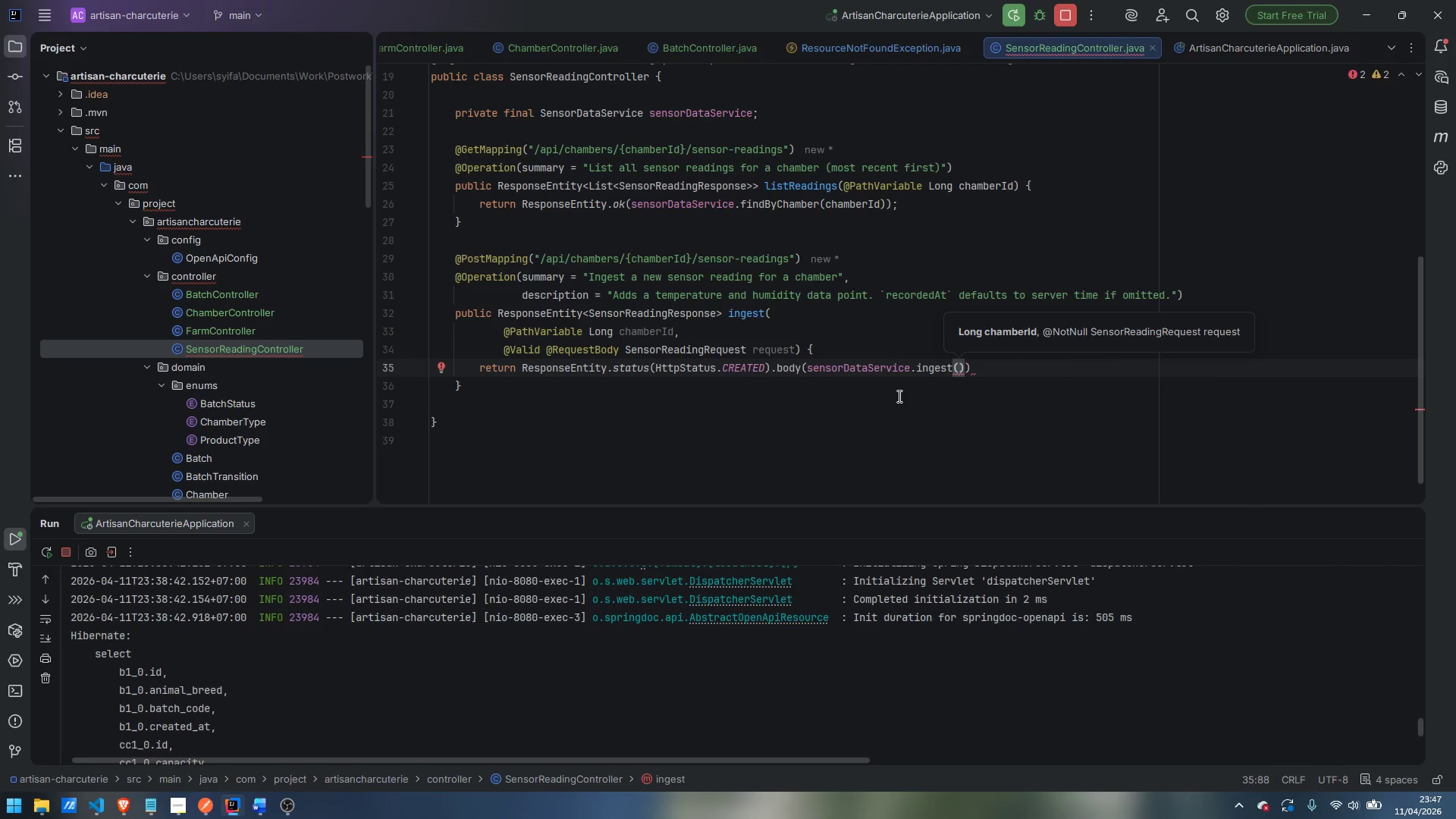 
type(chamberId, reques)
 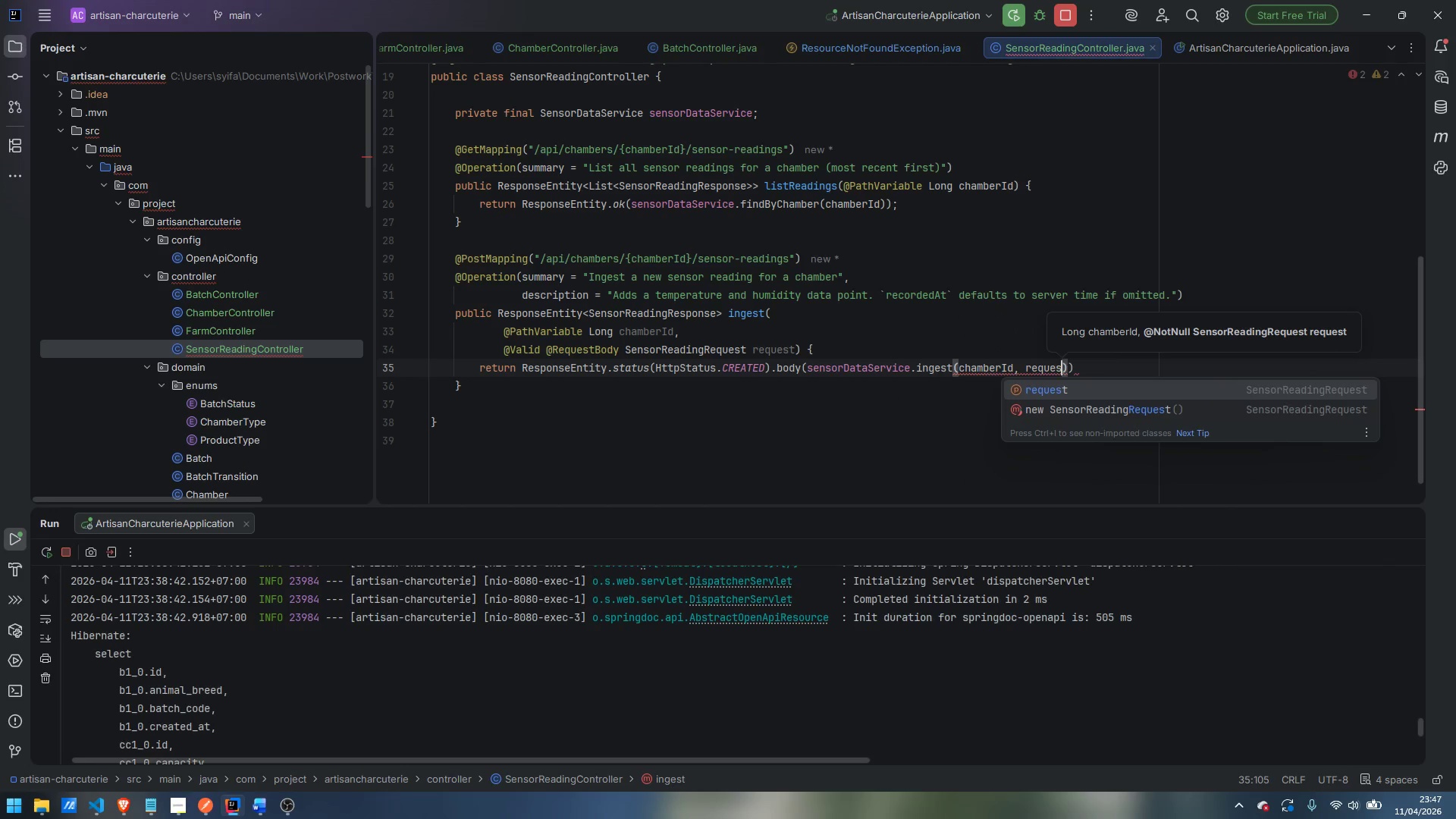 
key(Enter)
 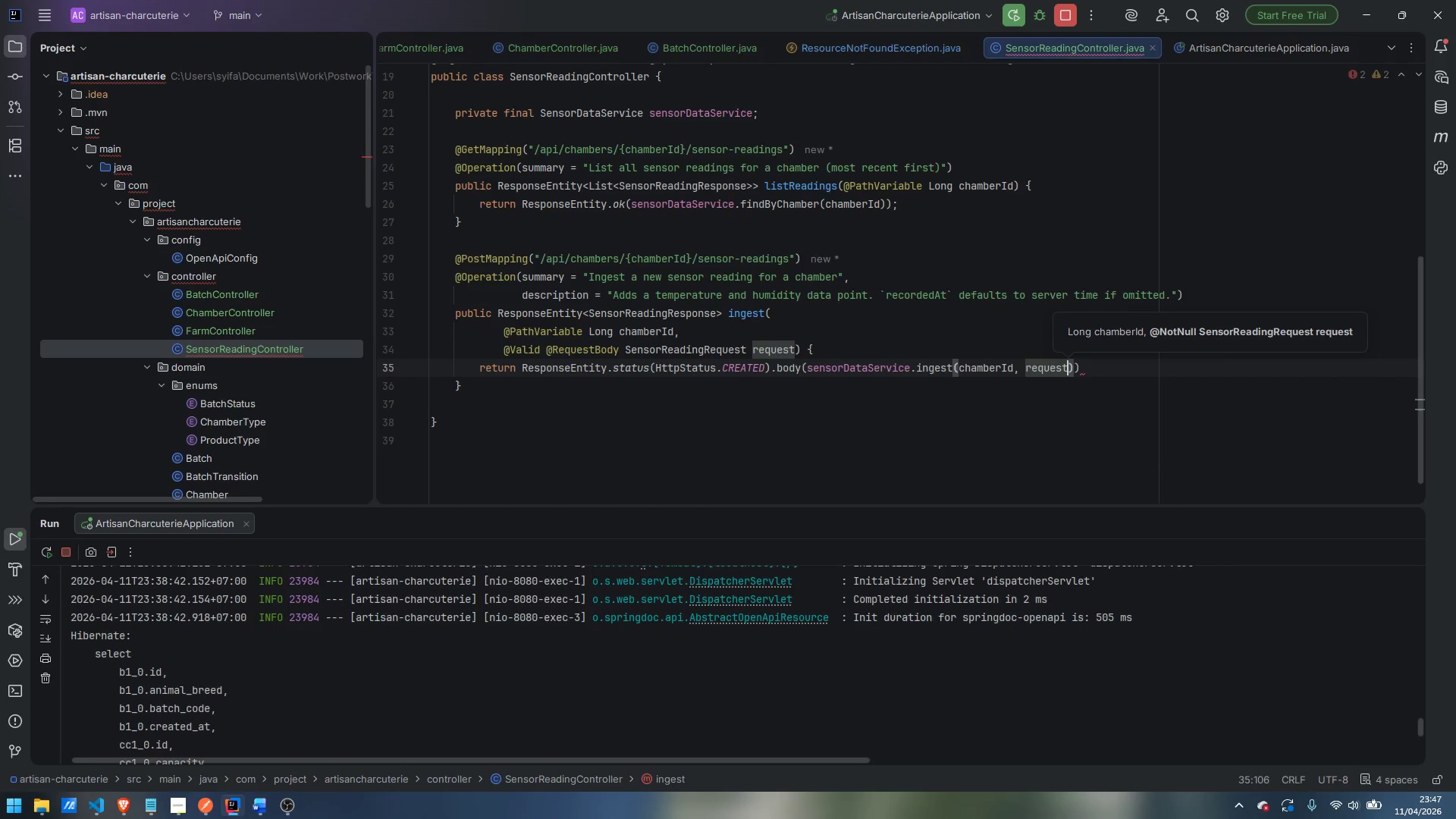 
key(ArrowRight)
 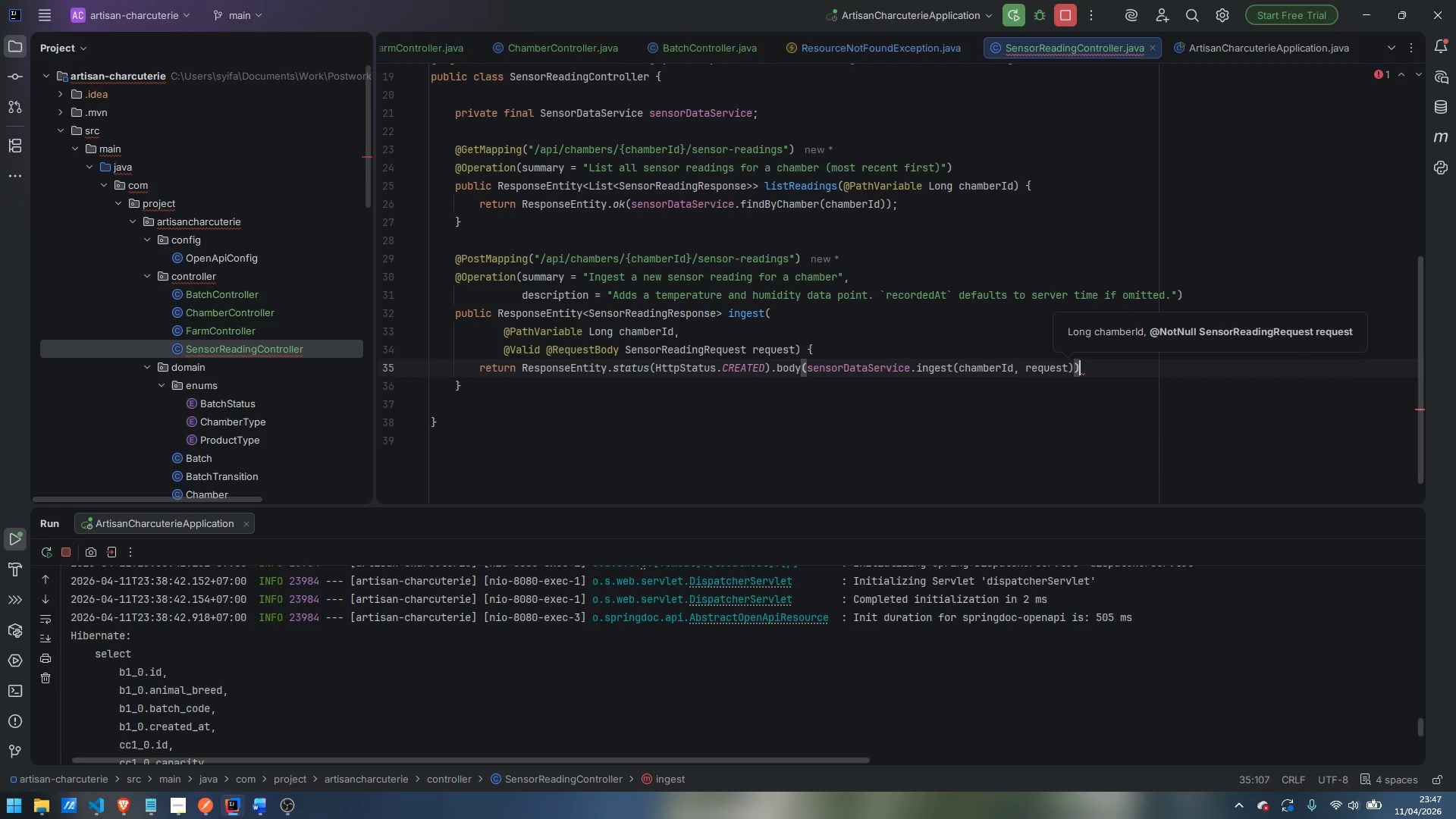 
key(ArrowRight)
 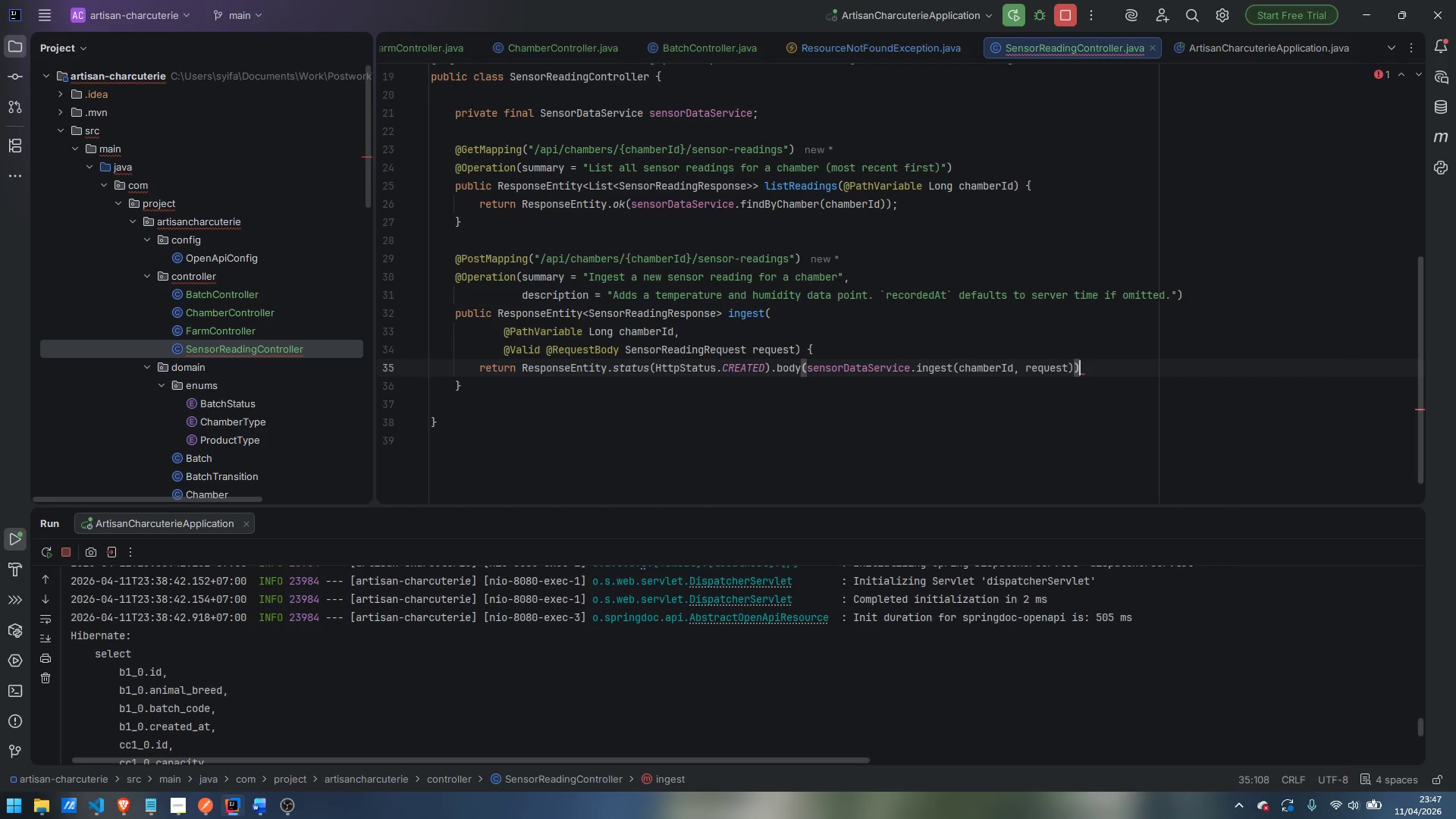 
key(Semicolon)
 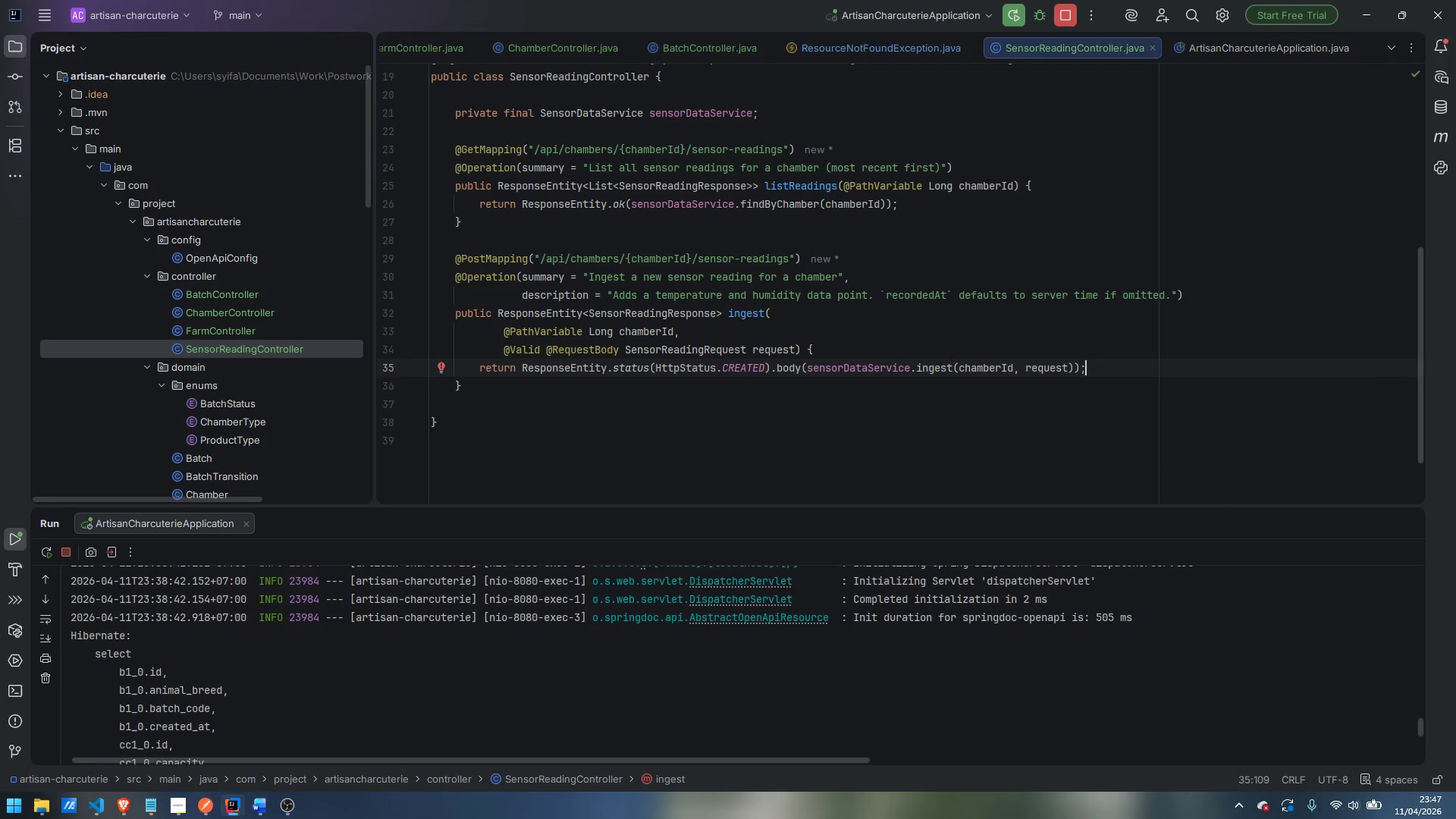 
key(ArrowDown)
 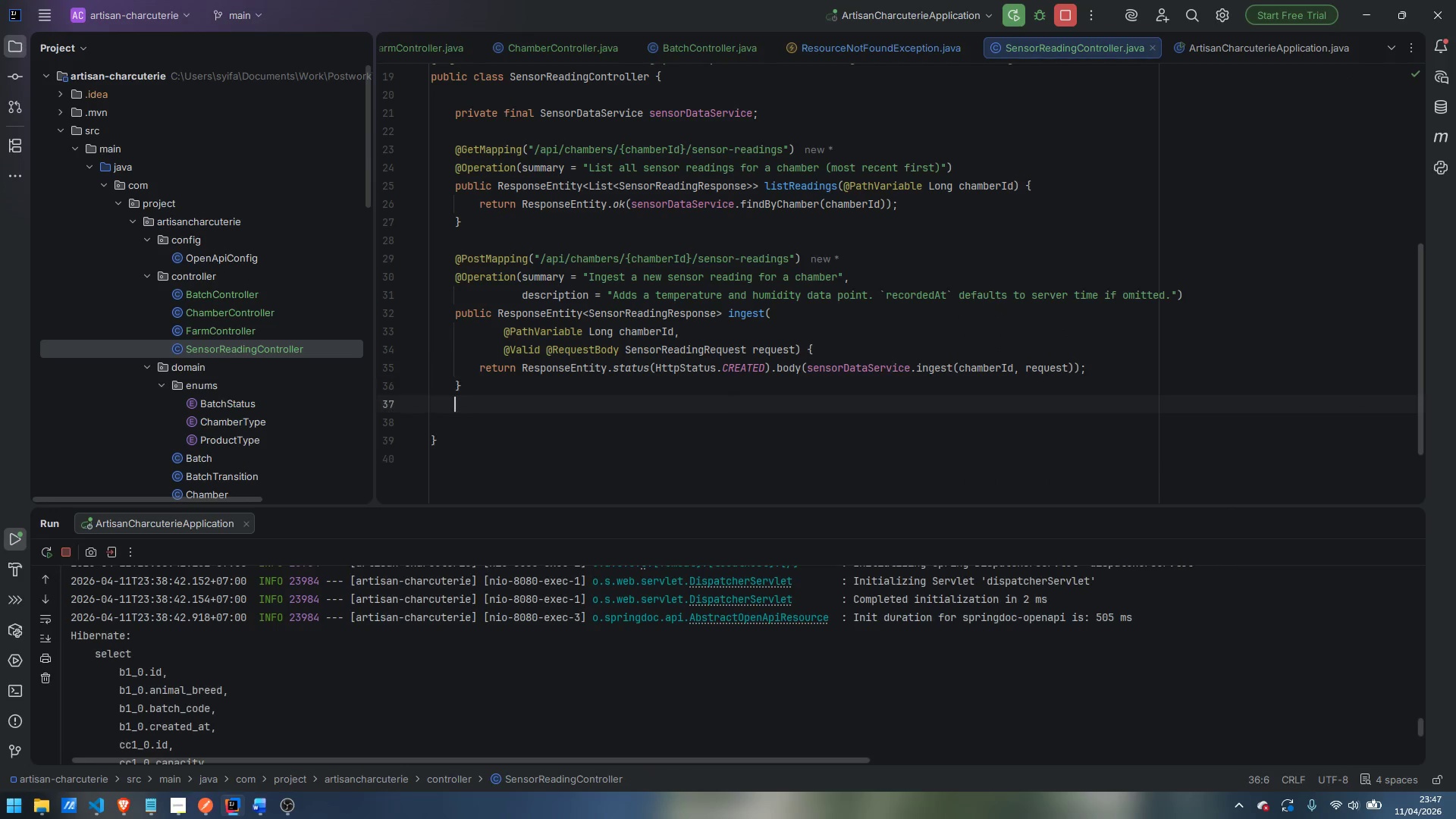 
key(Enter)
 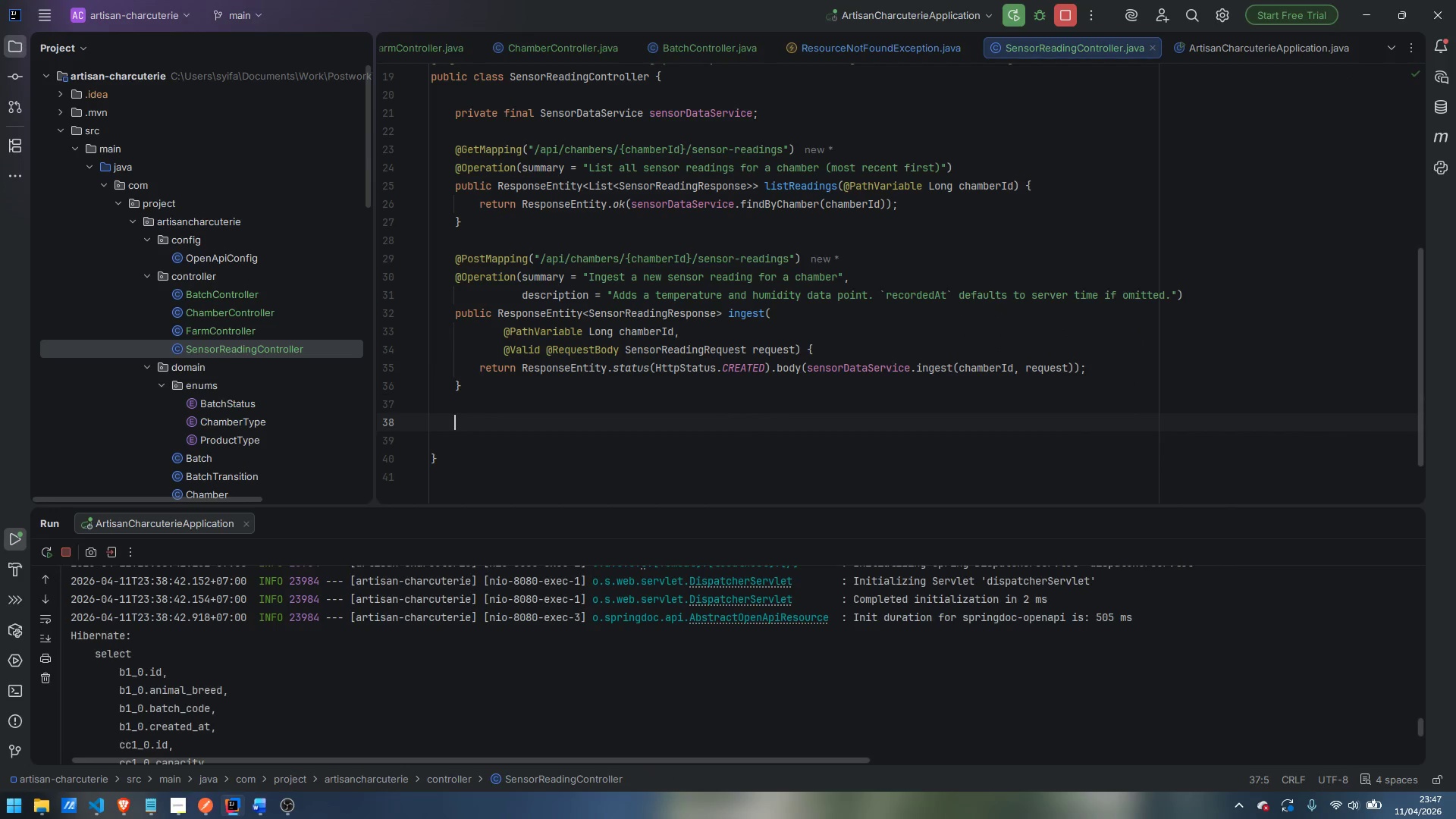 
key(Enter)
 